 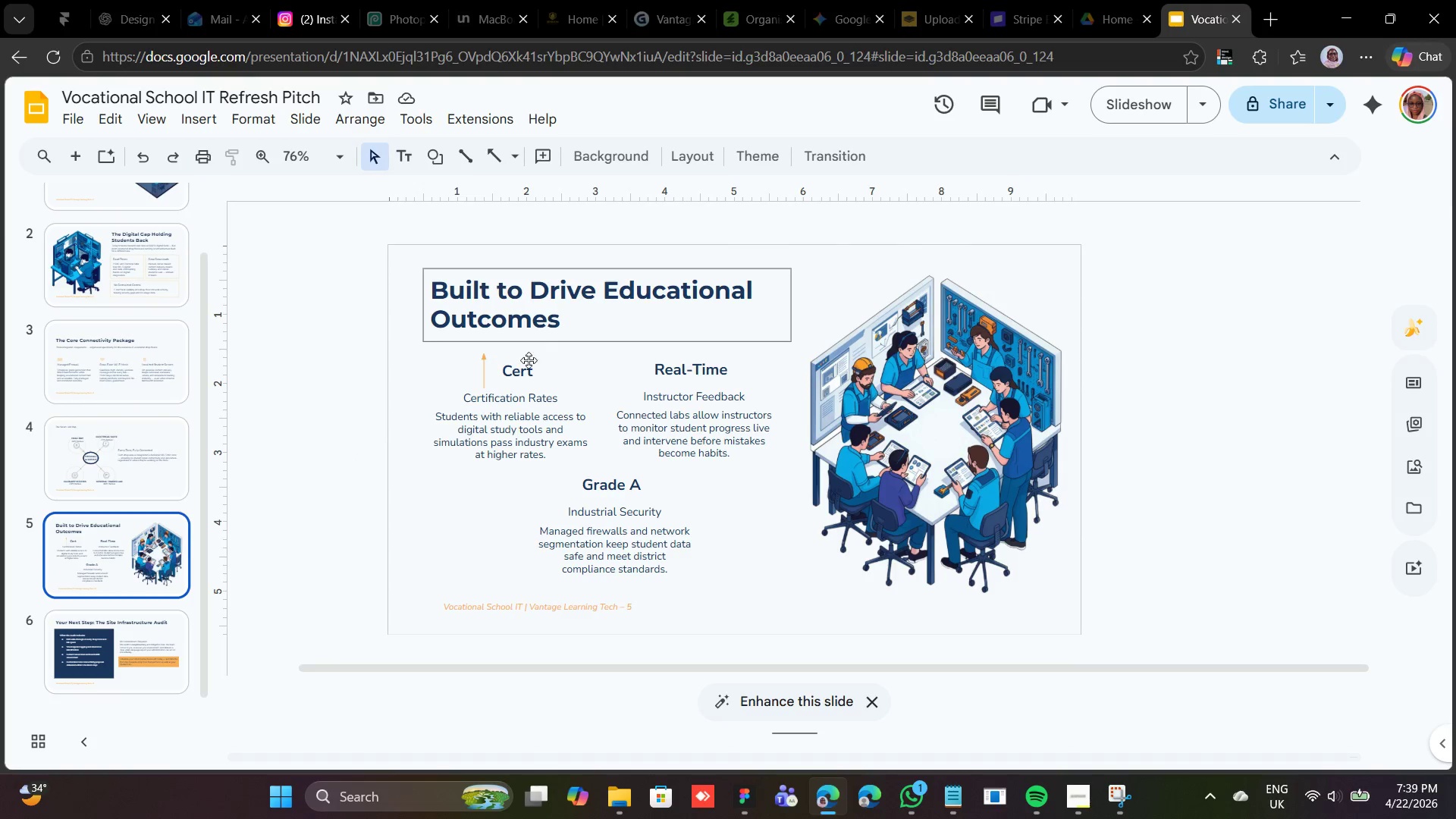 
scroll: coordinate [162, 639], scroll_direction: down, amount: 9.0
 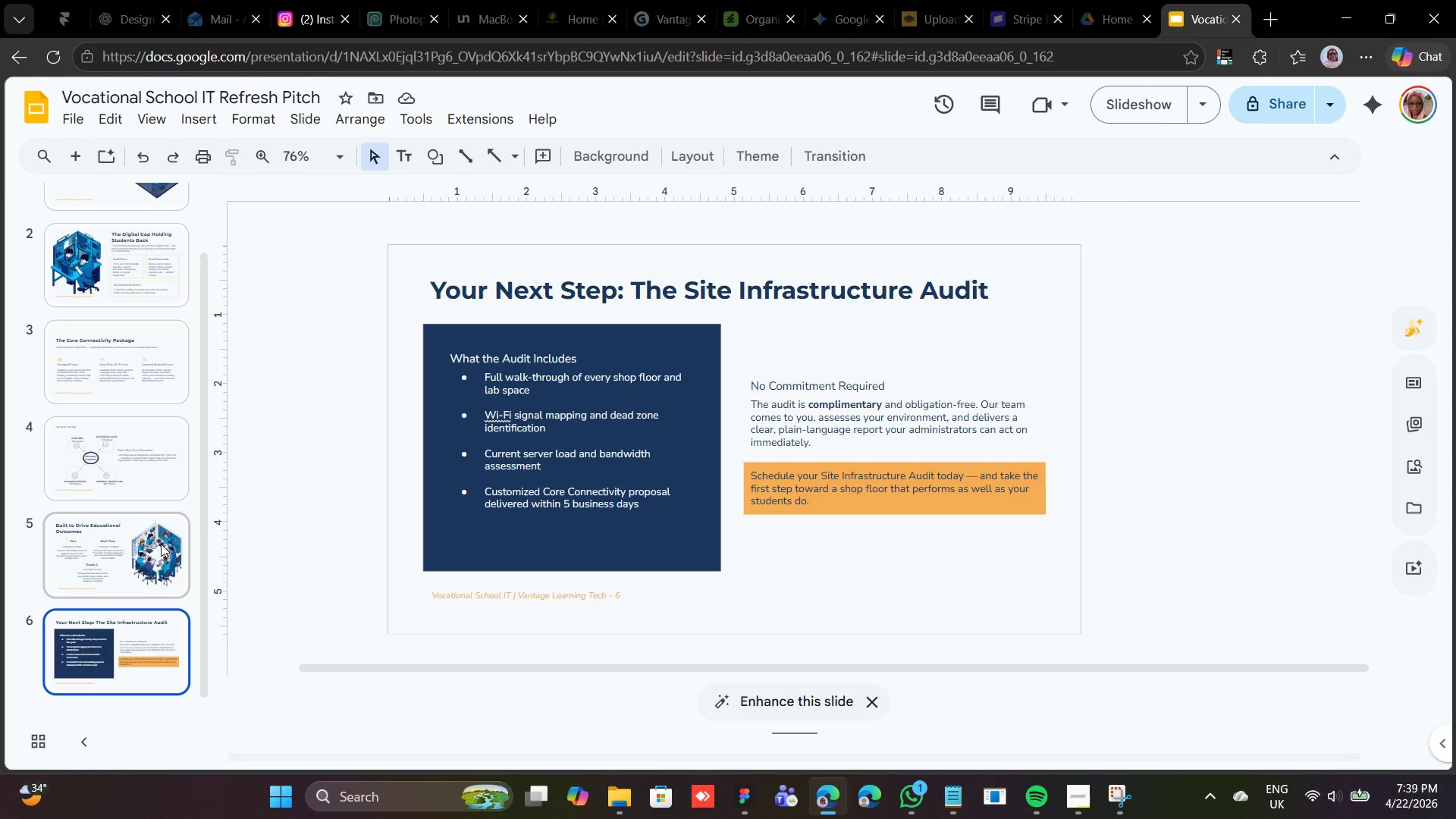 
left_click([161, 544])
 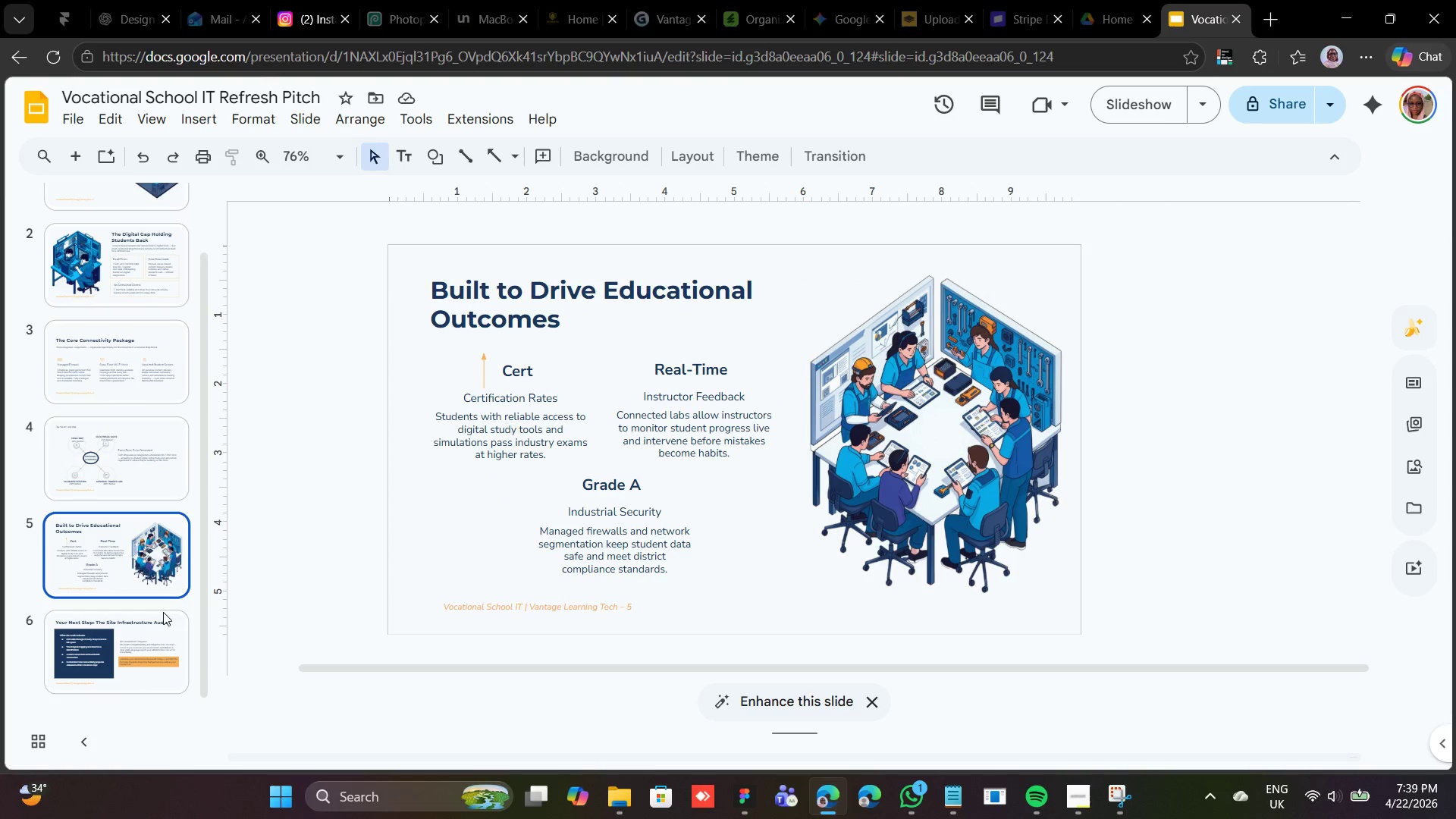 
left_click([152, 636])
 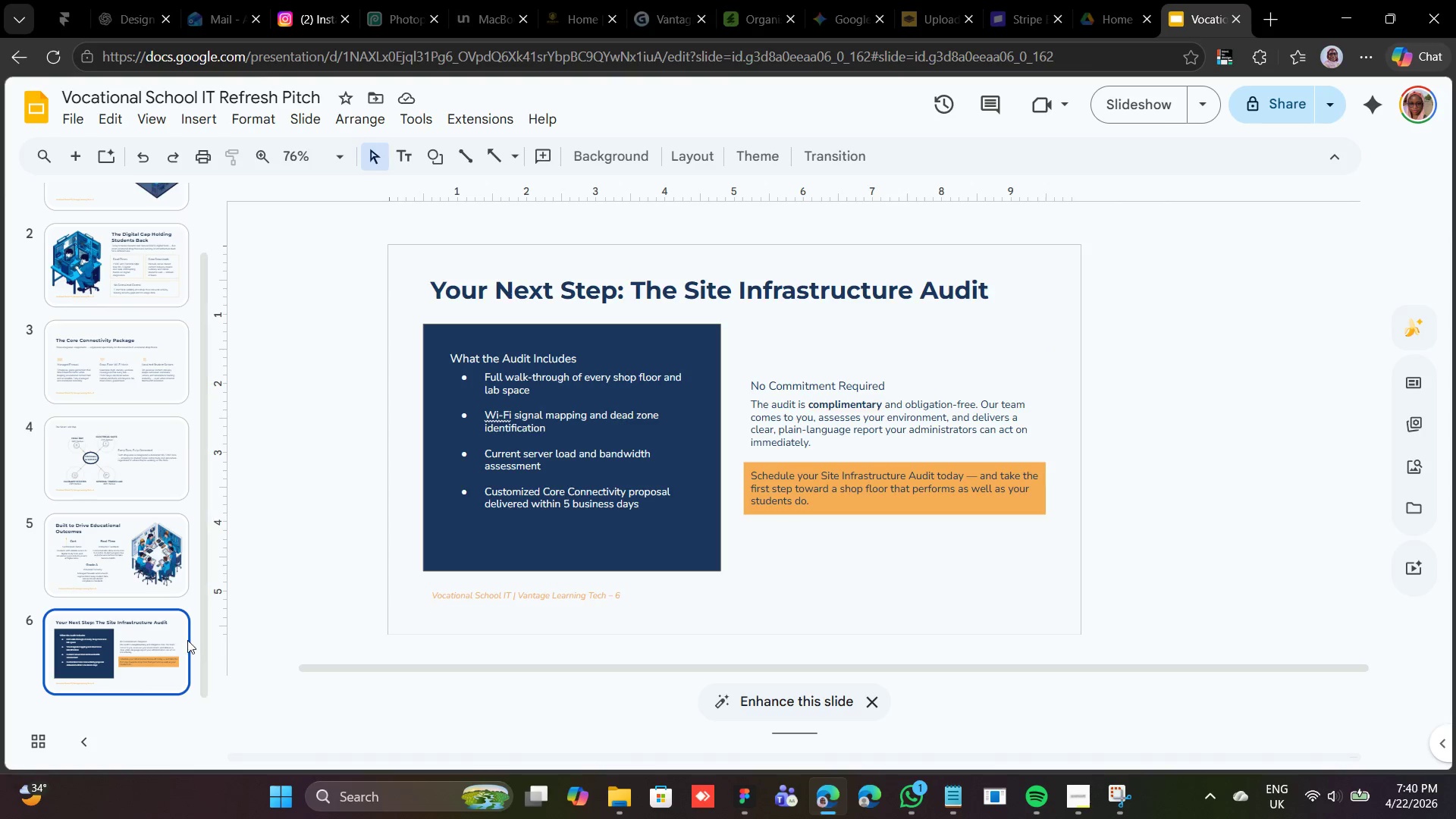 
left_click([167, 572])
 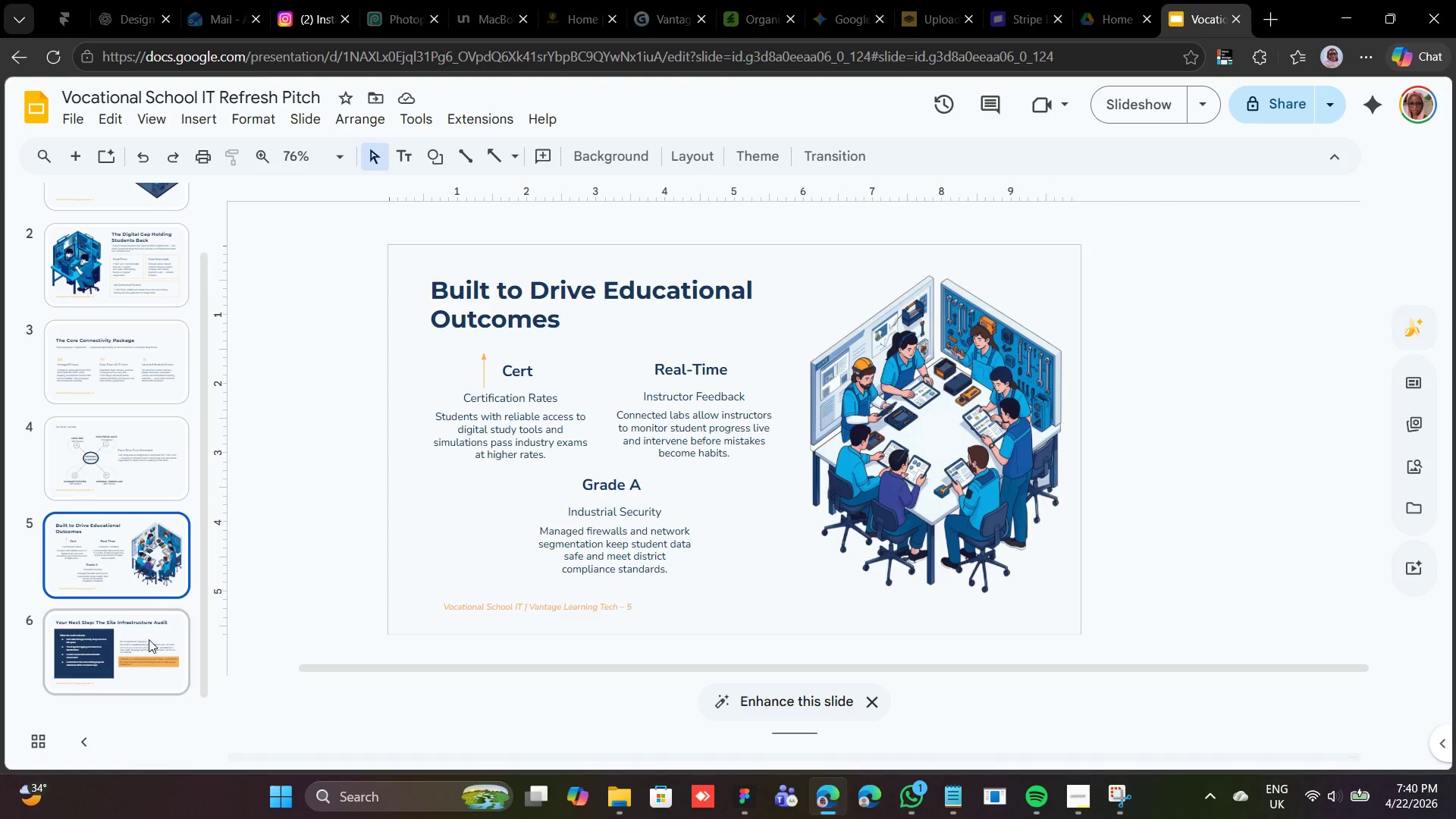 
left_click([148, 644])
 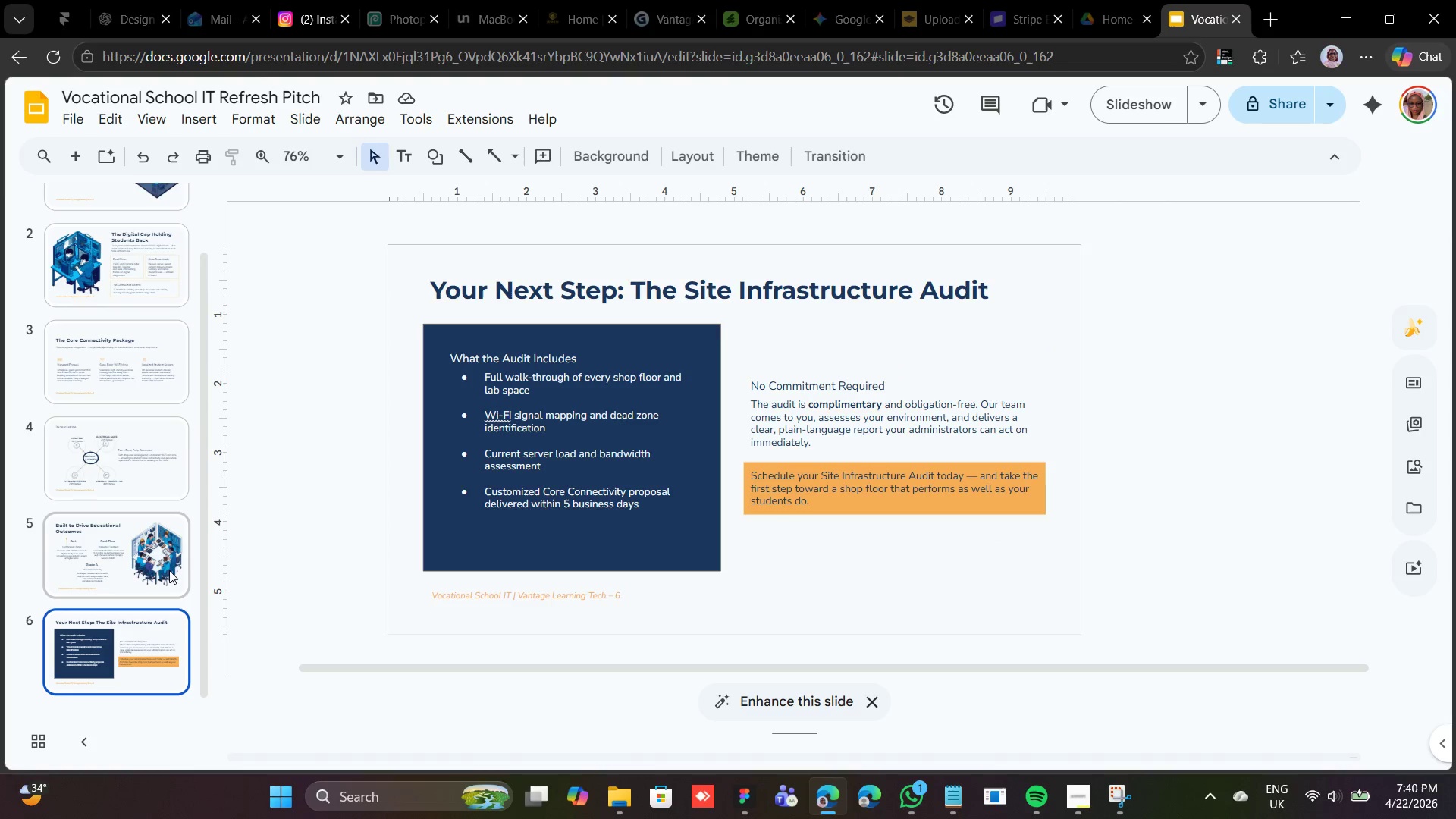 
left_click([168, 562])
 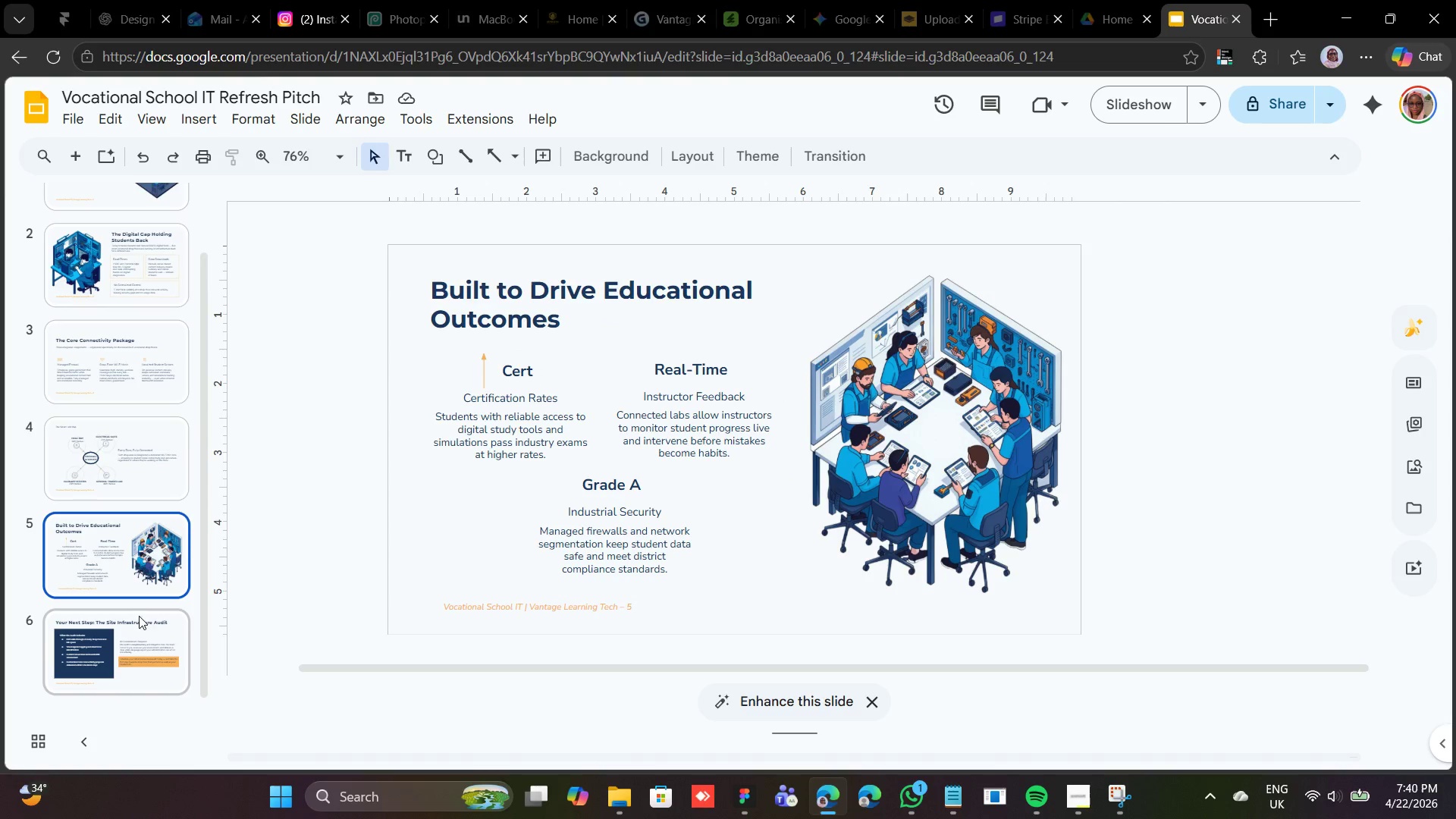 
left_click([139, 617])
 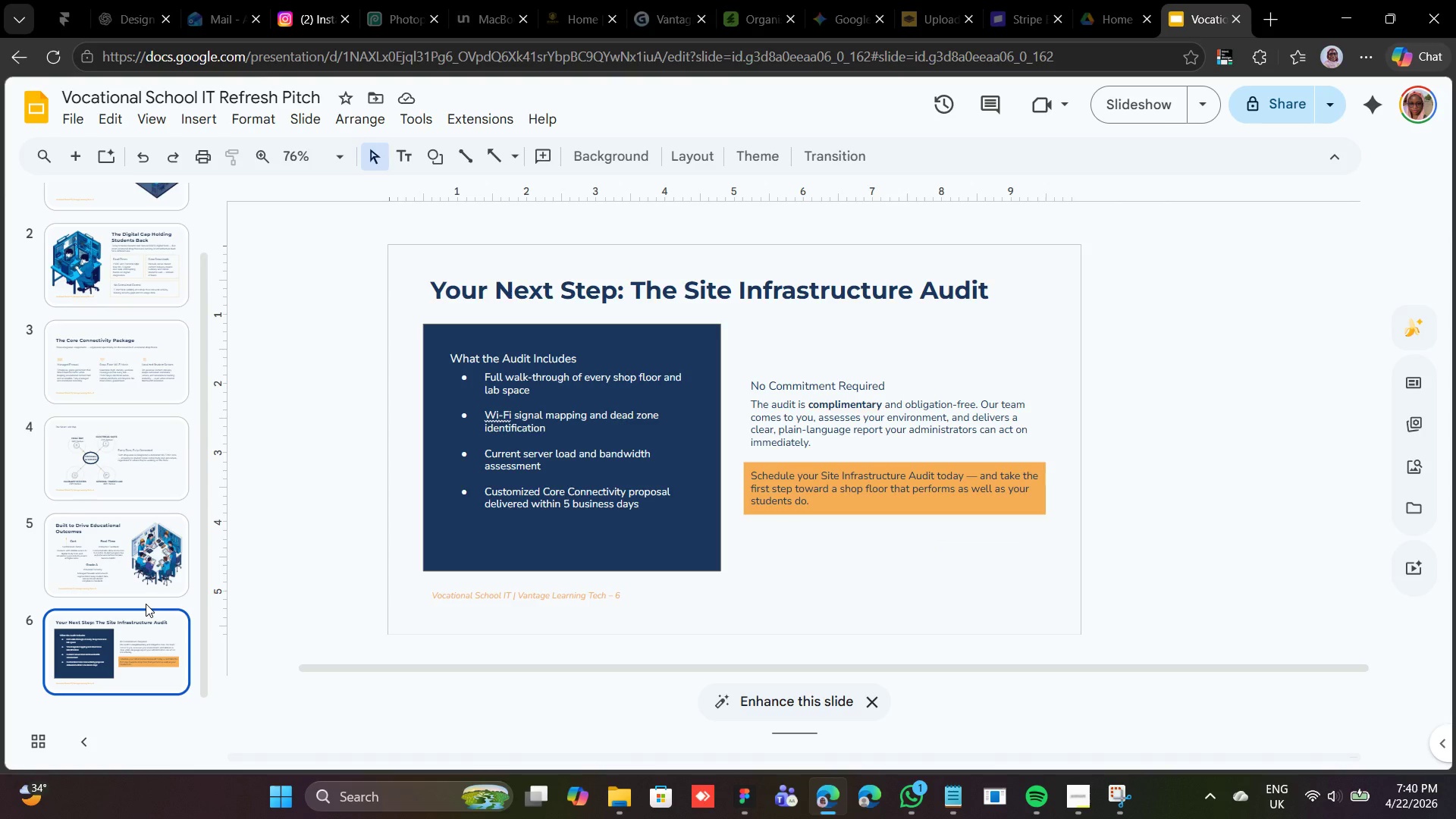 
wait(6.11)
 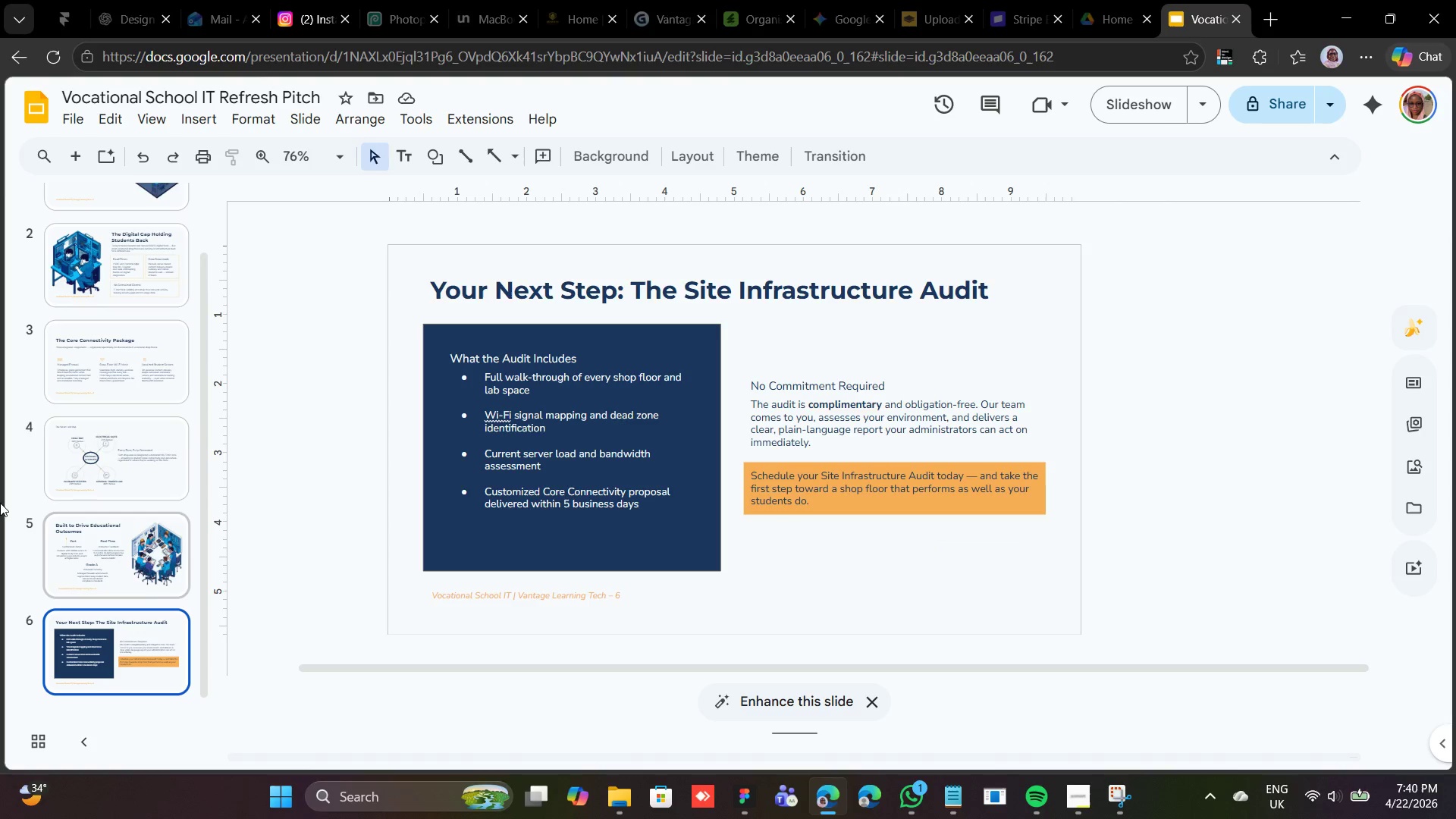 
left_click([152, 576])
 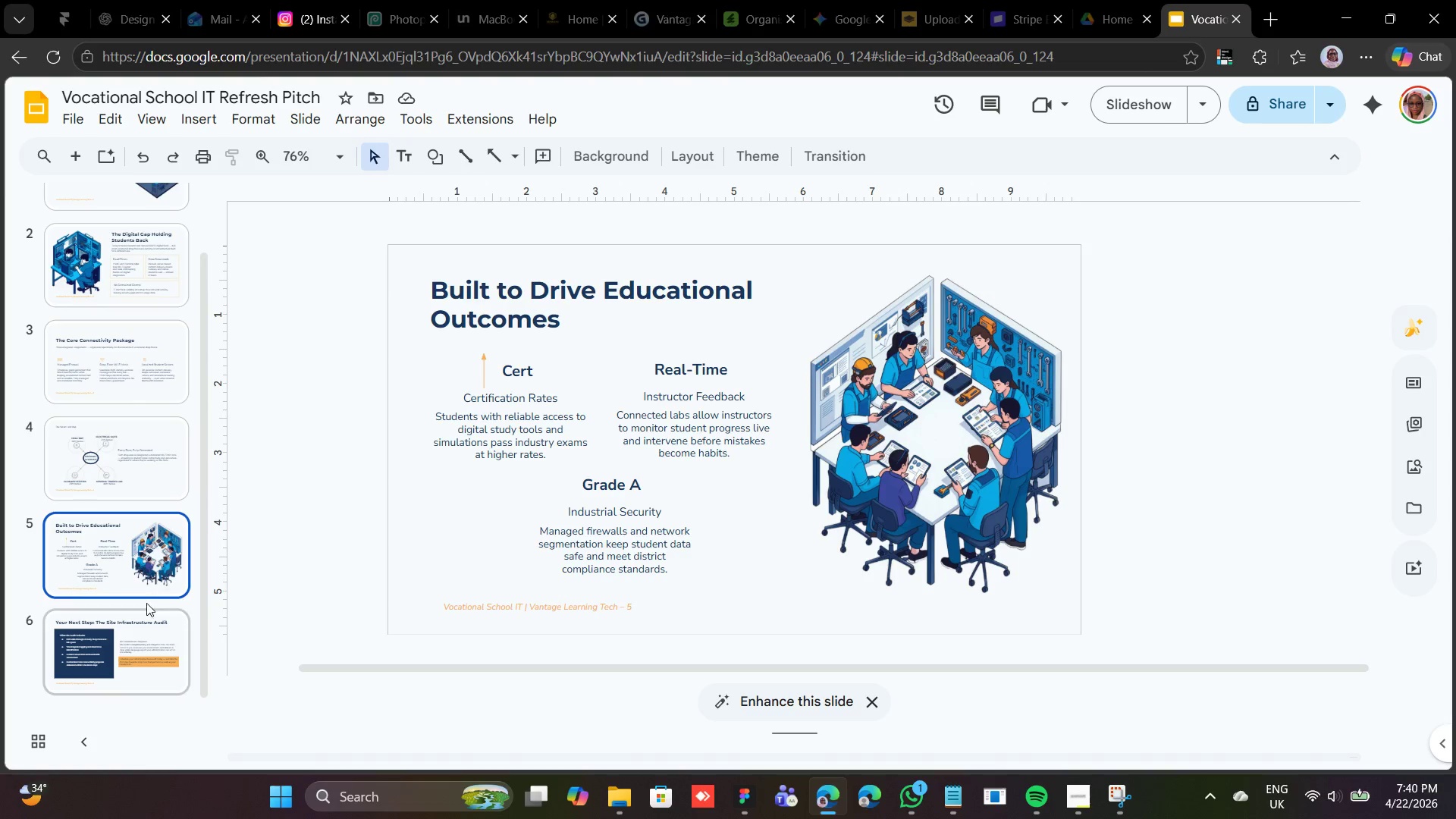 
left_click([146, 613])
 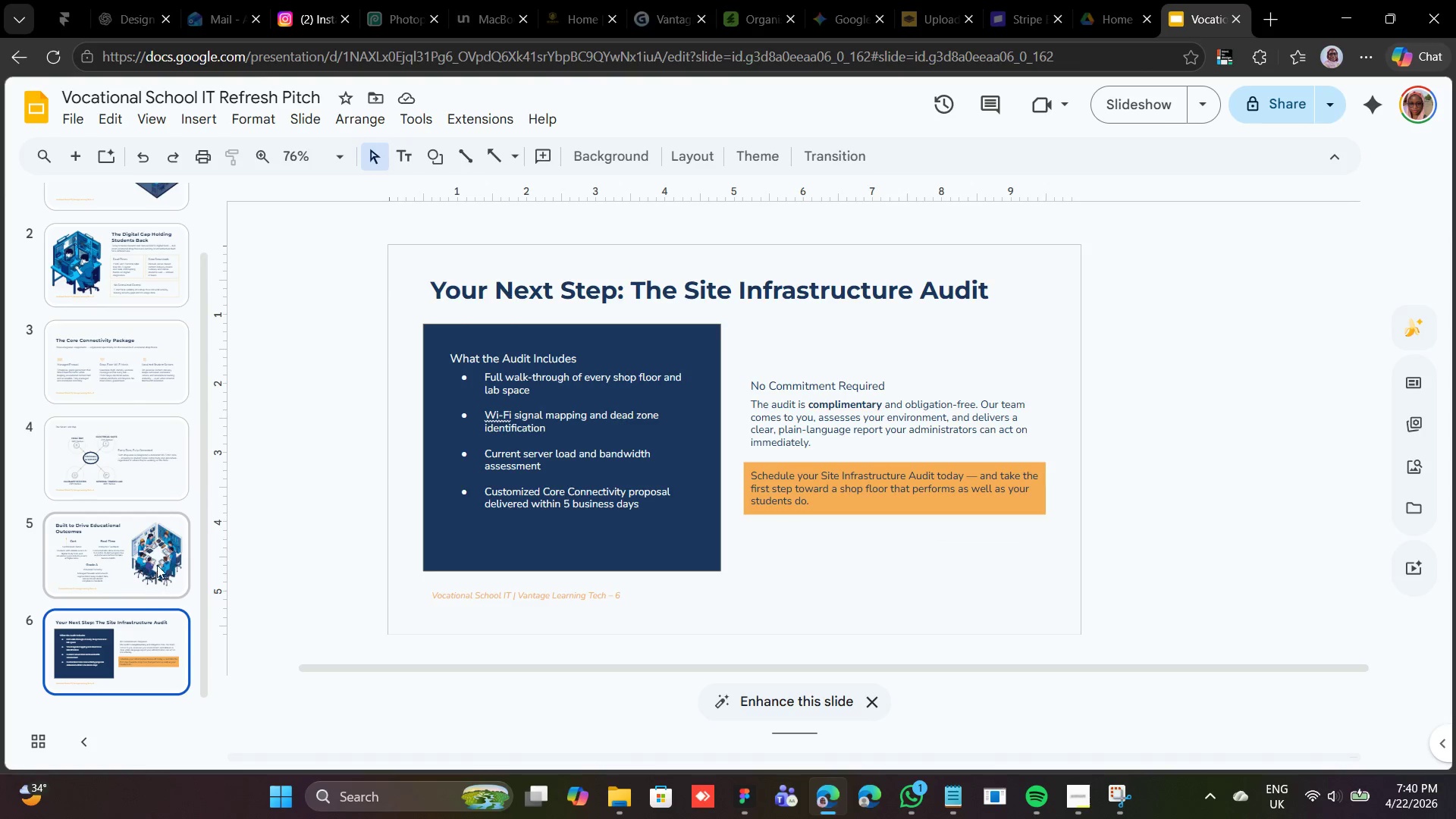 
left_click([158, 562])
 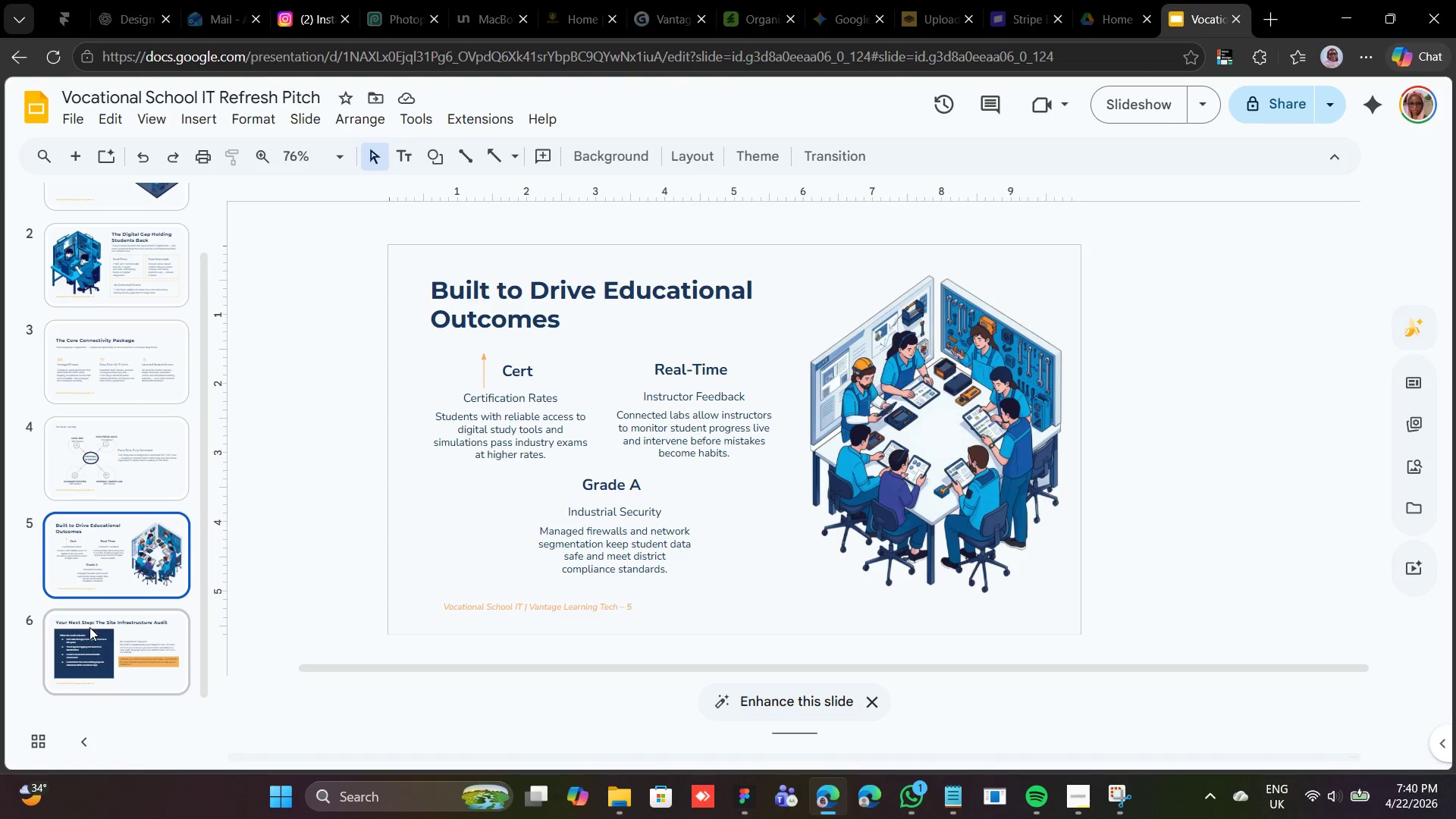 
left_click([93, 632])
 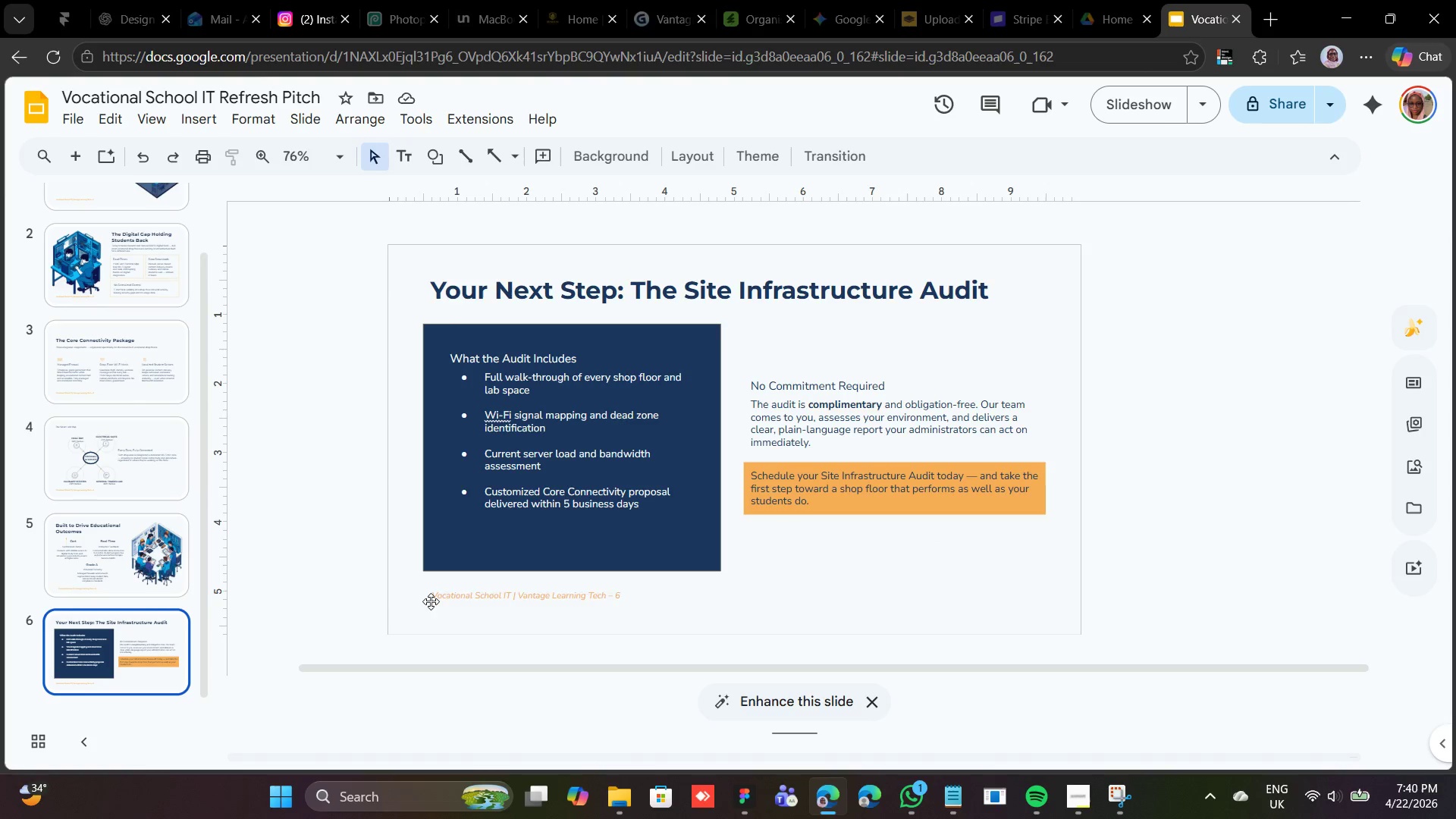 
scroll: coordinate [432, 601], scroll_direction: down, amount: 2.0
 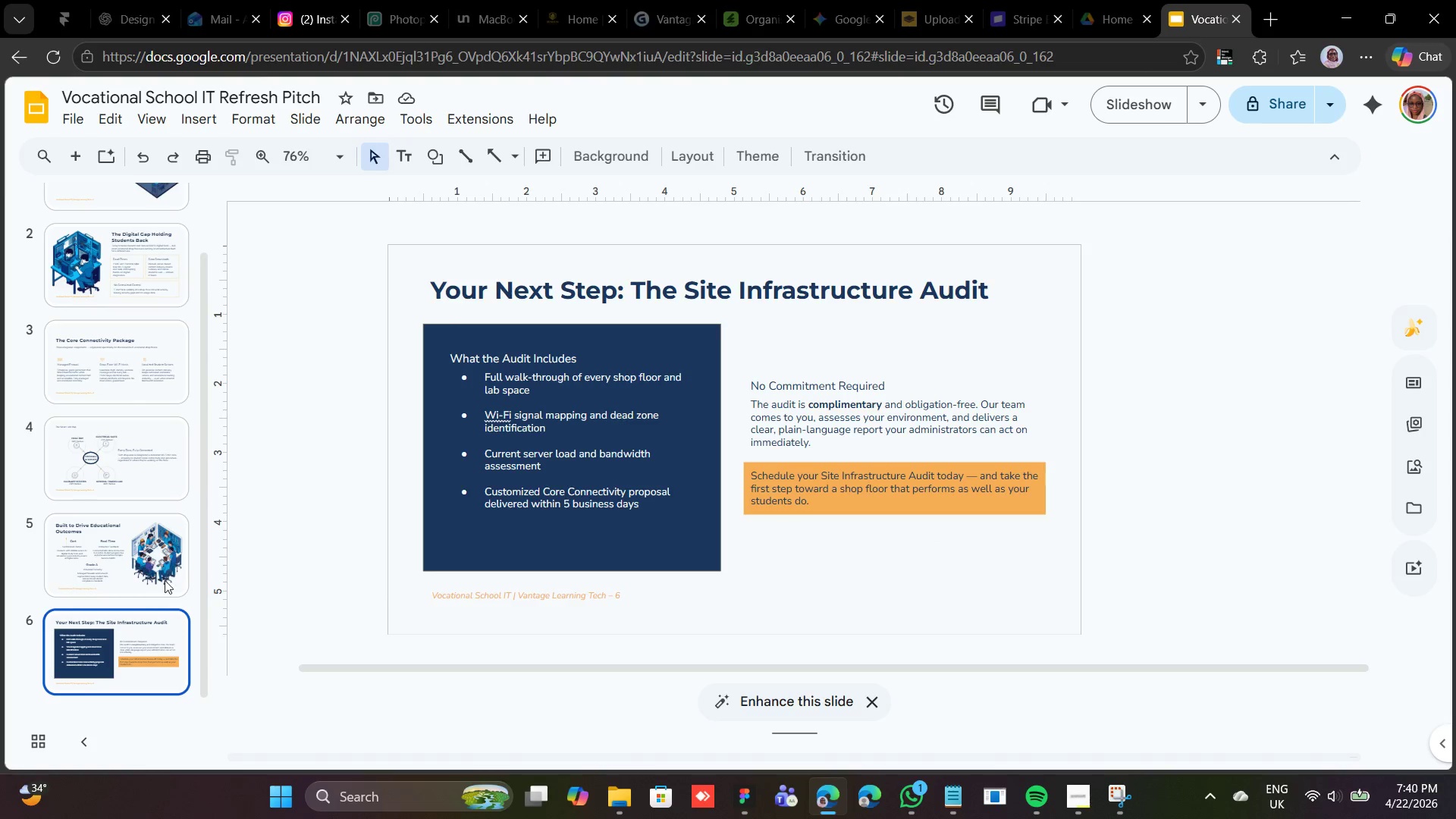 
left_click([163, 566])
 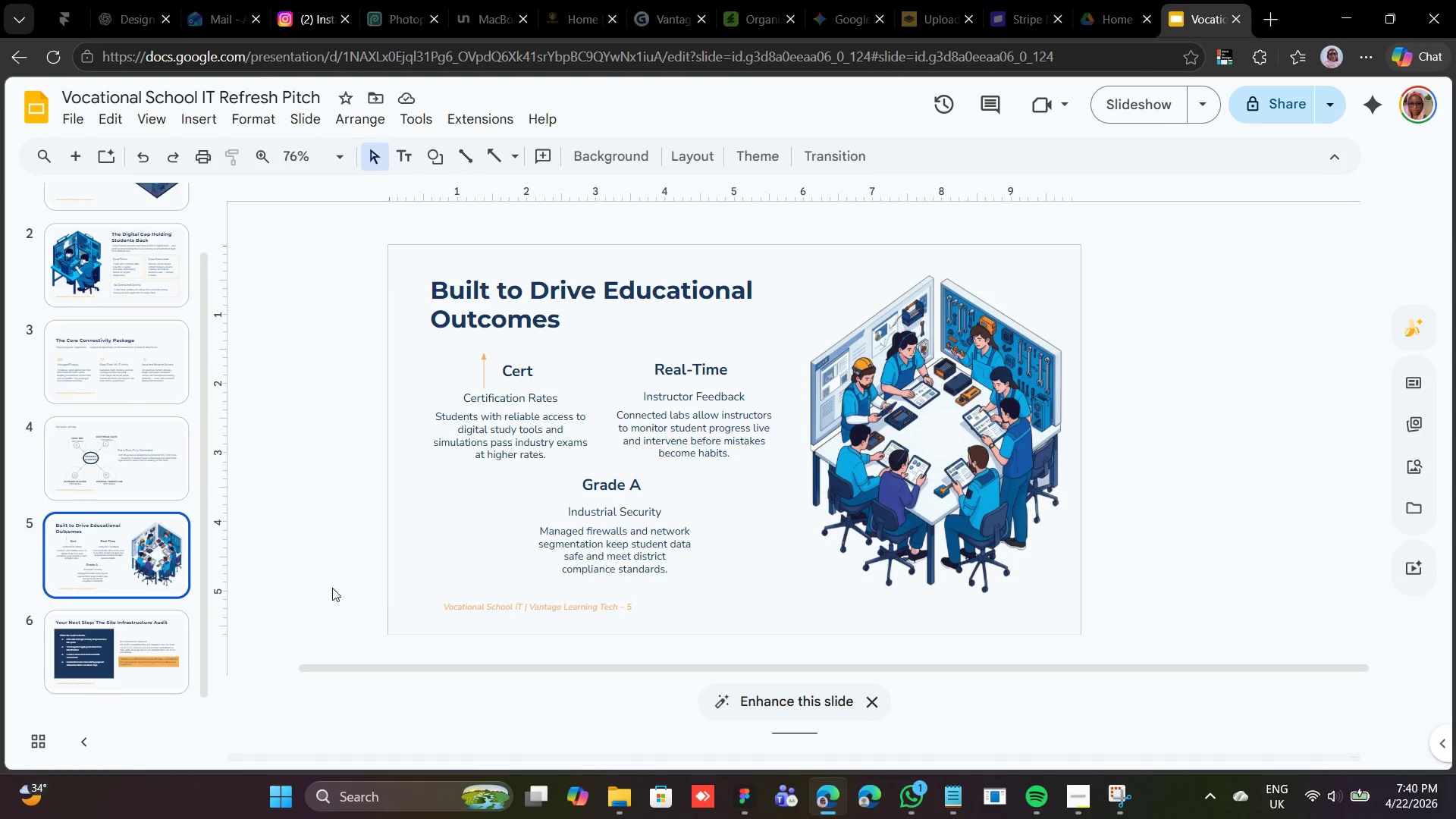 
scroll: coordinate [441, 617], scroll_direction: down, amount: 2.0
 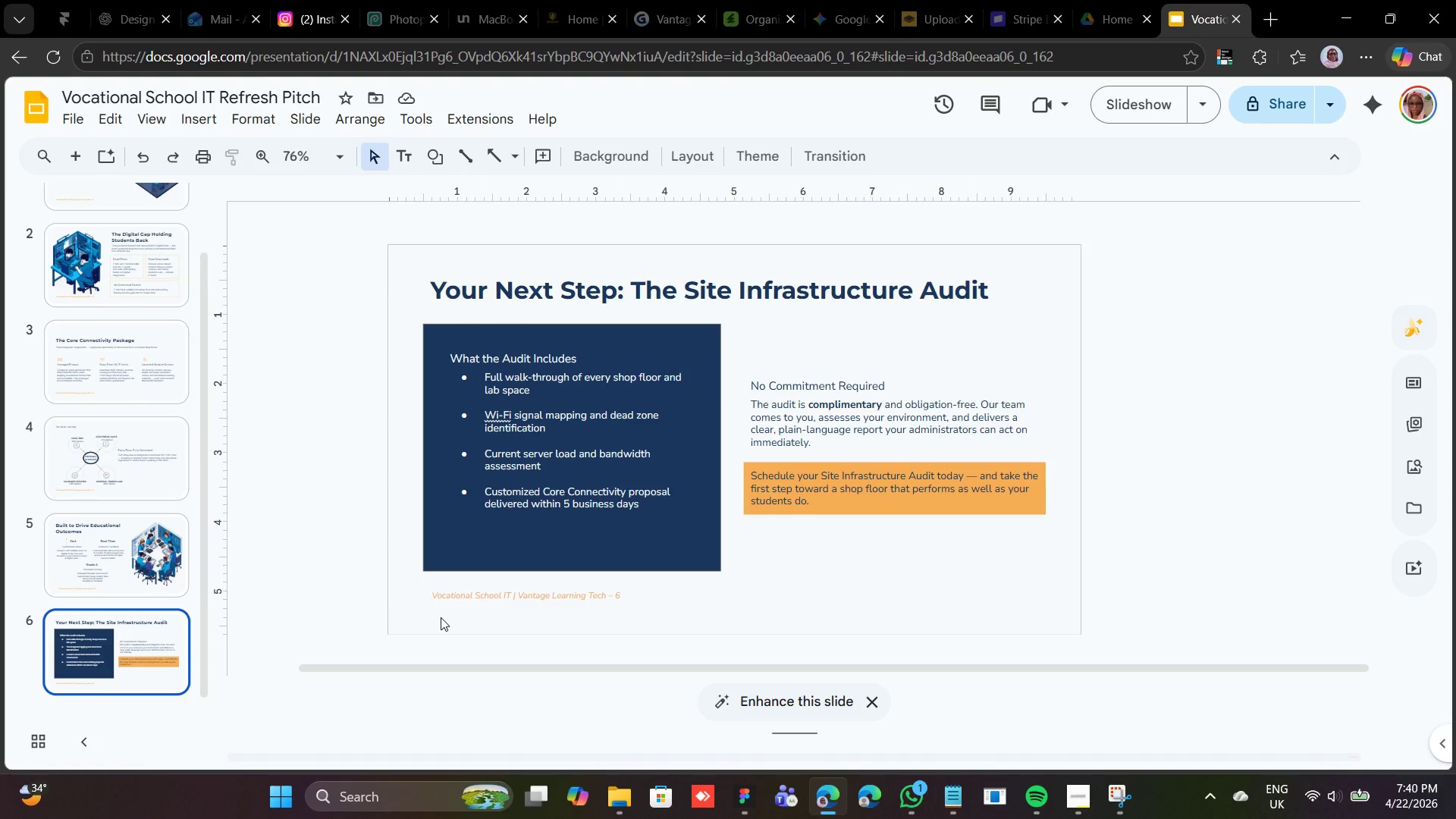 
scroll: coordinate [441, 617], scroll_direction: none, amount: 0.0
 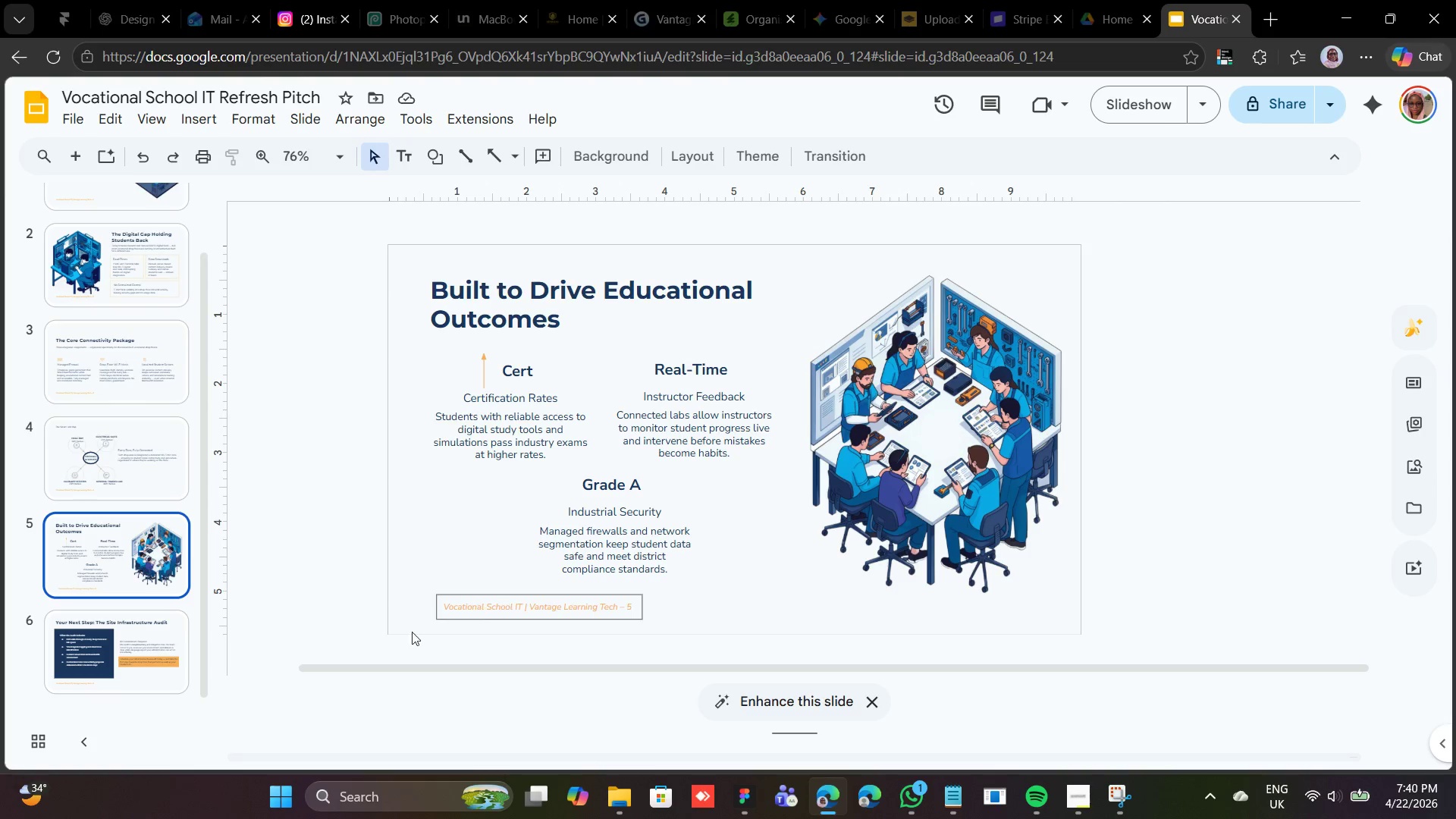 
left_click([131, 650])
 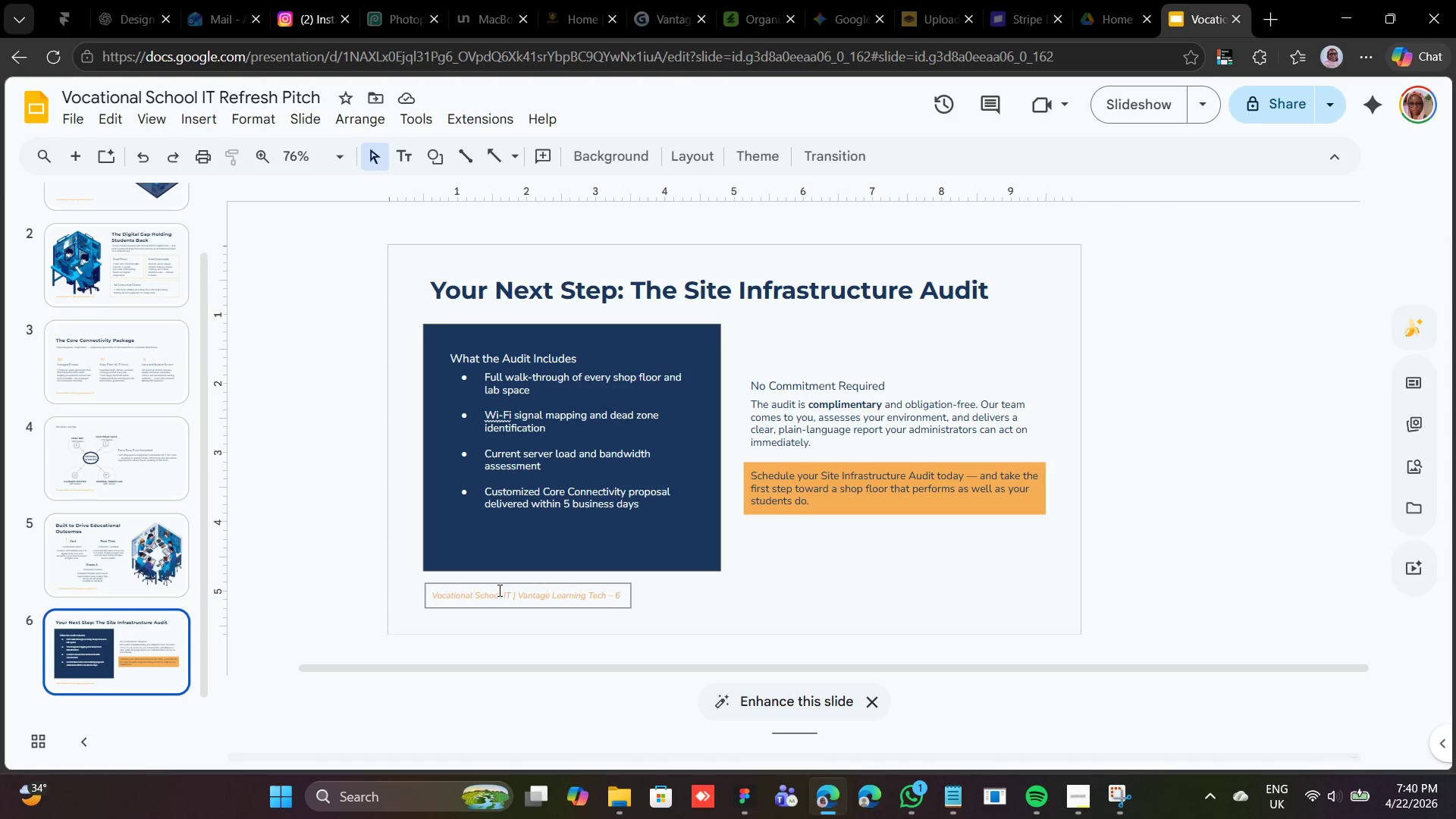 
left_click([500, 587])
 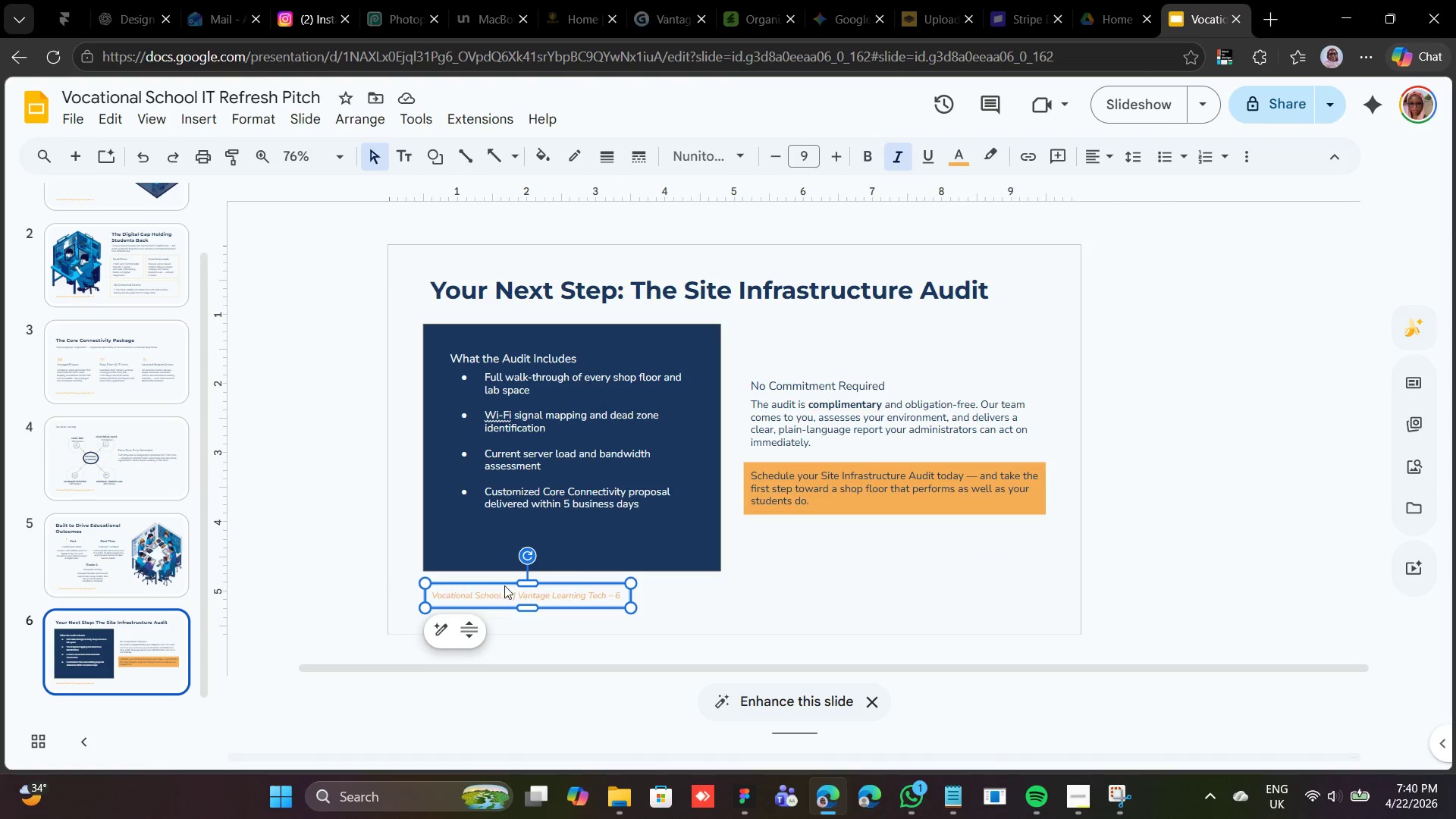 
right_click([506, 585])
 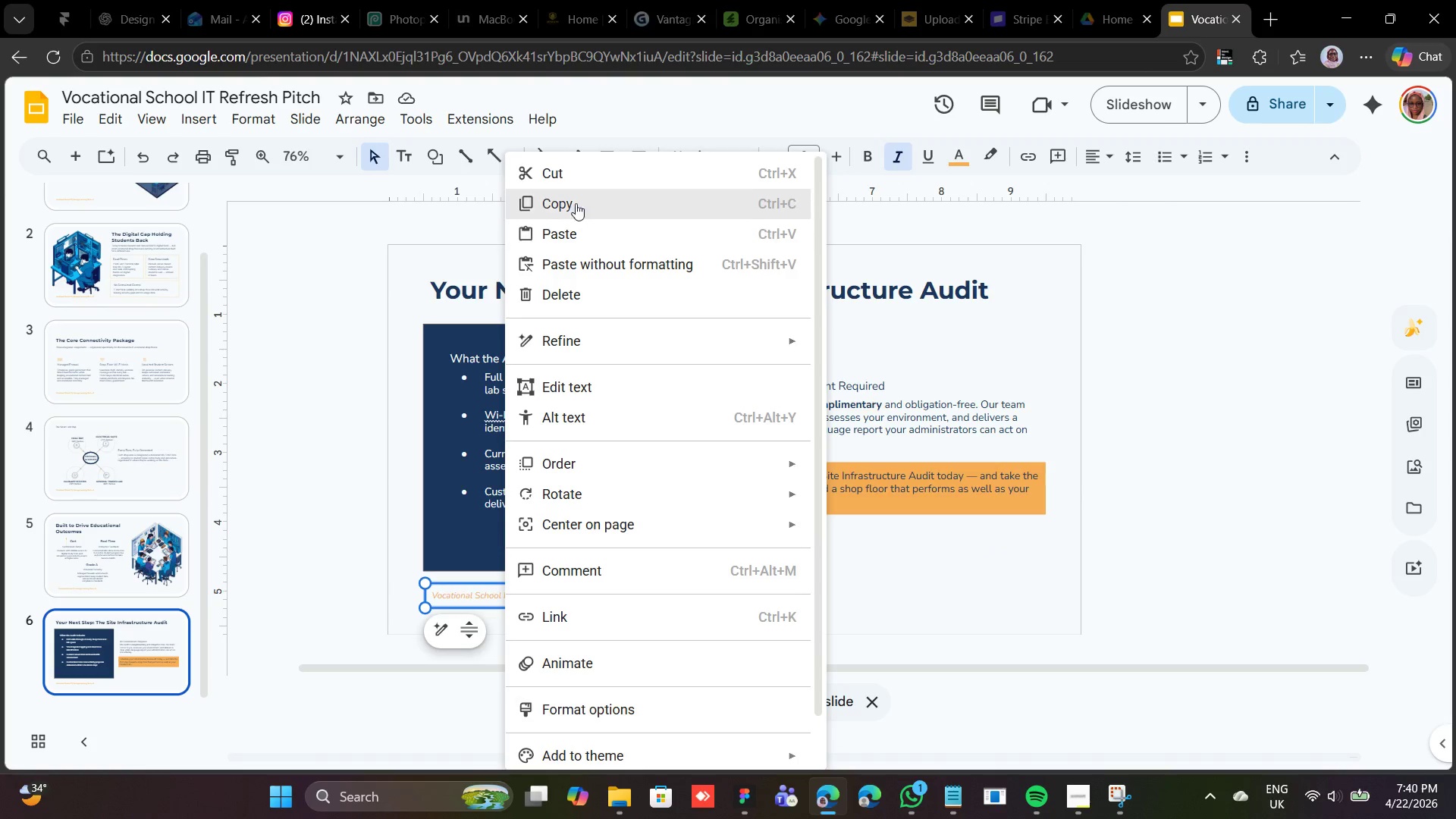 
left_click([576, 195])
 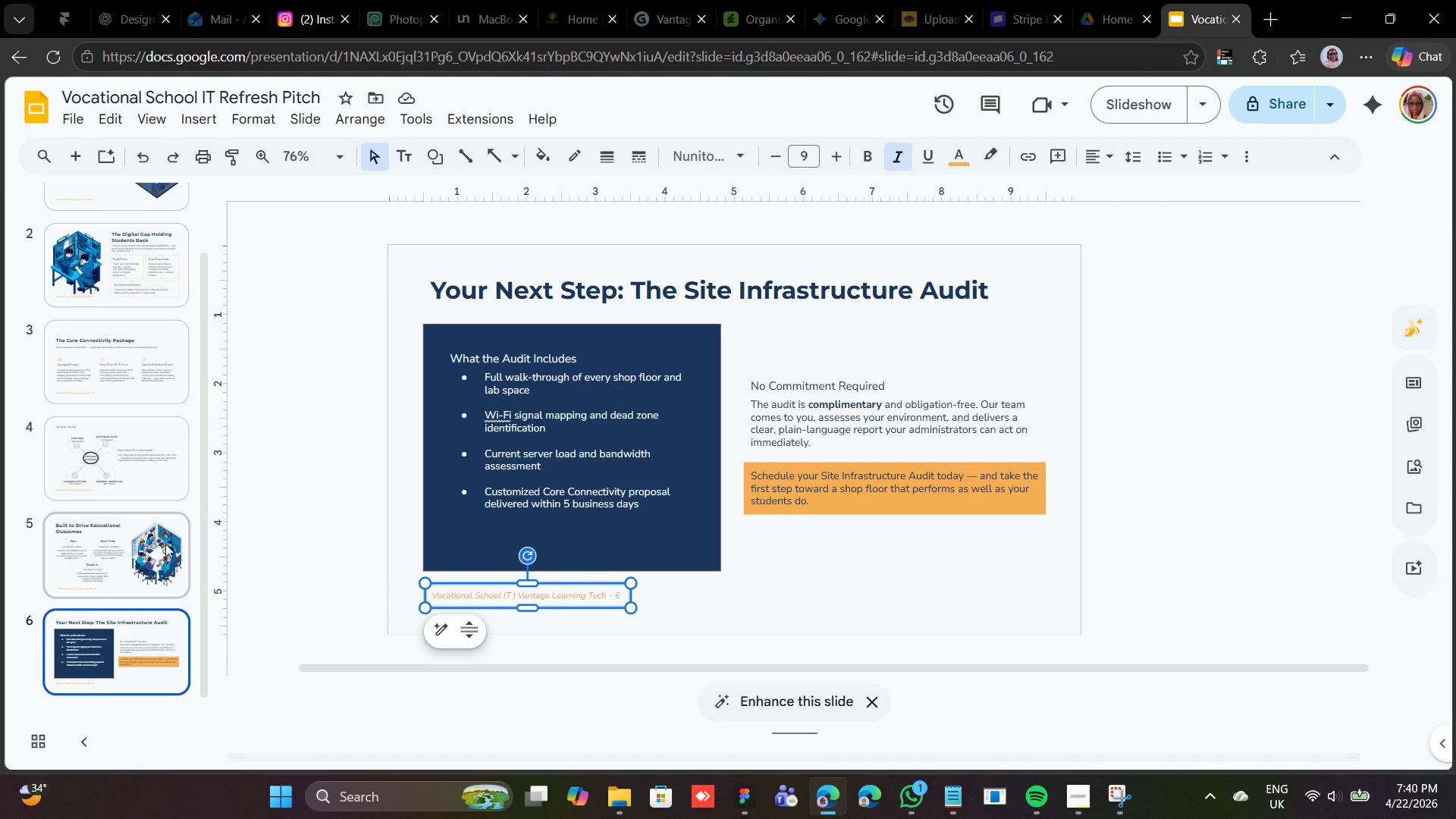 
left_click([151, 561])
 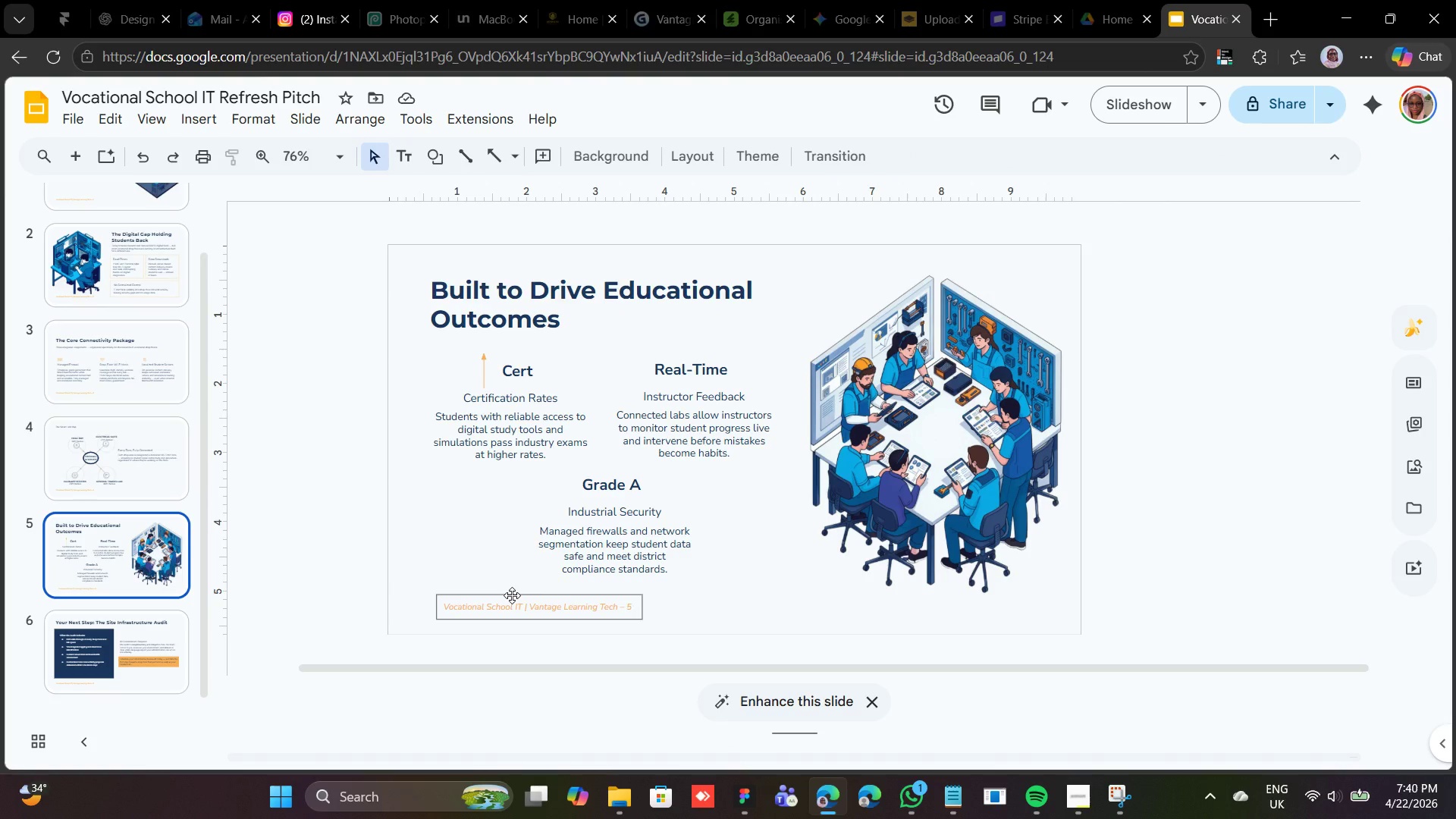 
left_click([512, 595])
 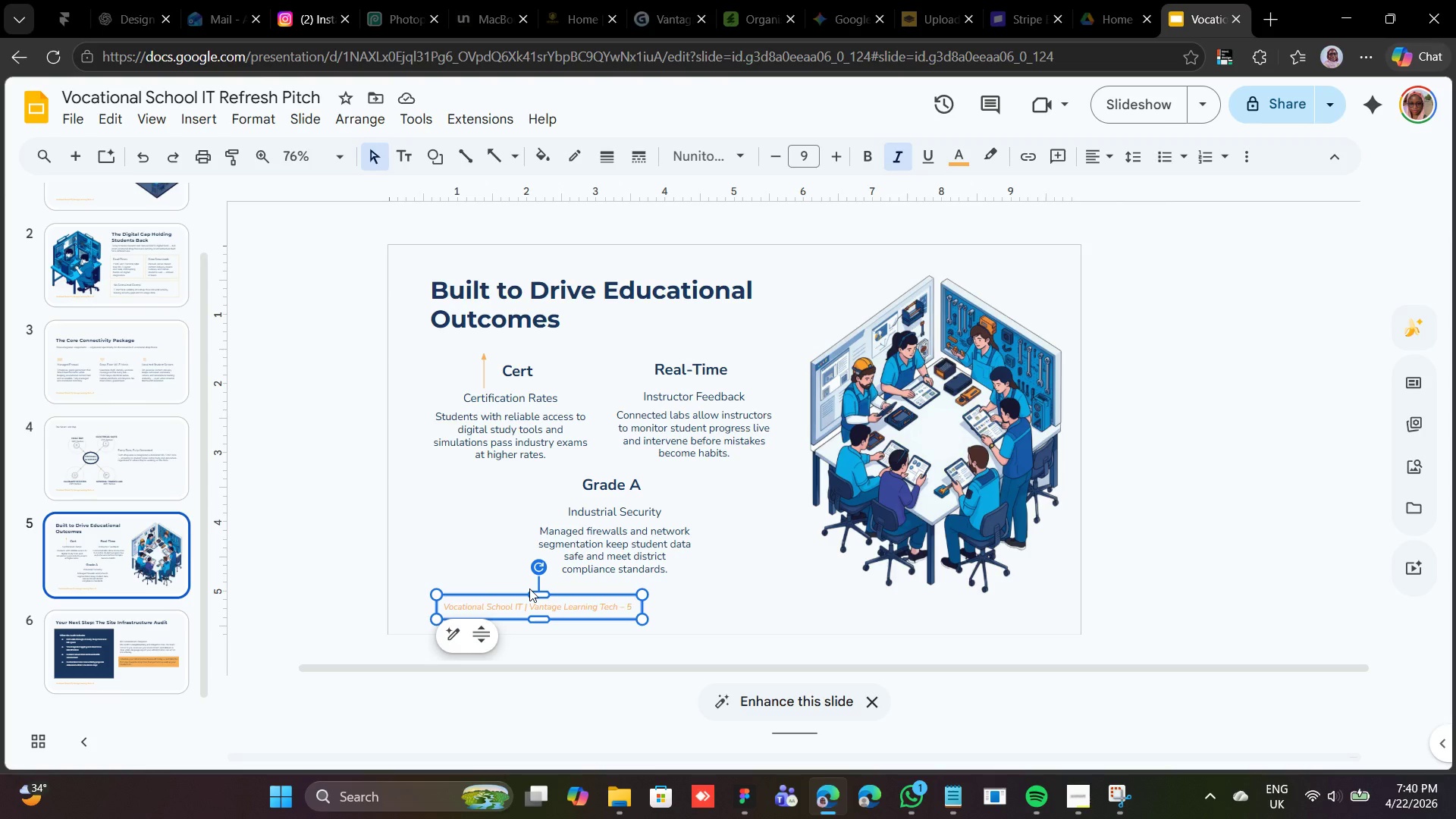 
key(Backspace)
 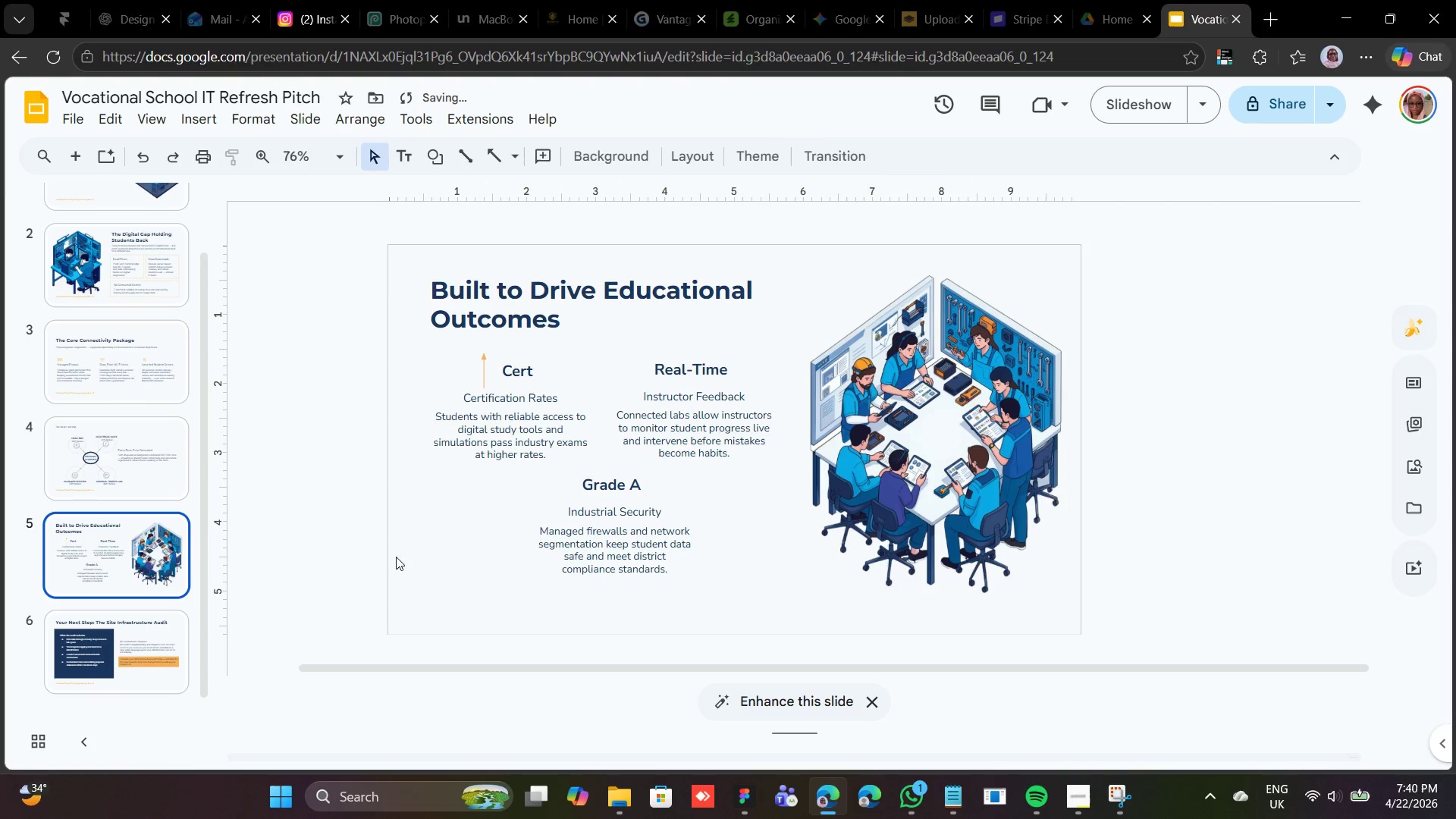 
right_click([405, 549])
 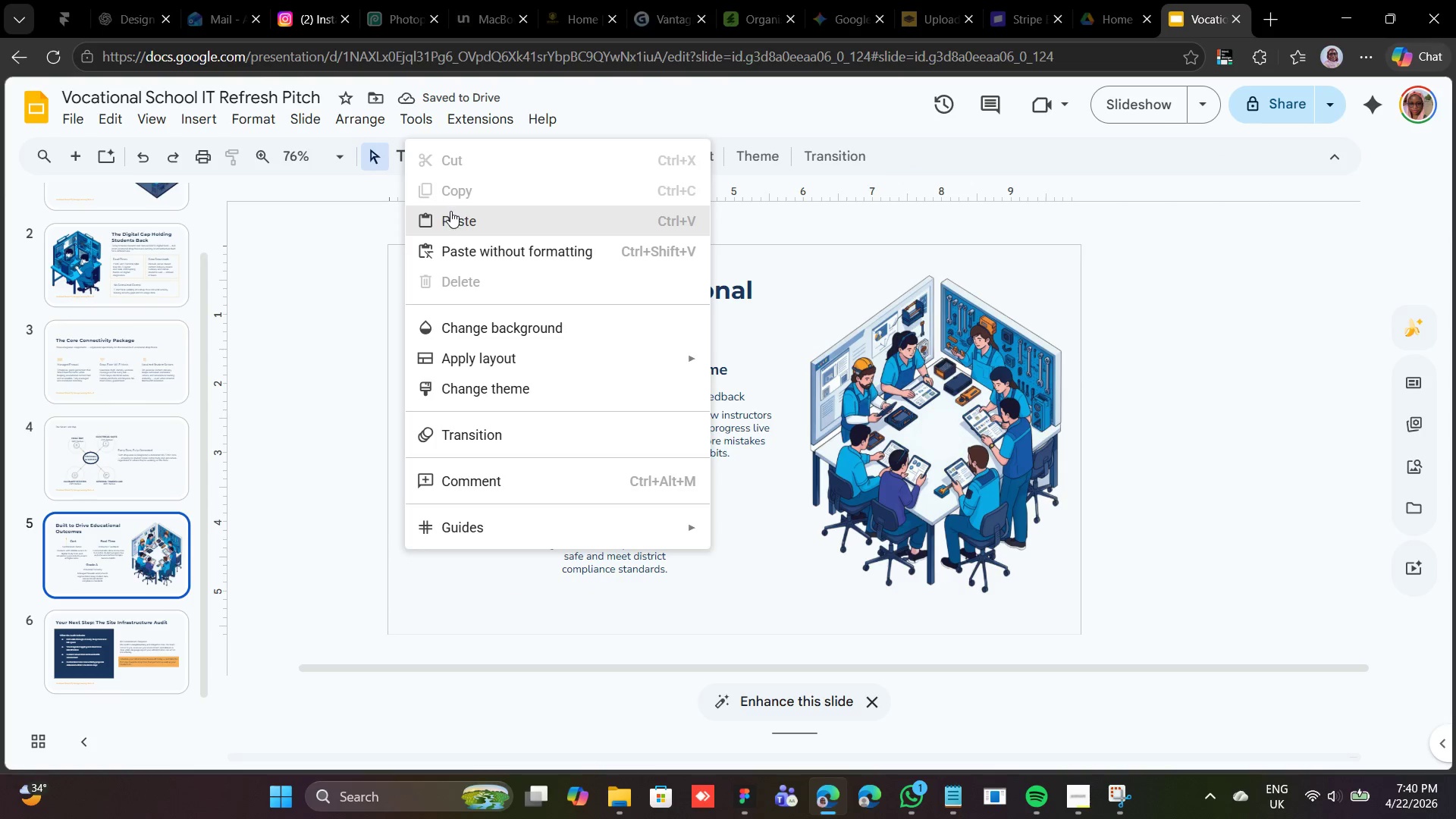 
left_click([450, 211])
 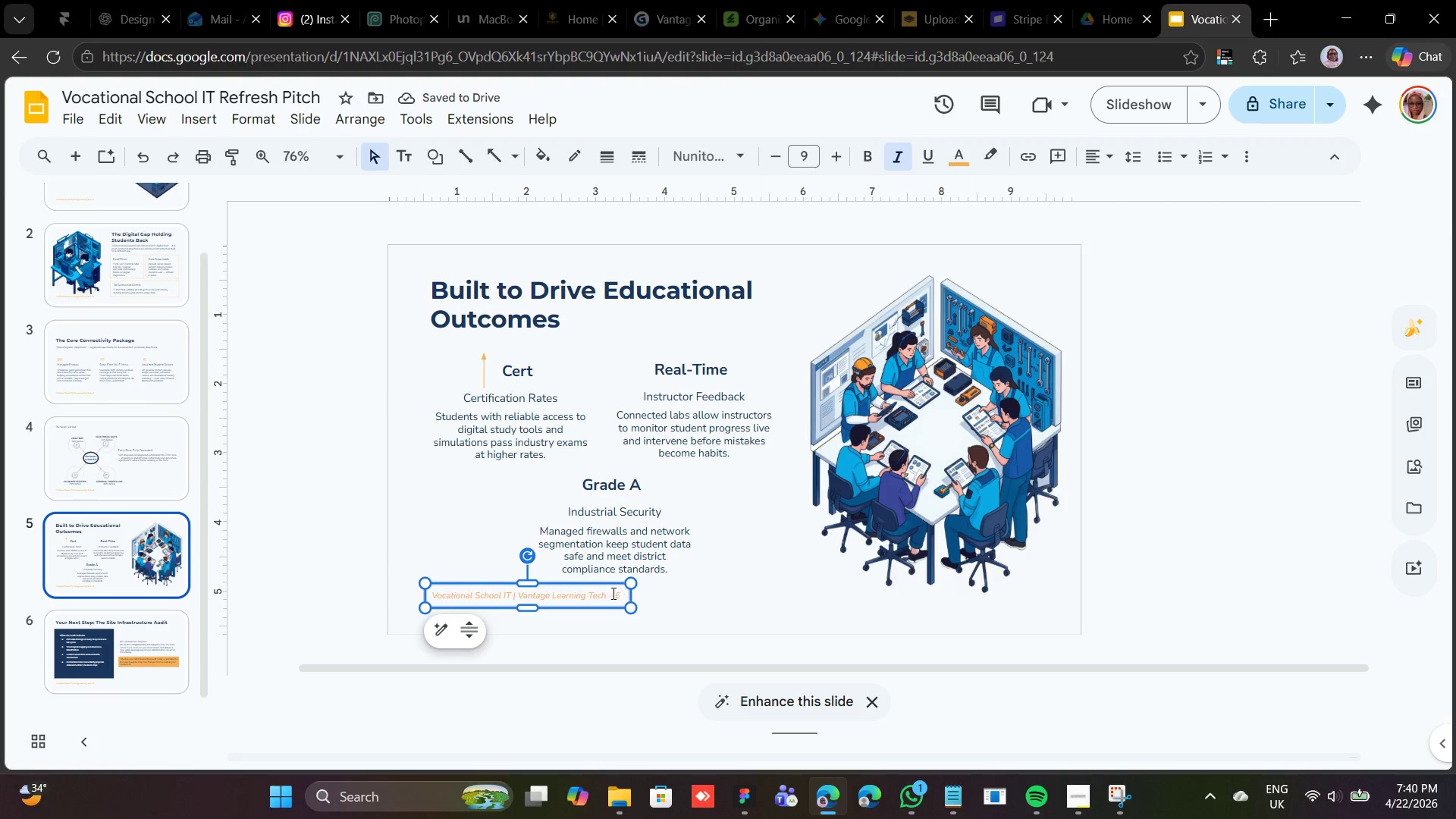 
left_click([615, 593])
 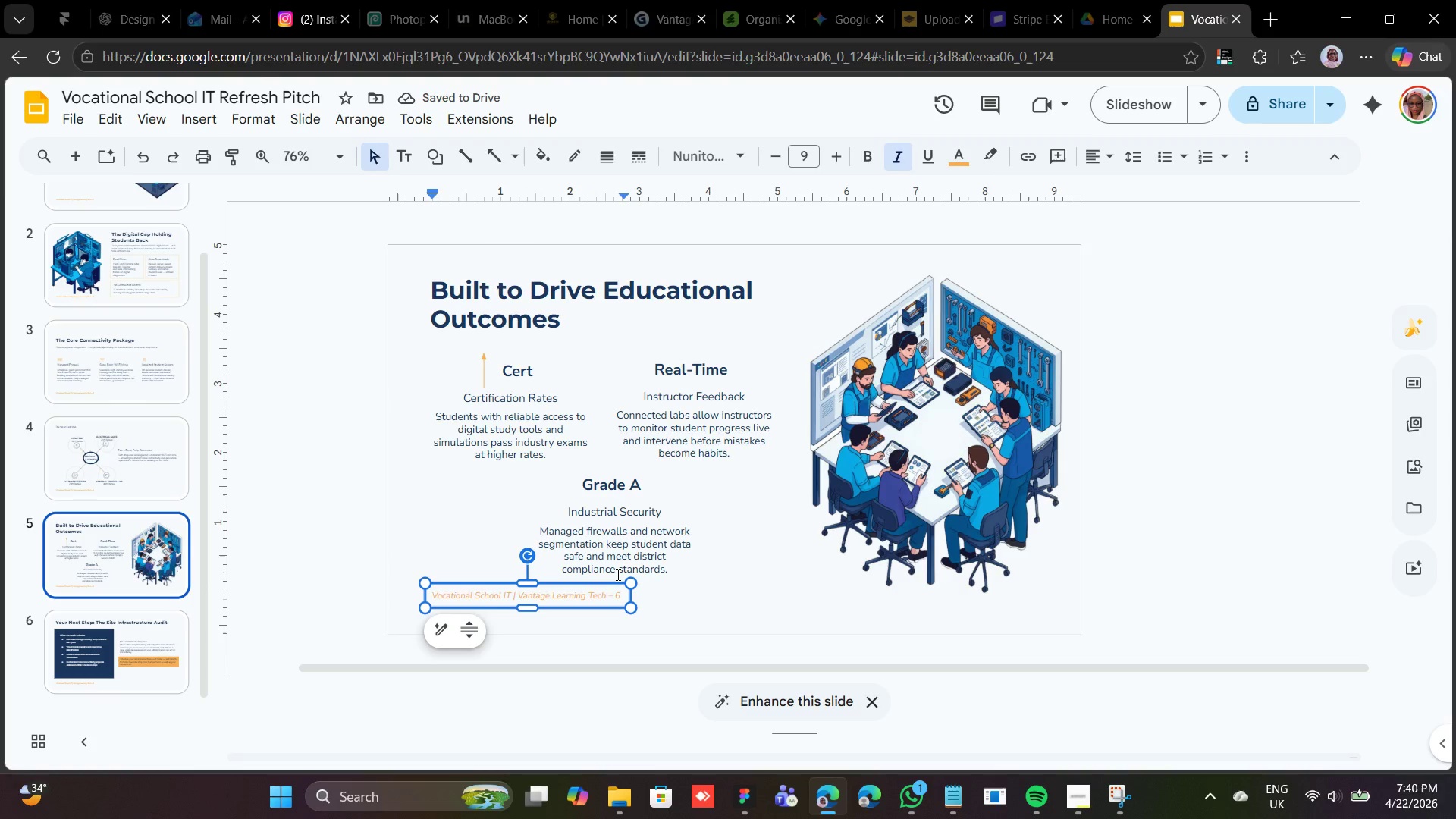 
key(ArrowRight)
 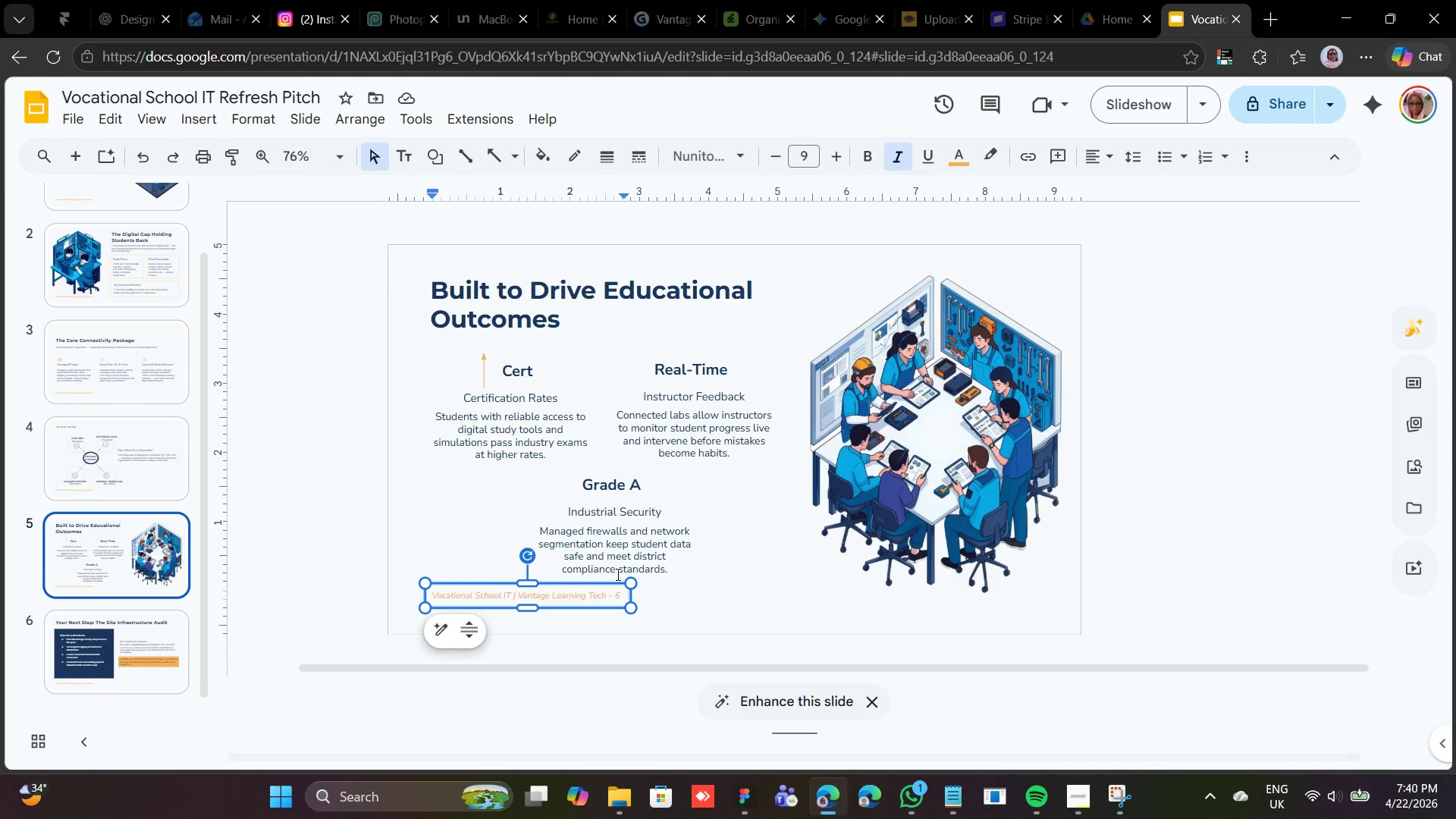 
wait(6.3)
 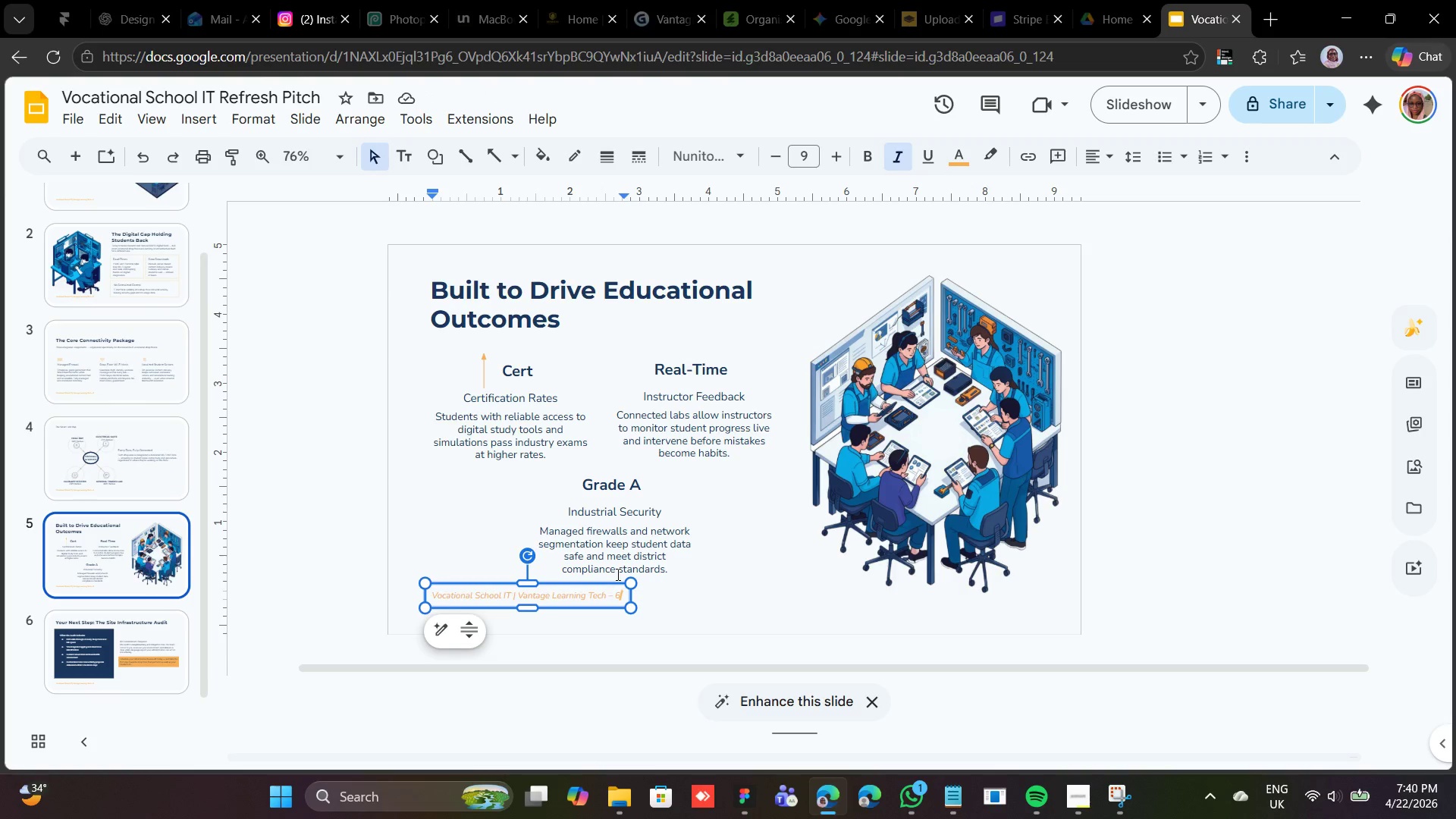 
key(Backspace)
 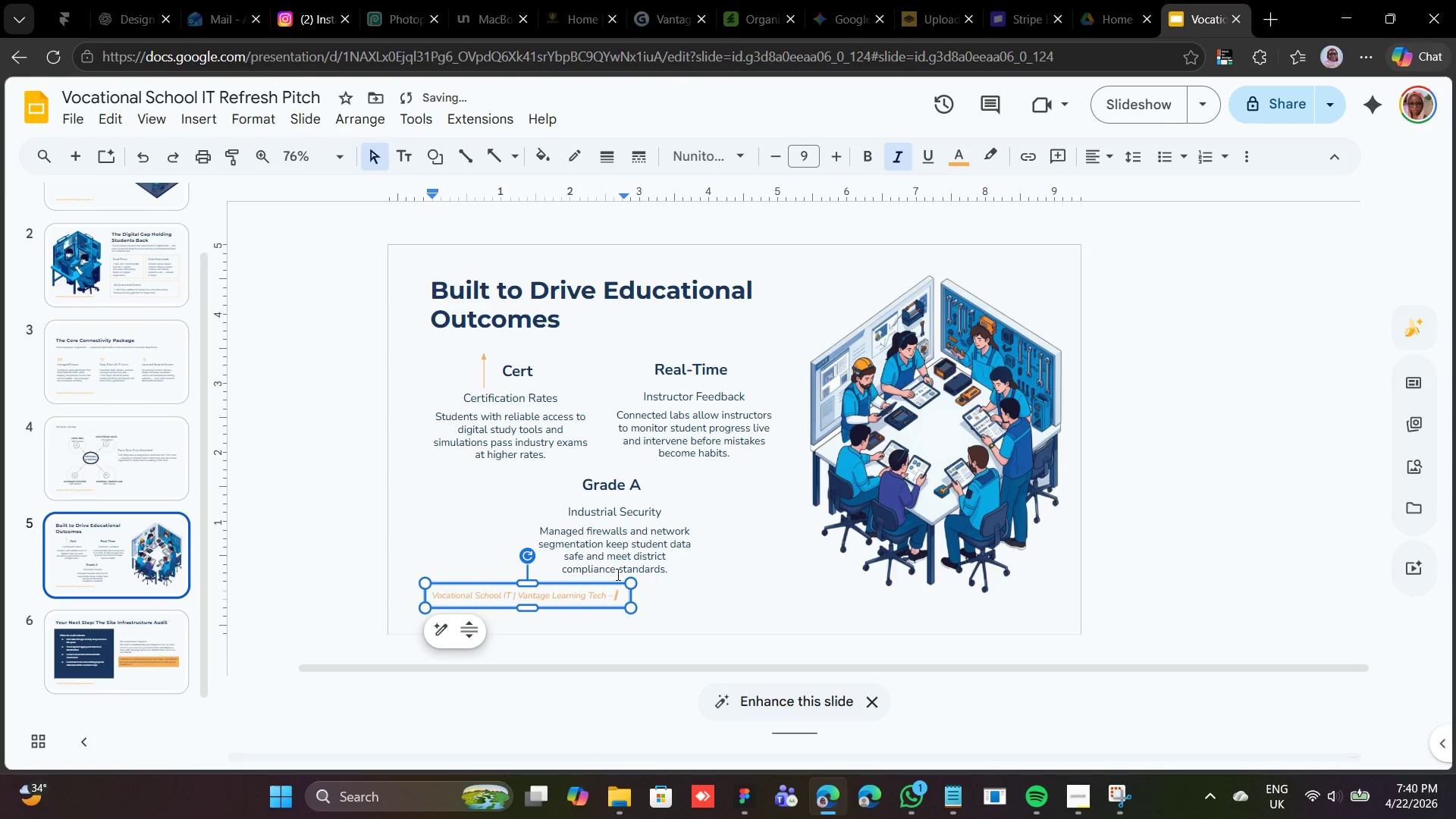 
key(5)
 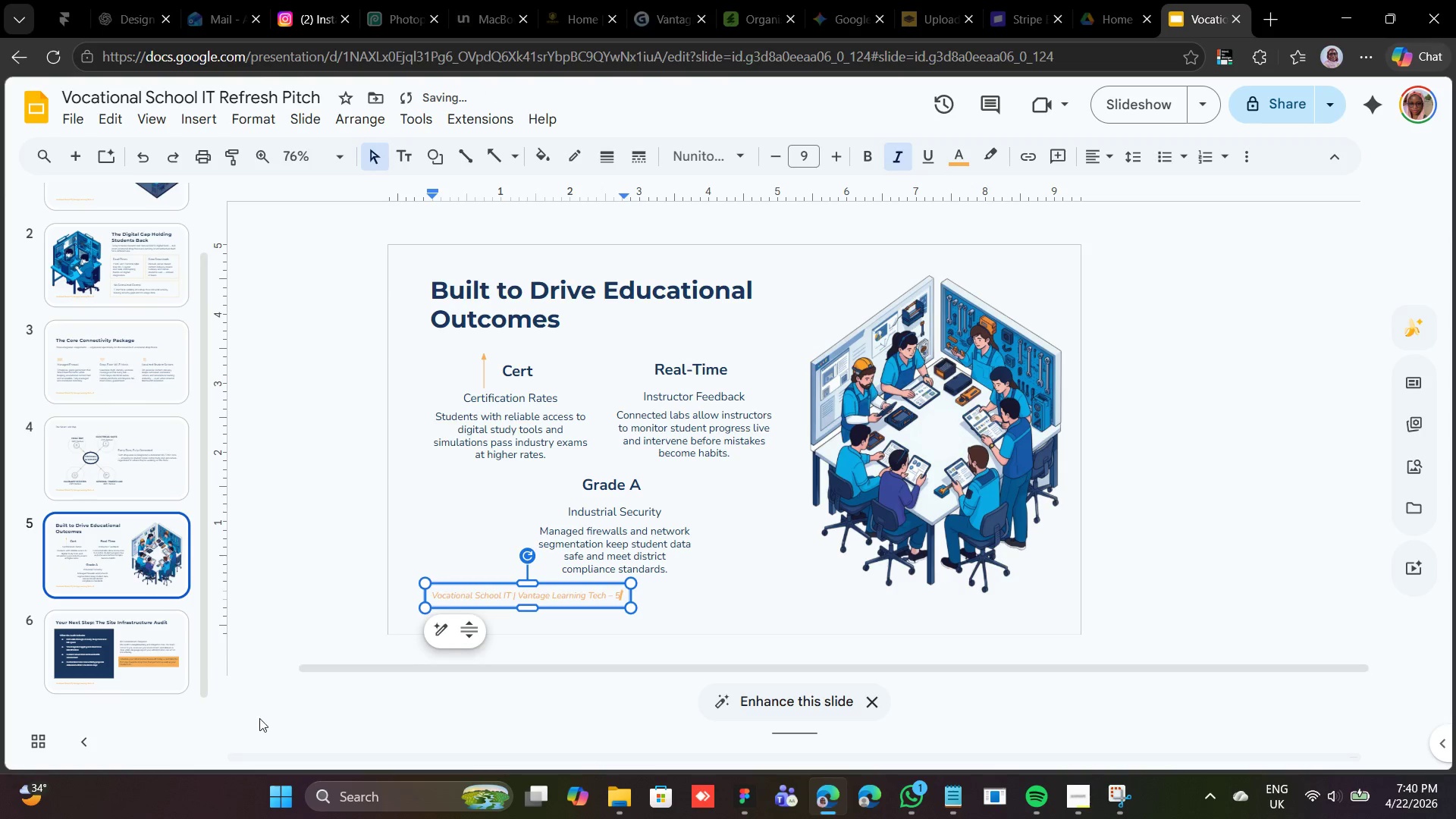 
left_click([161, 673])
 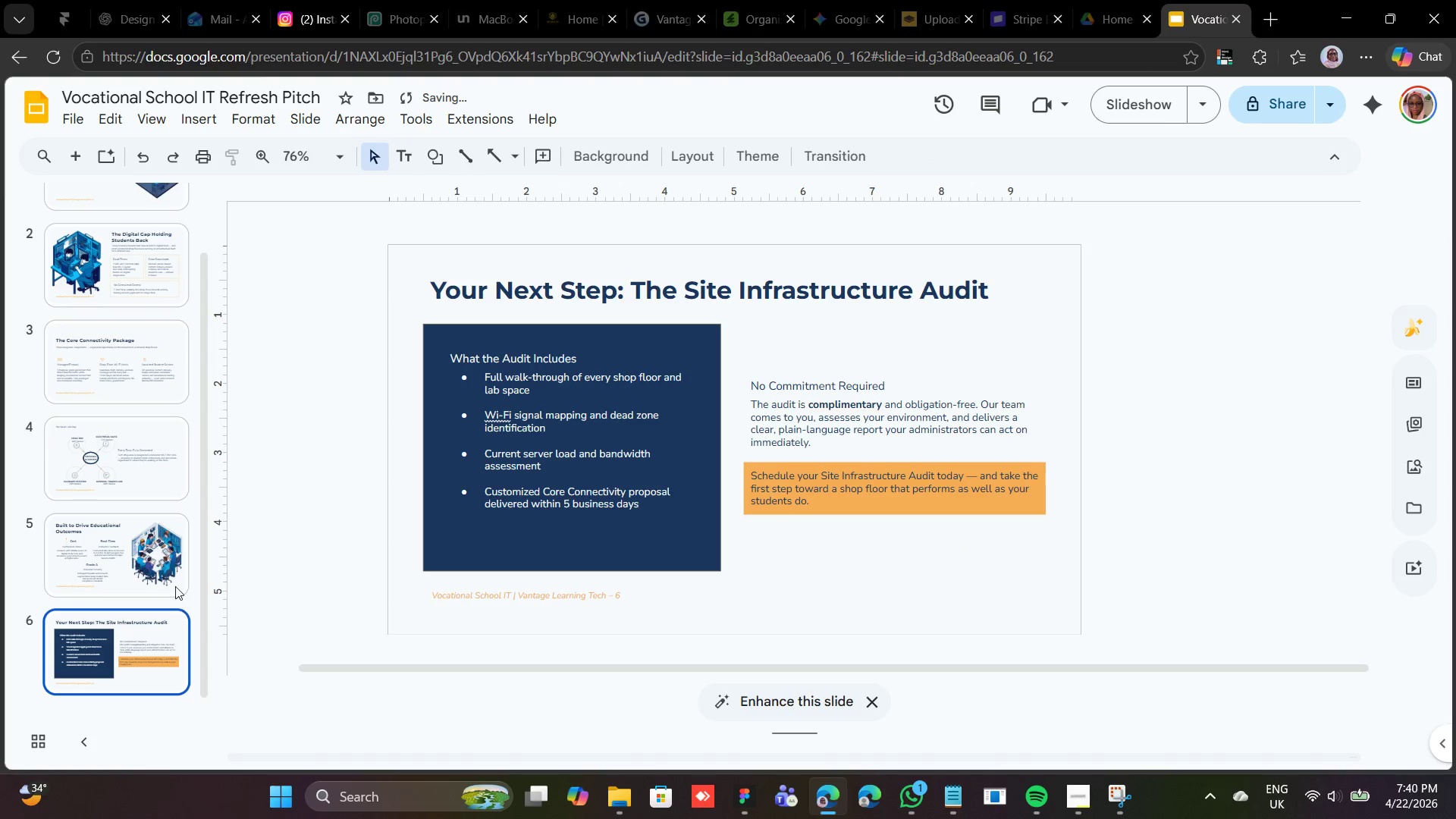 
left_click([170, 574])
 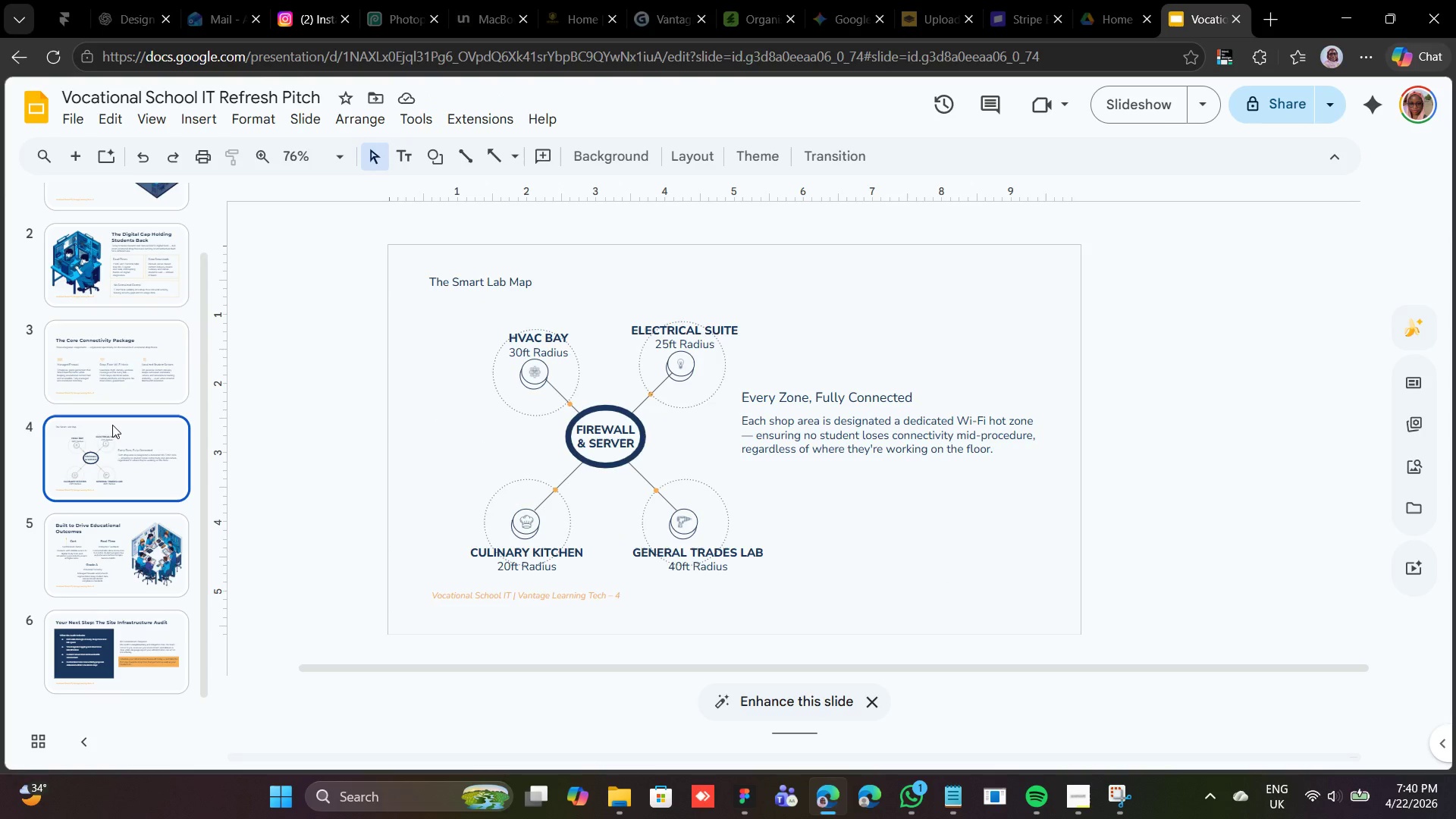 
left_click([141, 535])
 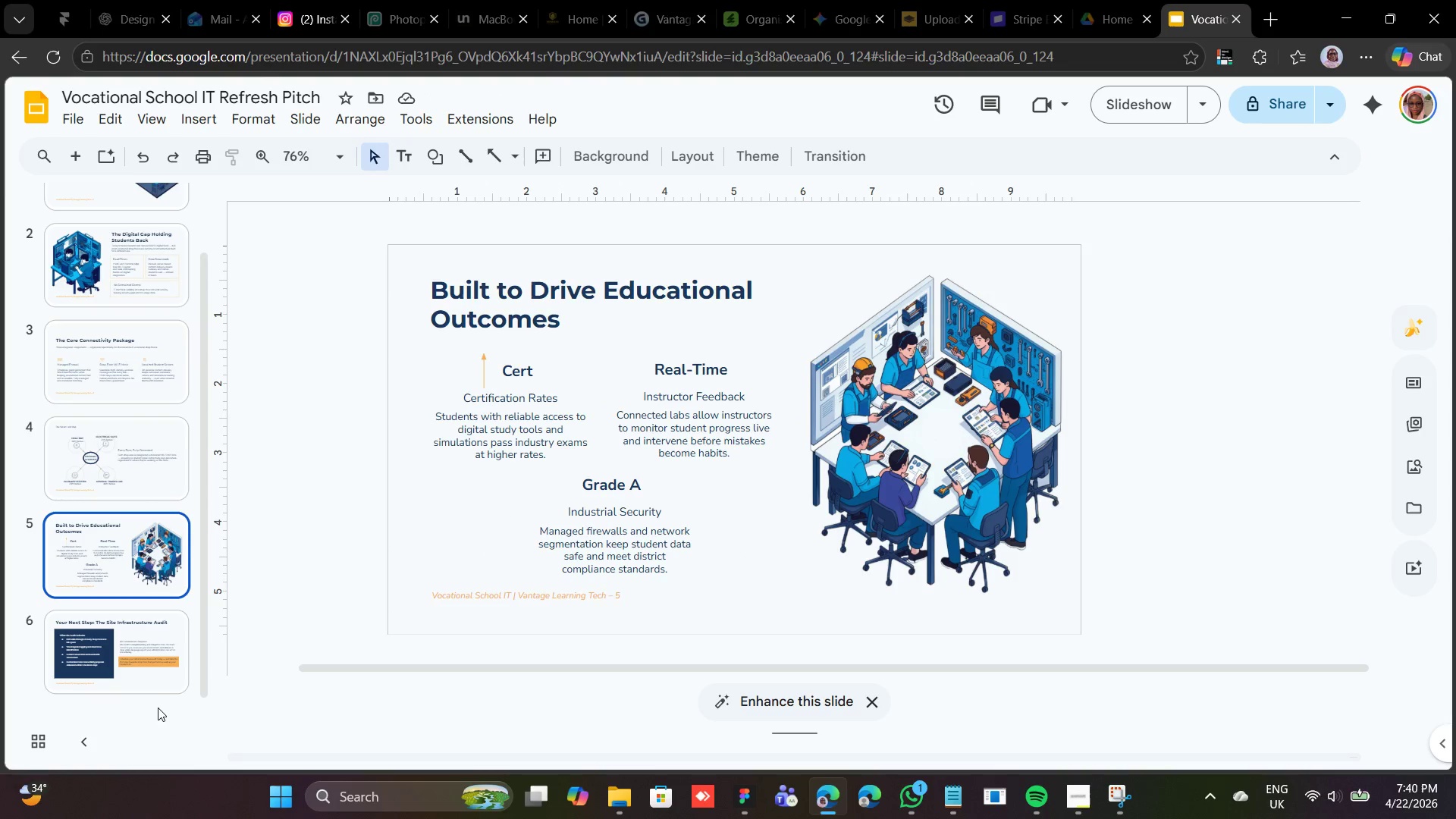 
left_click([147, 664])
 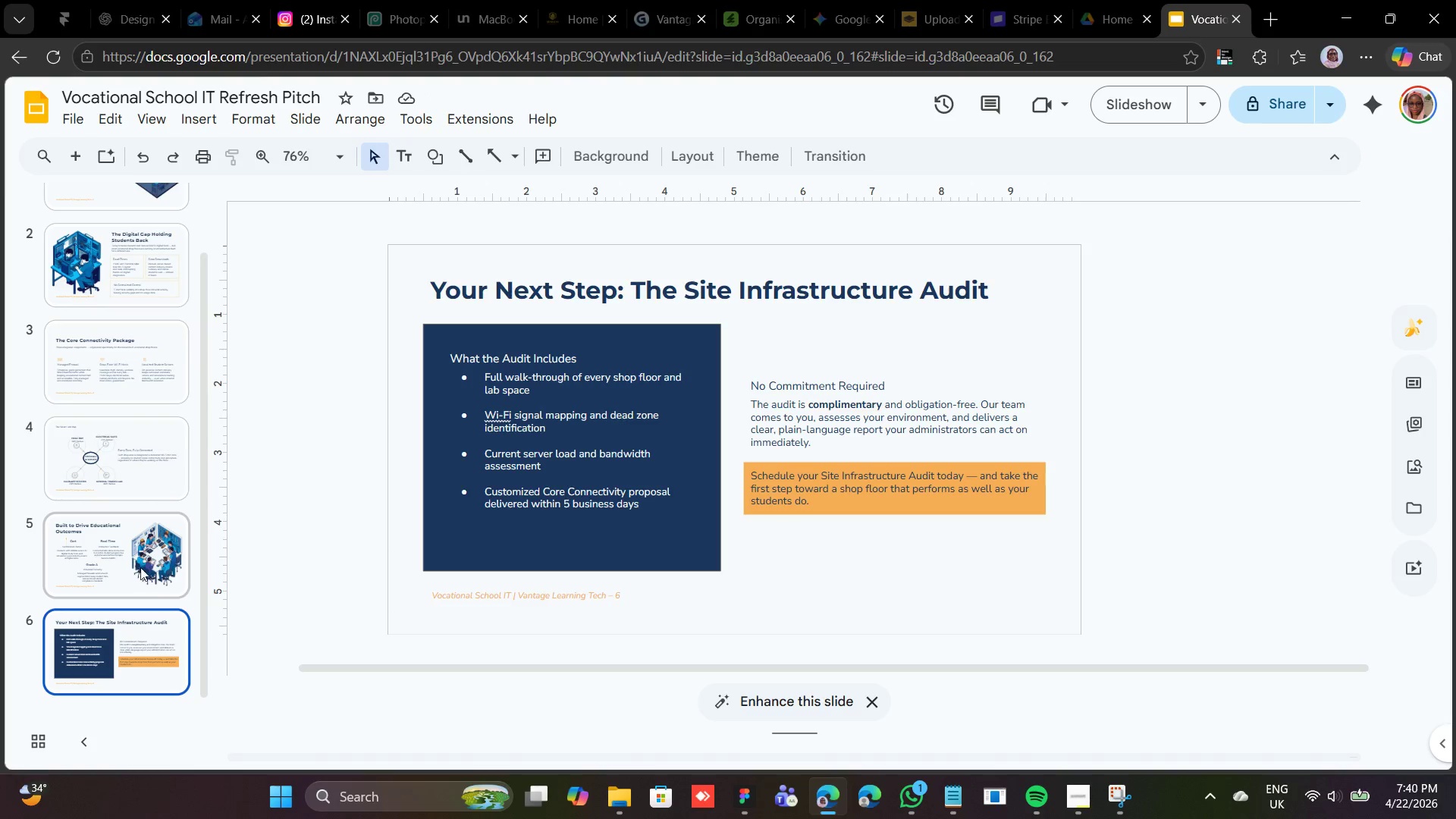 
left_click([139, 562])
 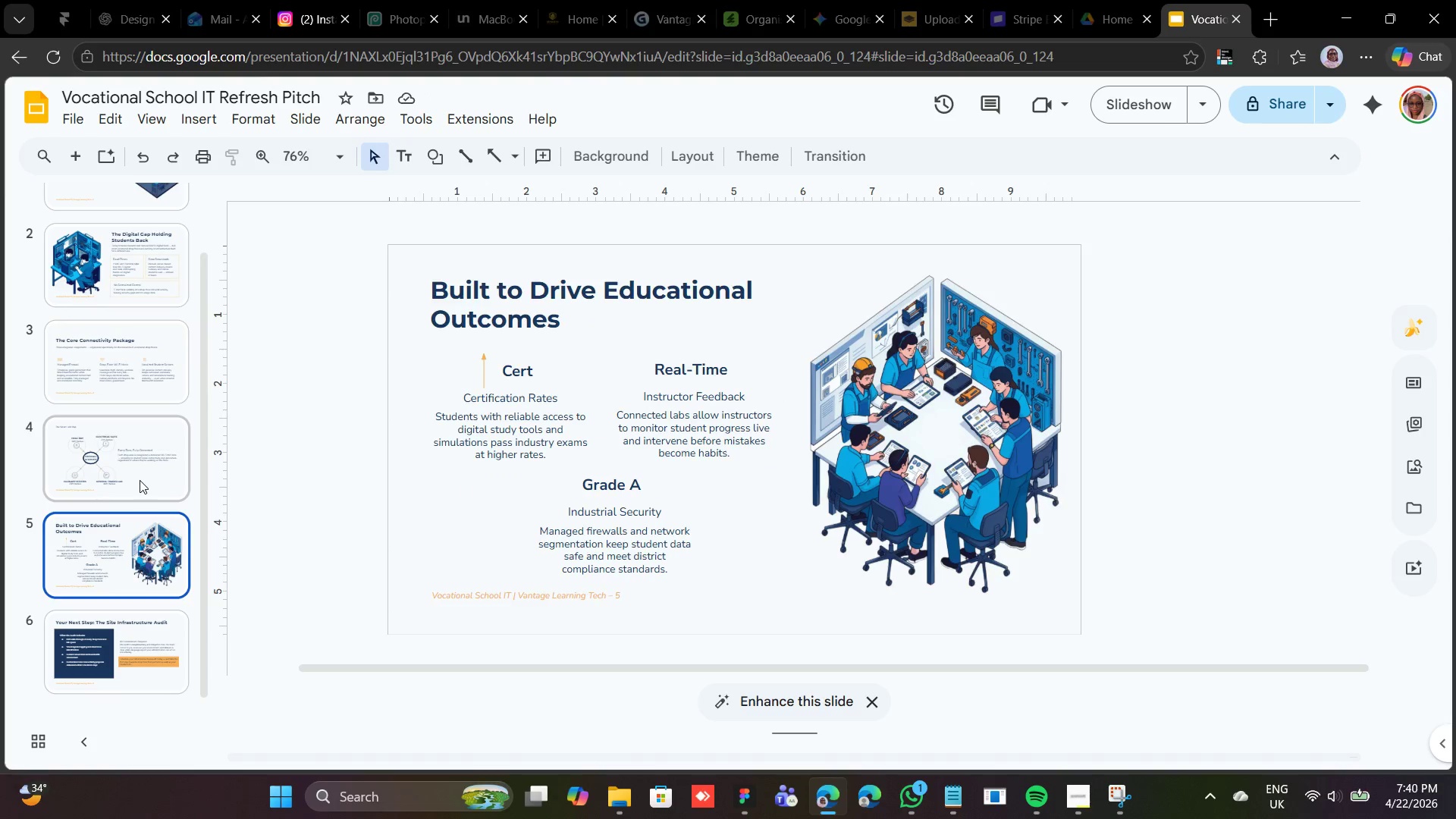 
left_click([140, 473])
 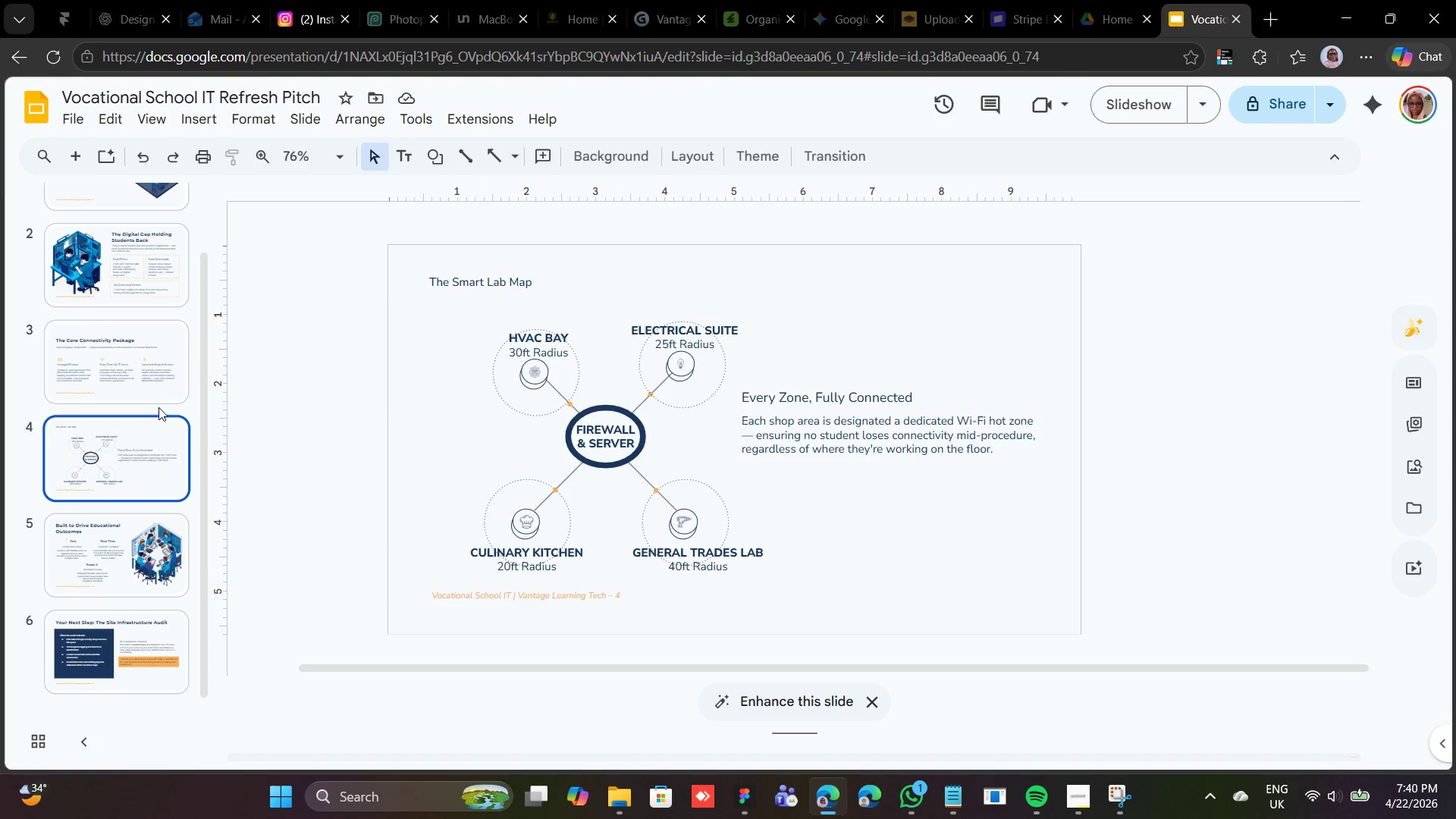 
left_click([159, 391])
 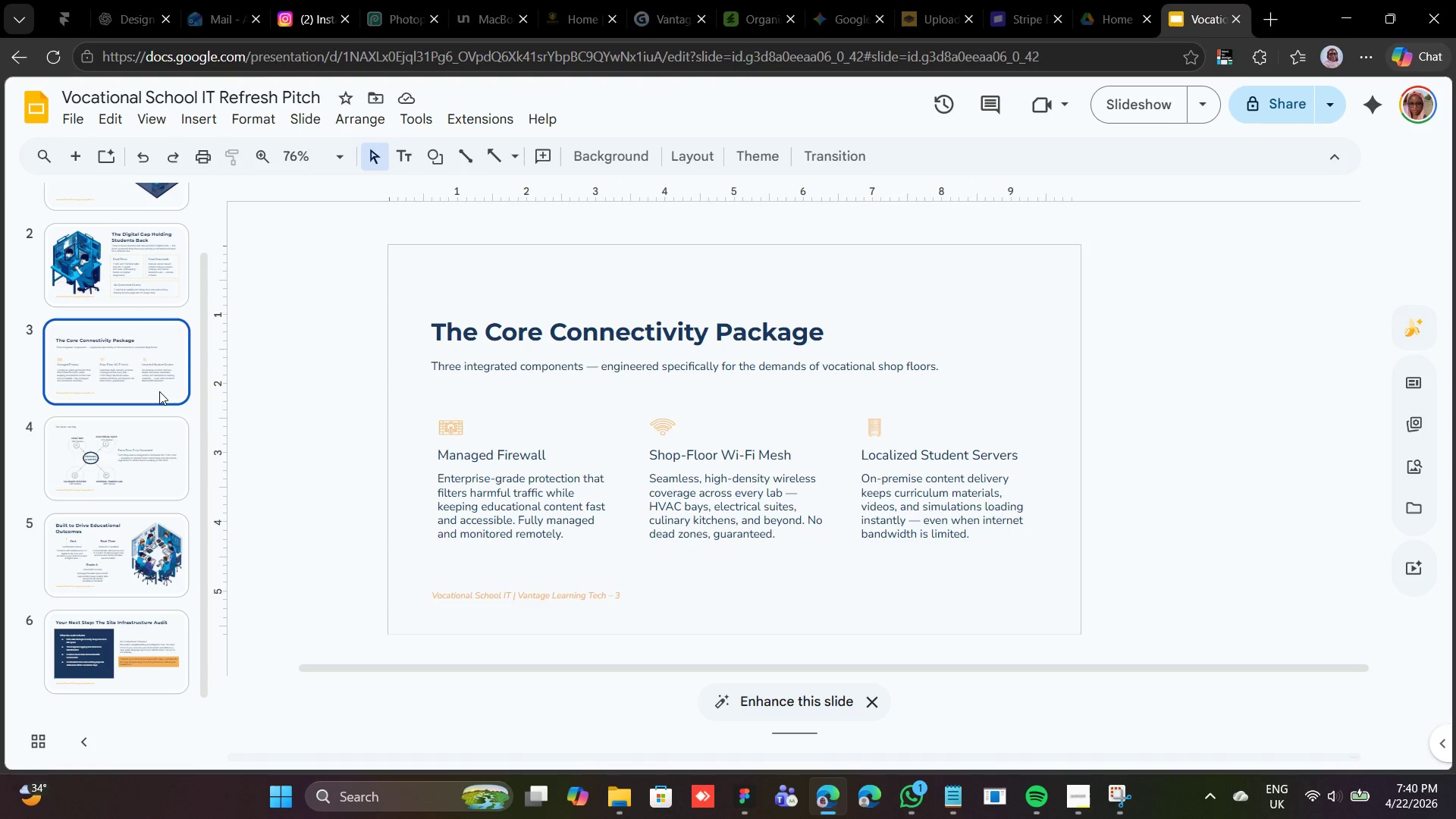 
scroll: coordinate [159, 391], scroll_direction: up, amount: 3.0
 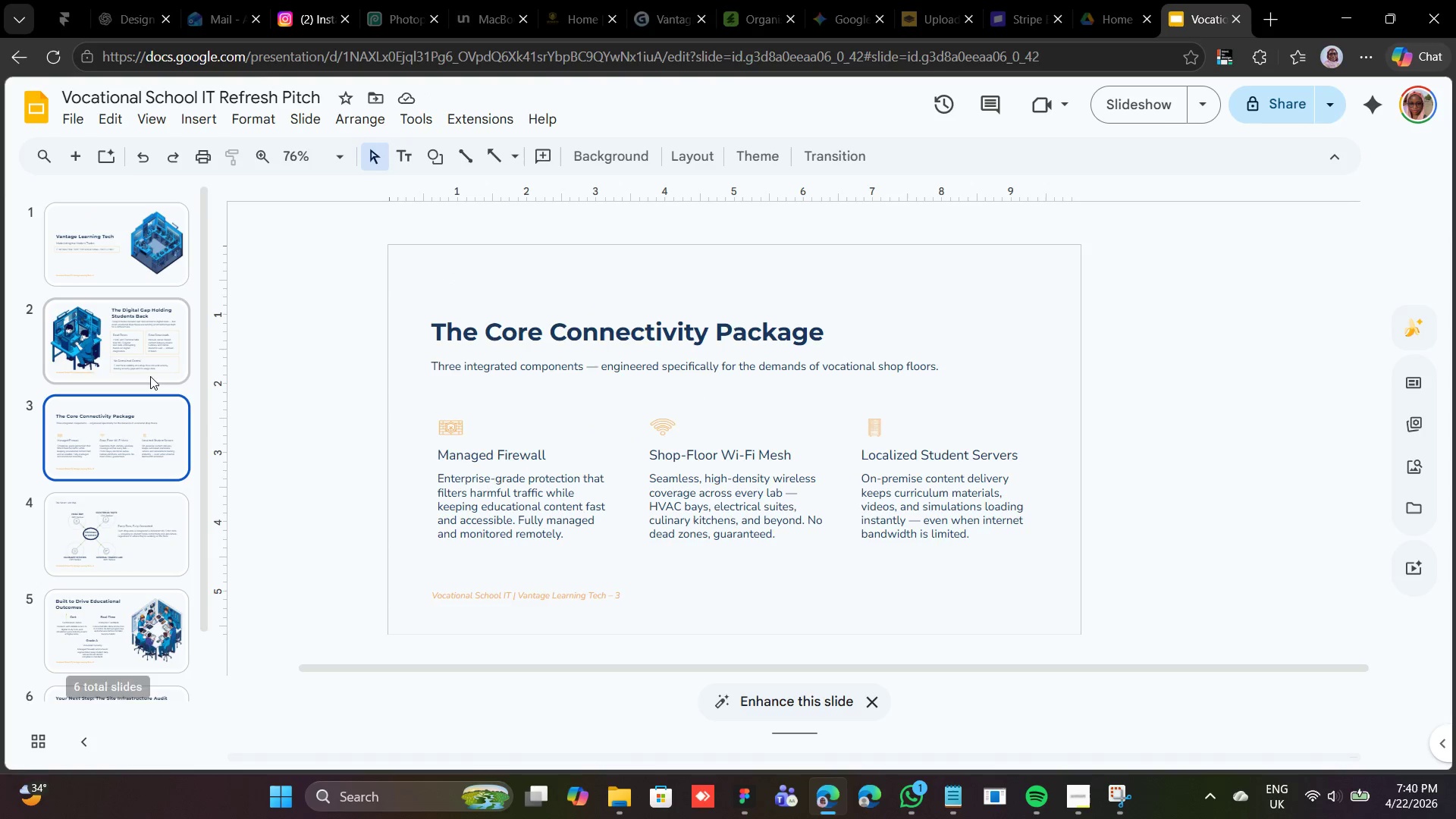 
left_click([150, 376])
 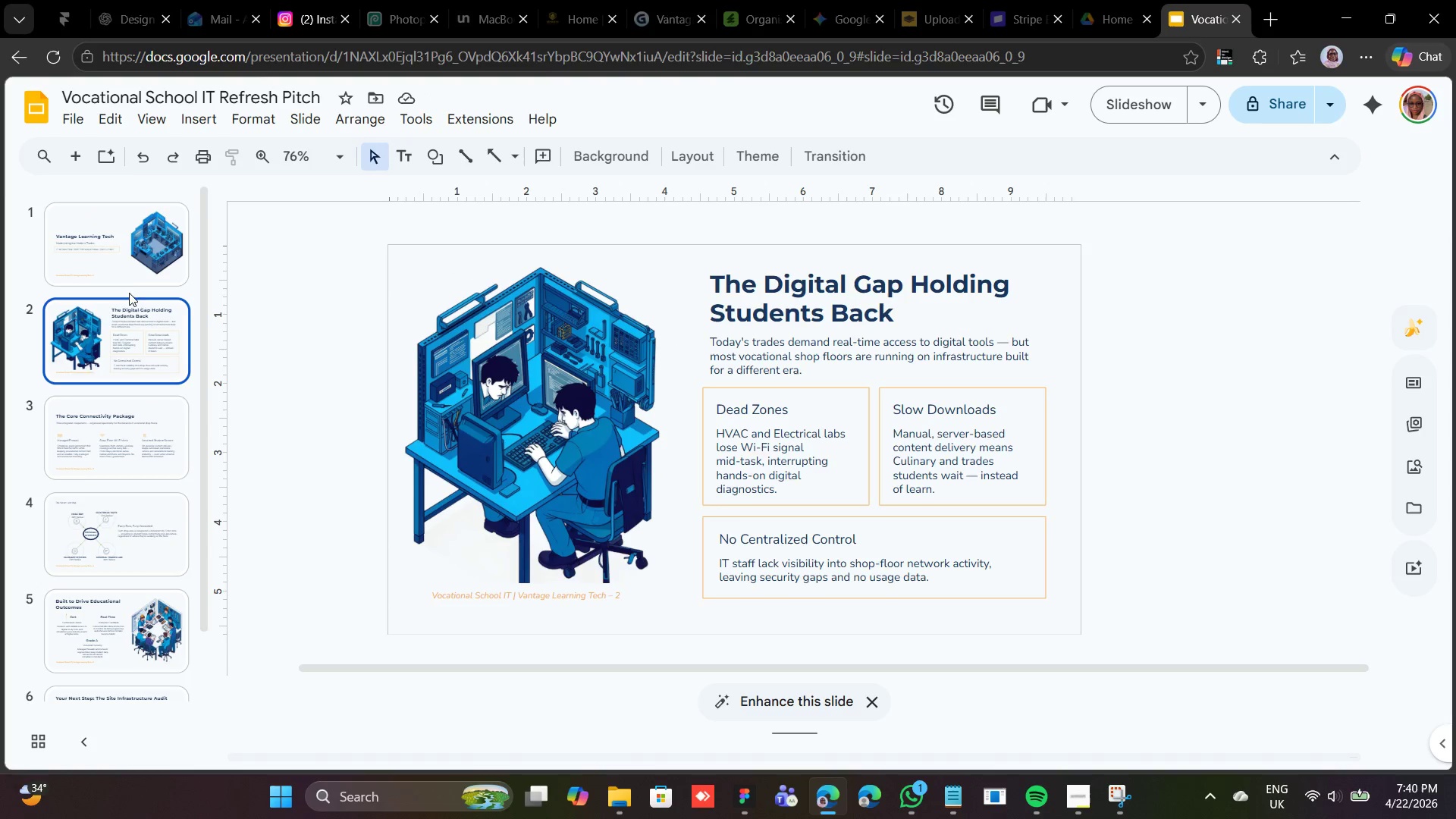 
left_click([127, 277])
 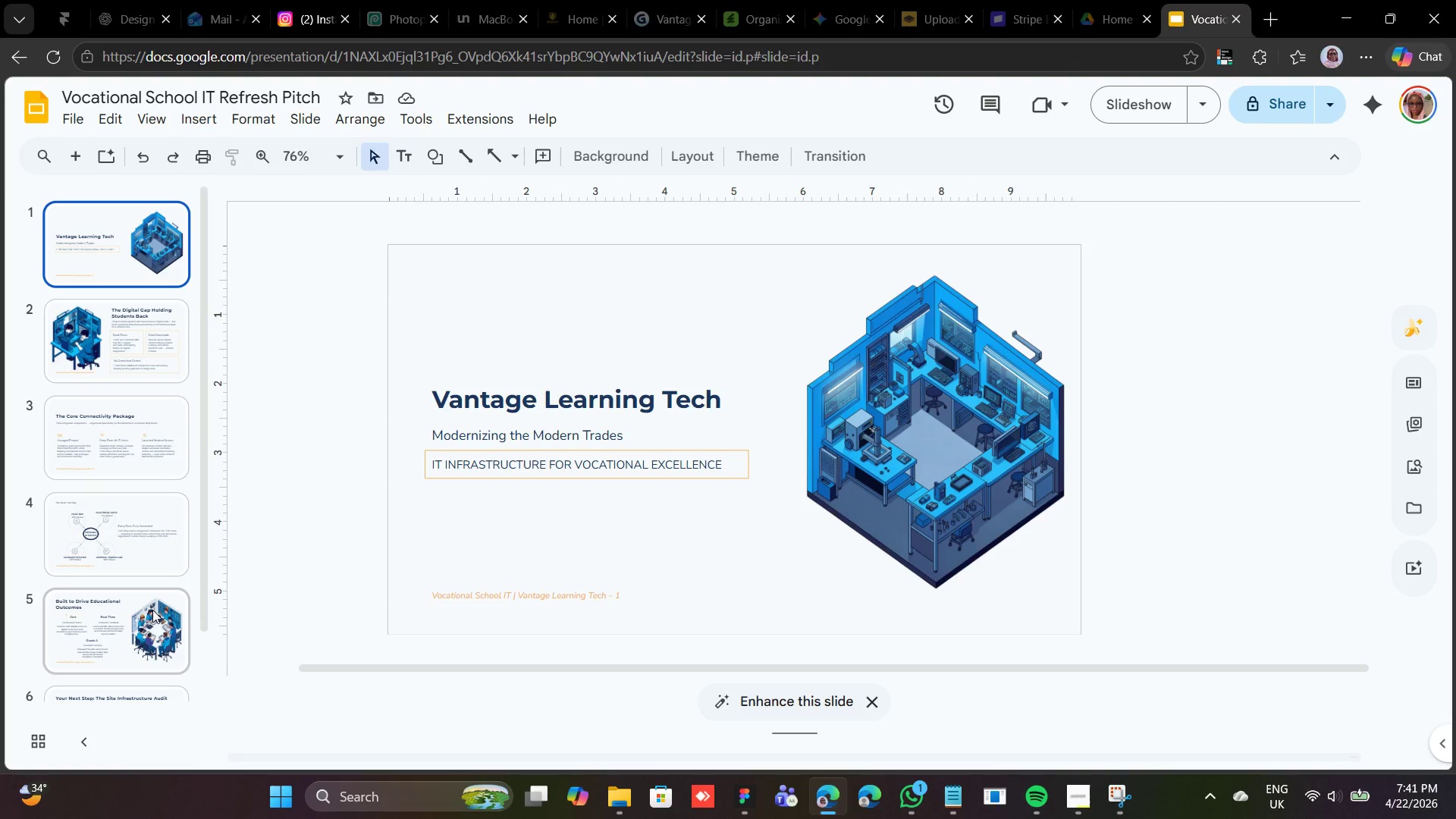 
wait(11.47)
 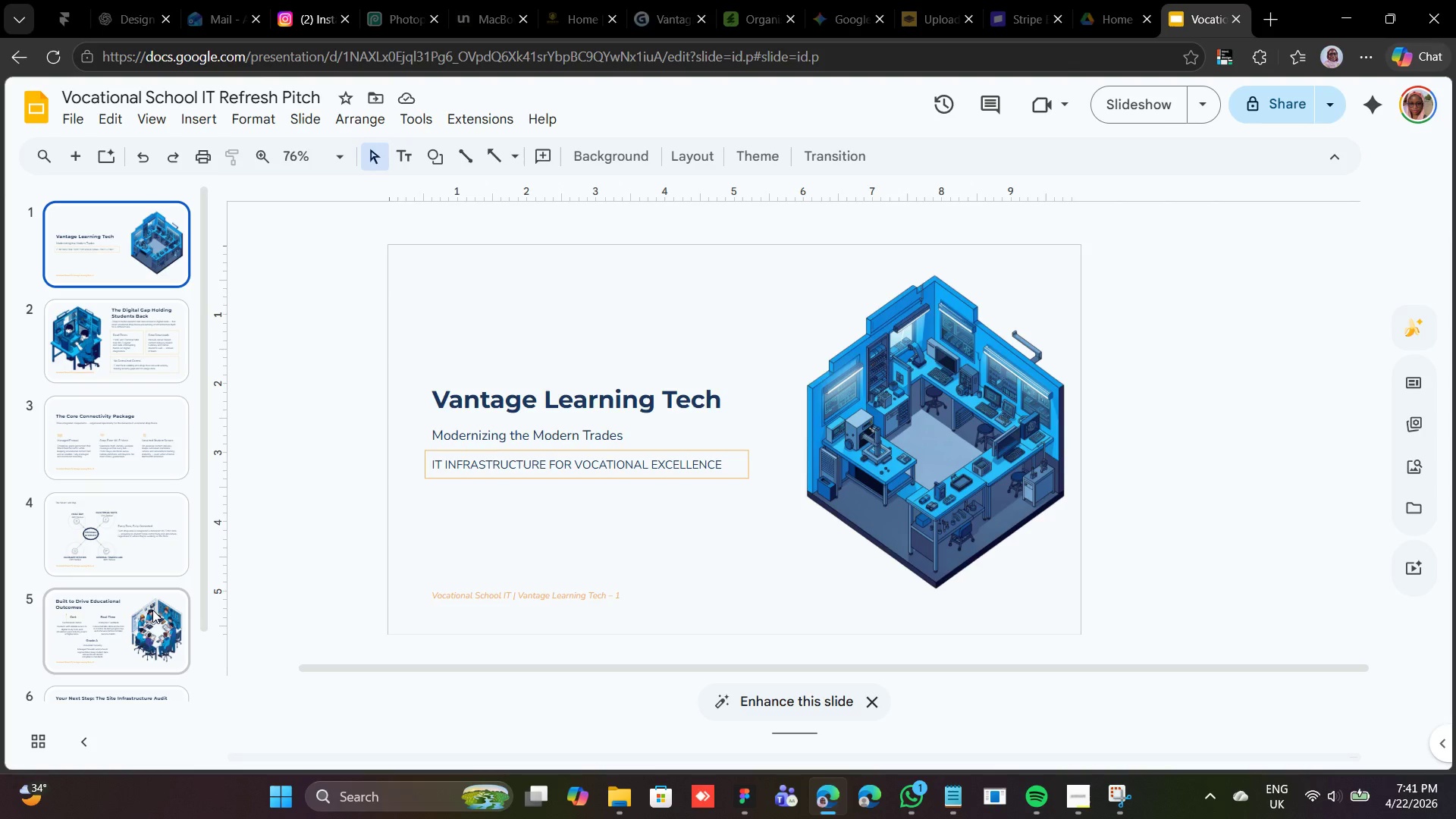 
left_click([154, 353])
 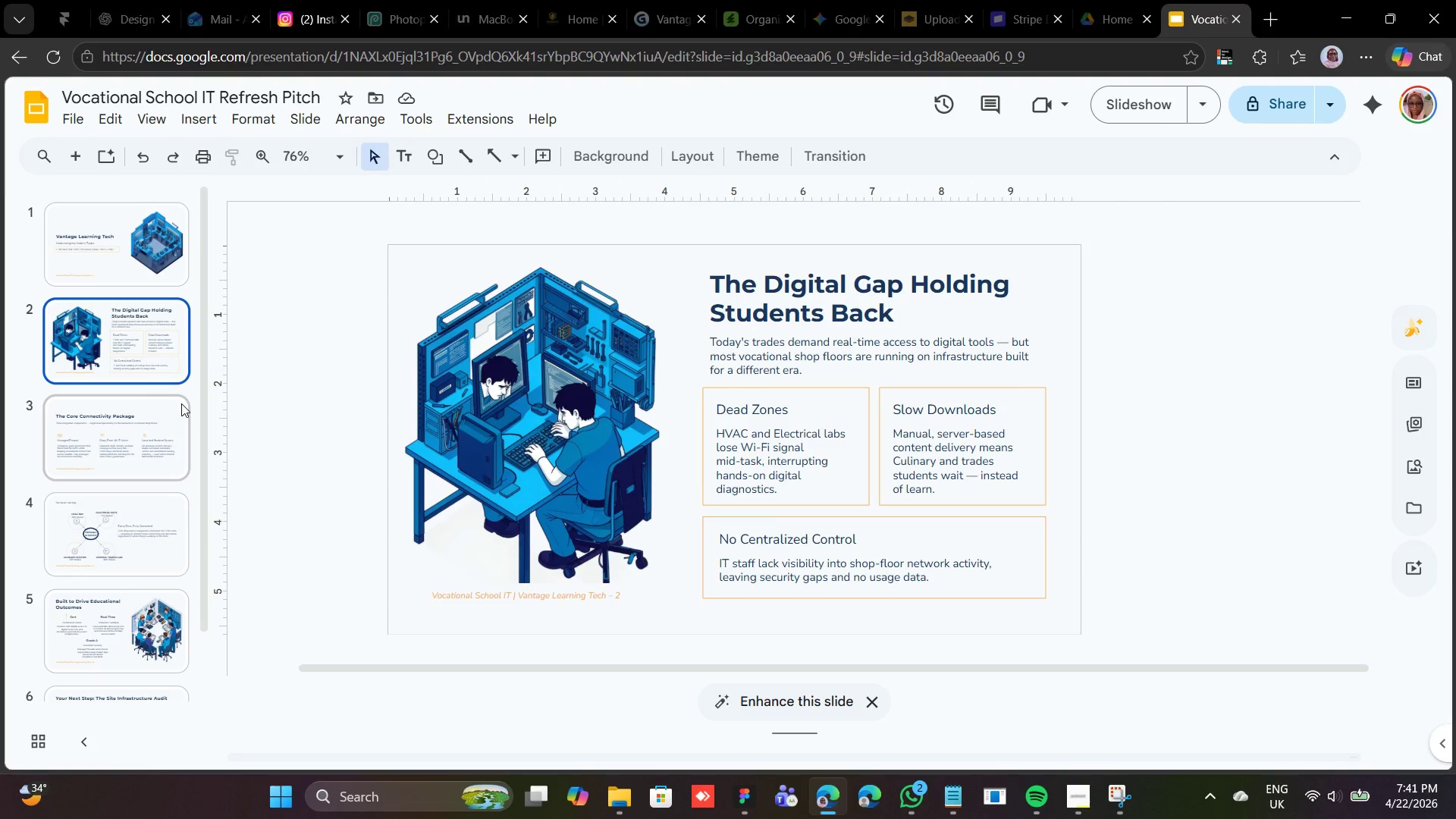 
wait(37.38)
 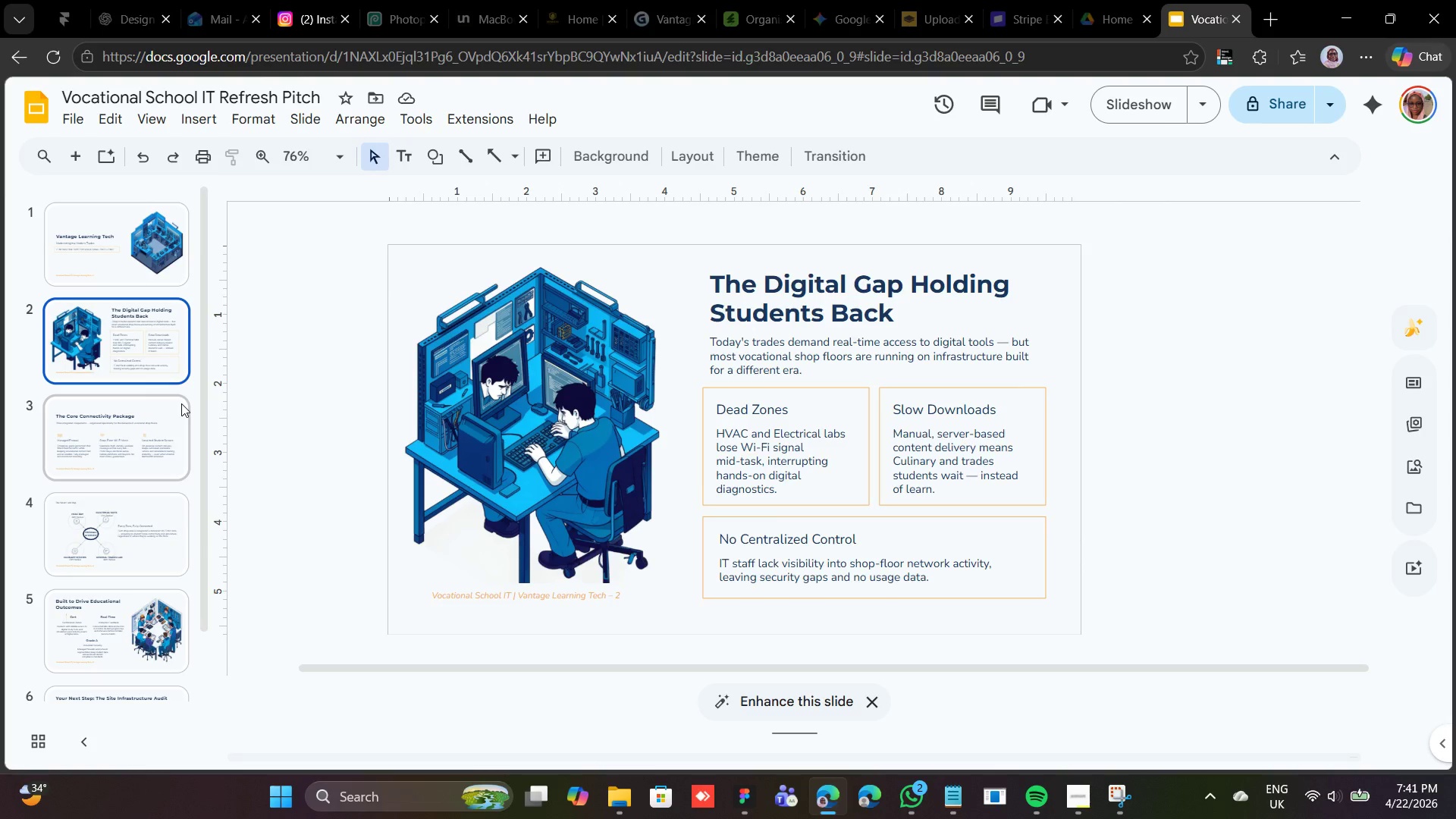 
left_click([109, 259])
 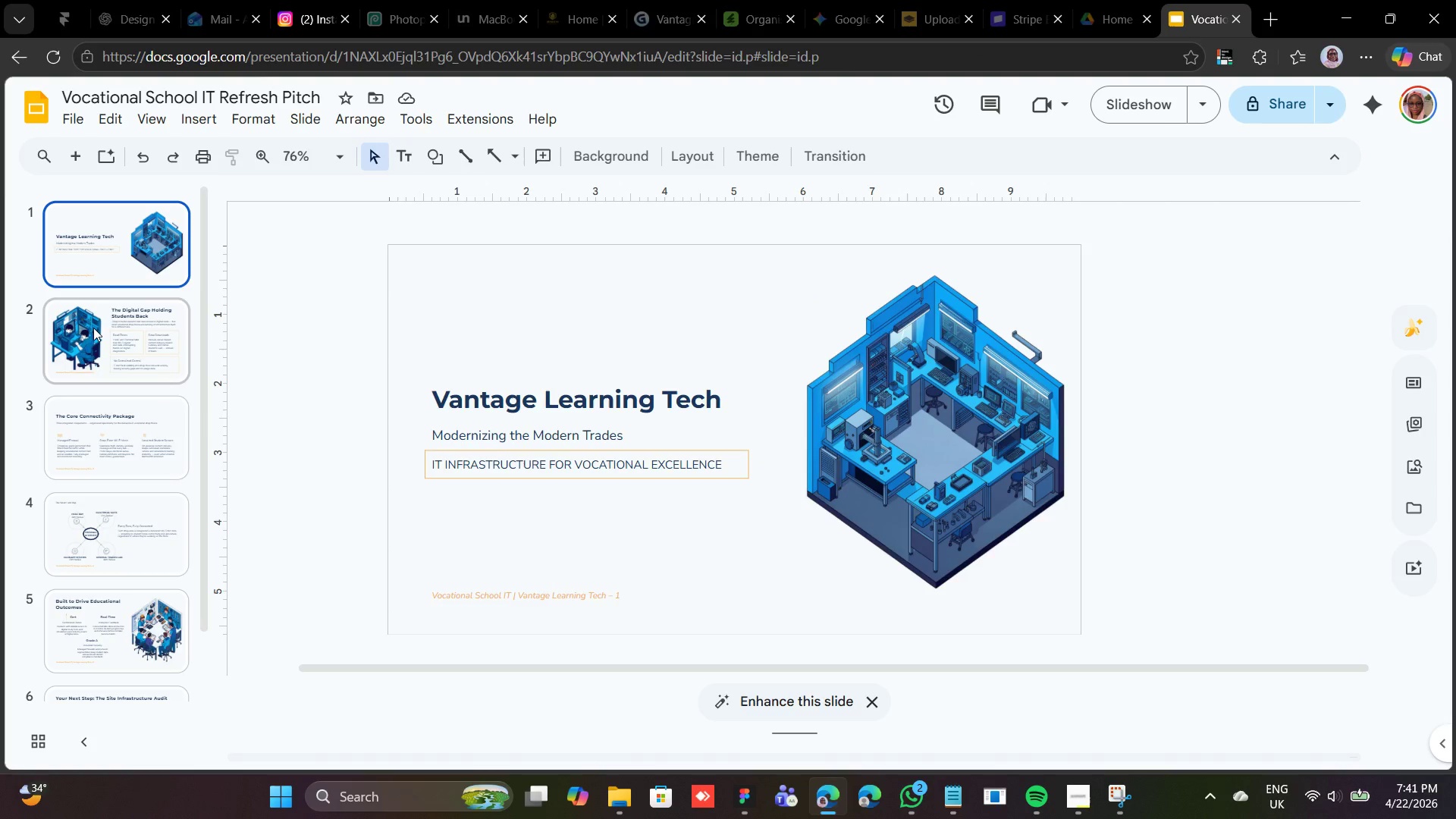 
left_click([93, 328])
 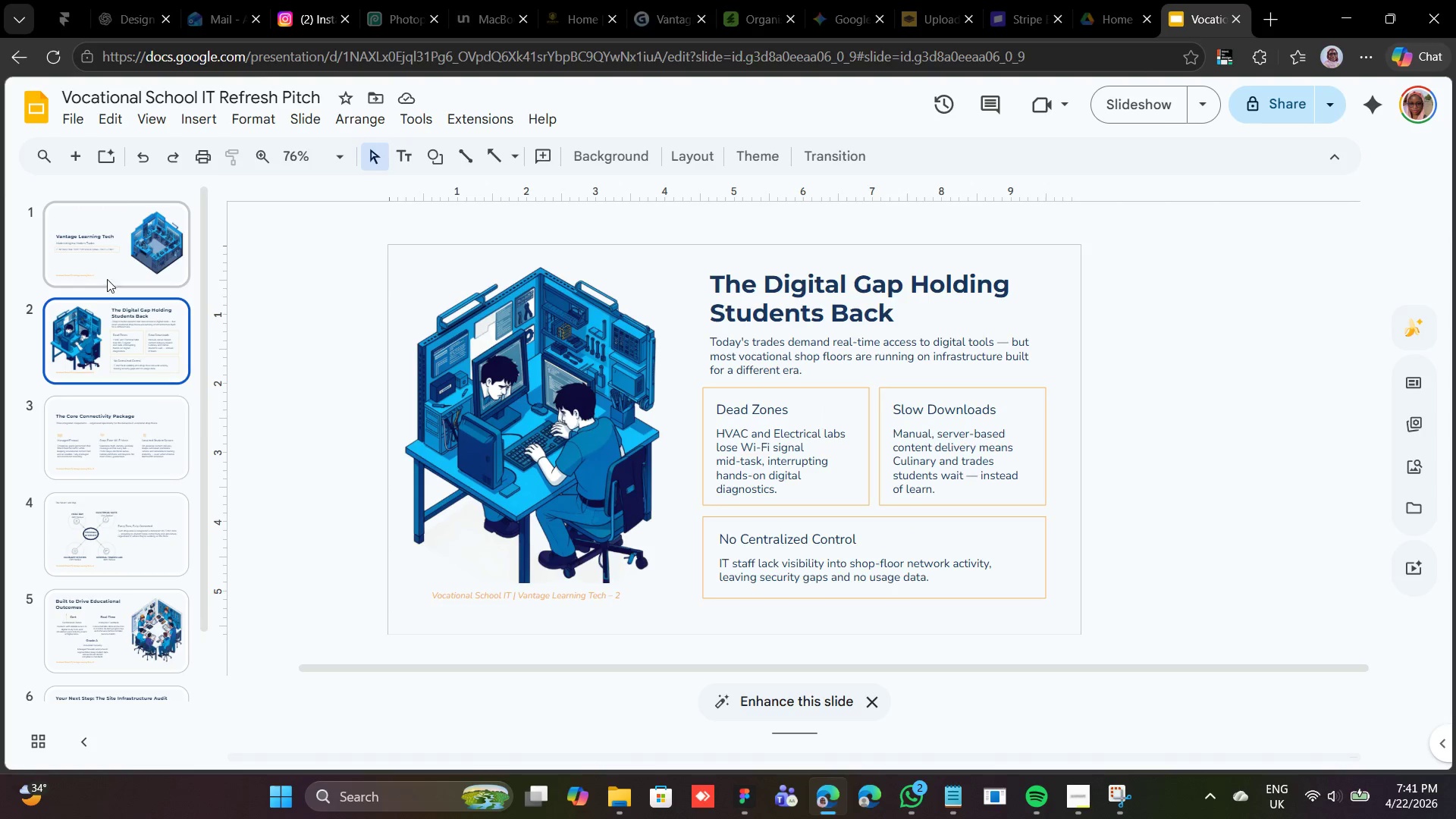 
left_click([107, 258])
 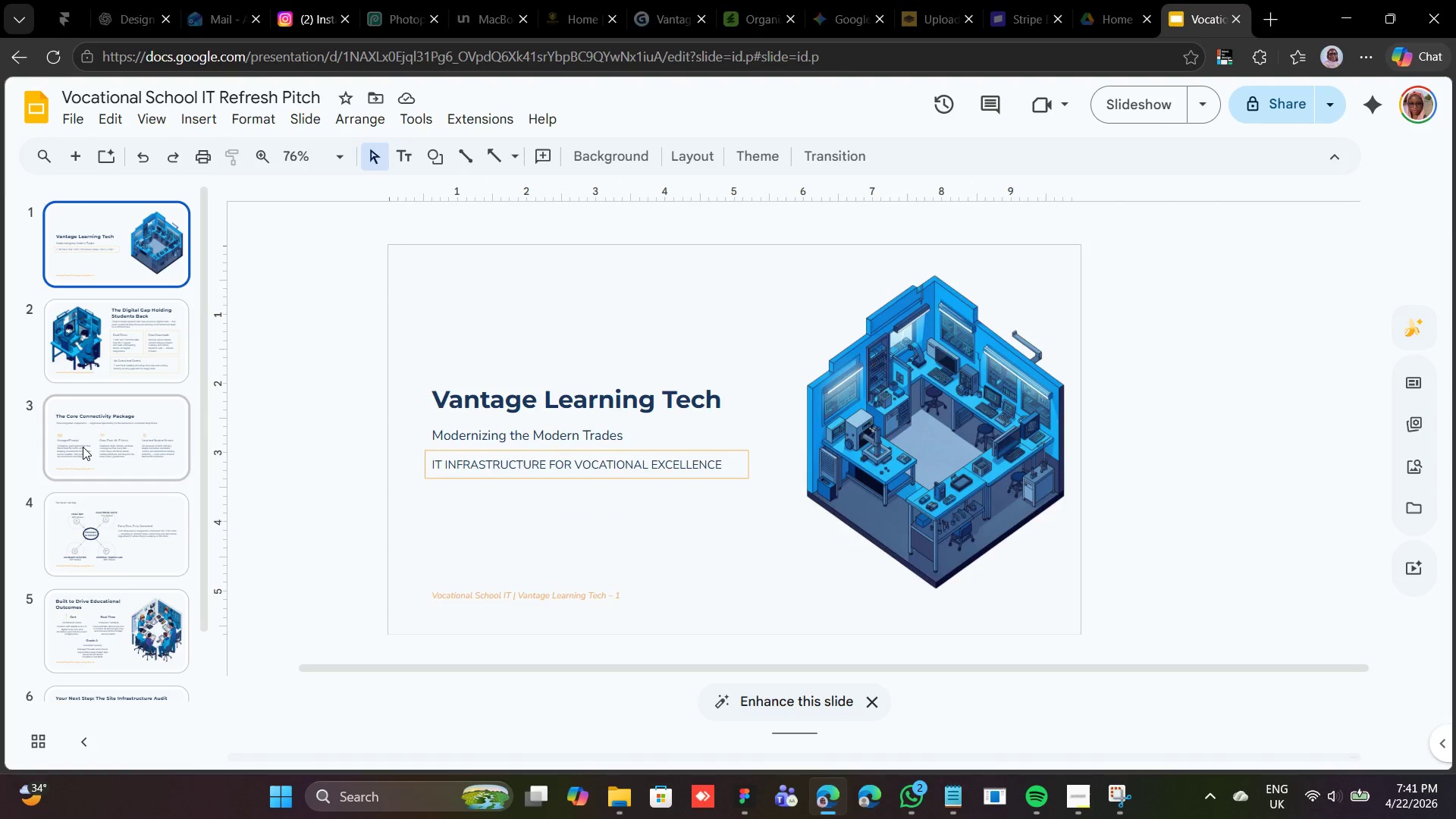 
left_click([83, 447])
 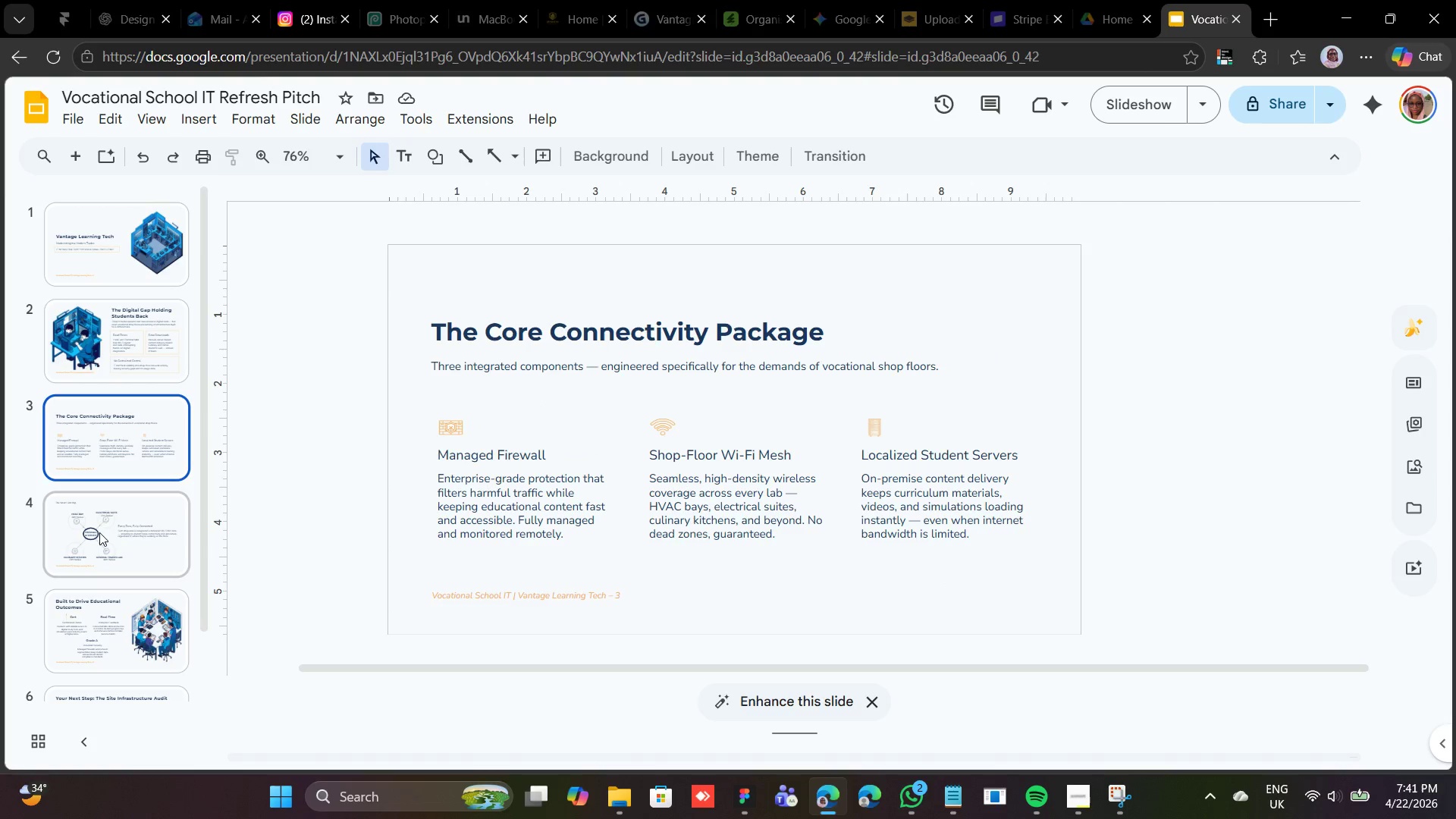 
left_click([99, 535])
 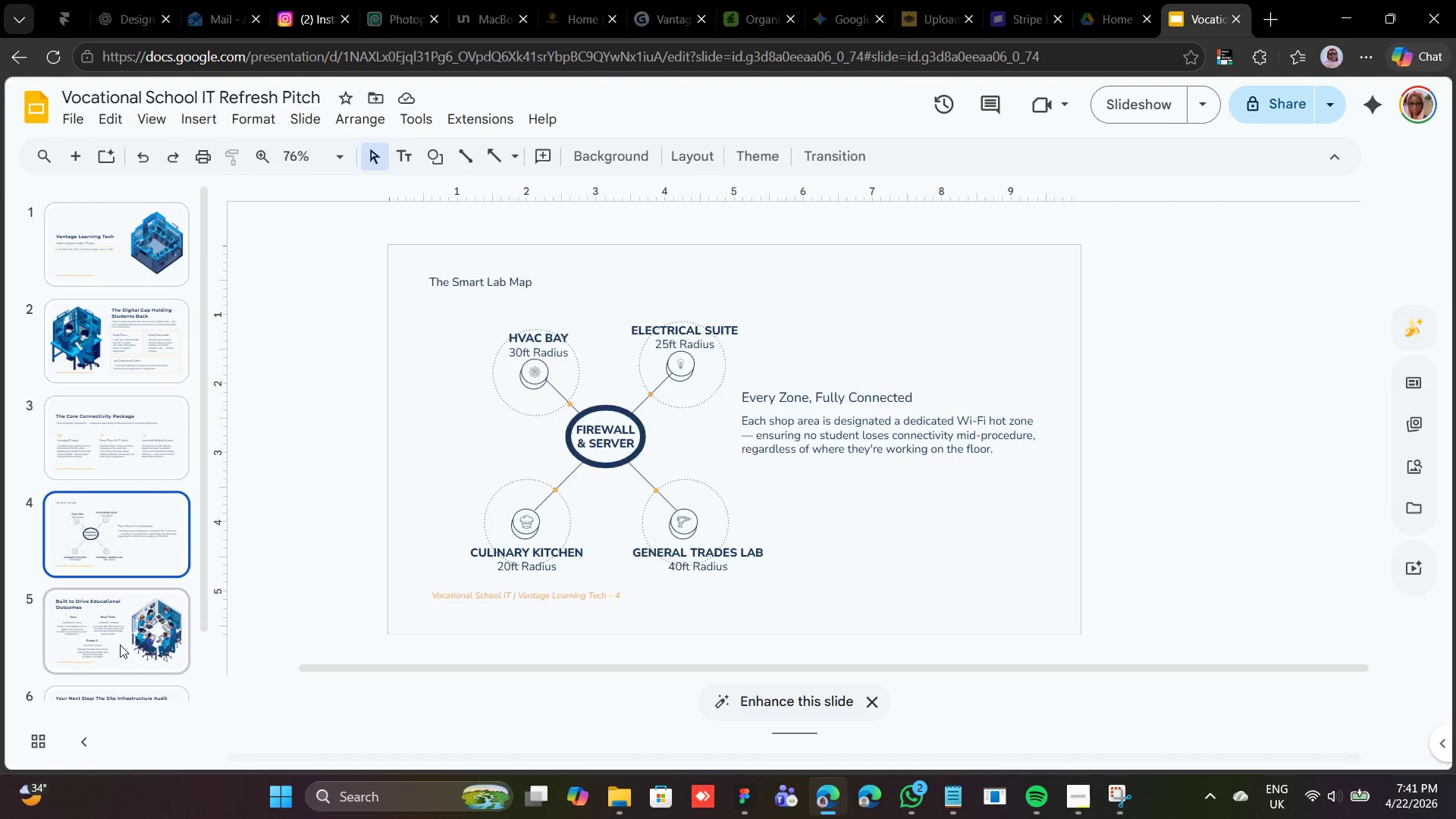 
left_click([120, 645])
 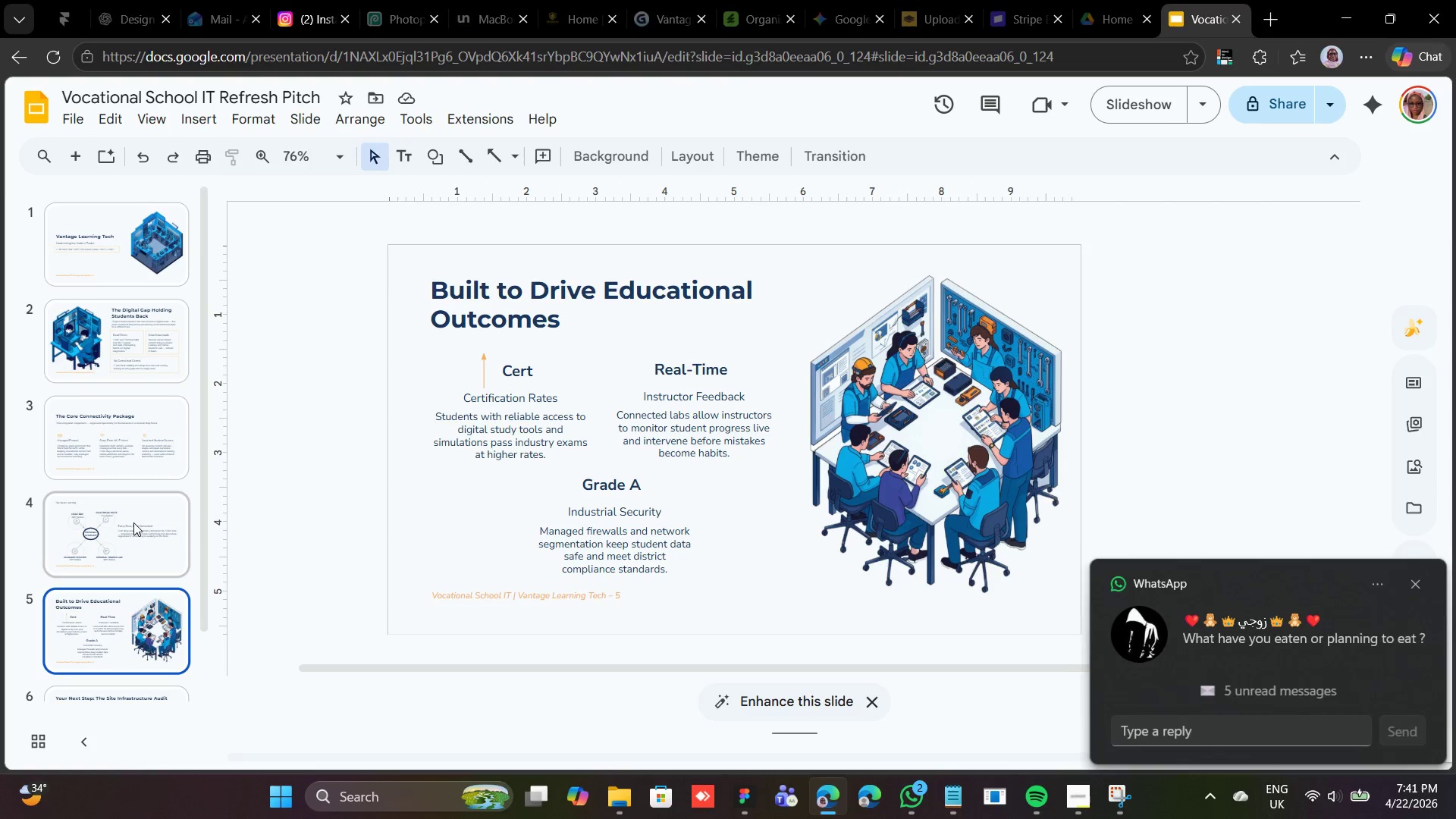 
left_click([133, 522])
 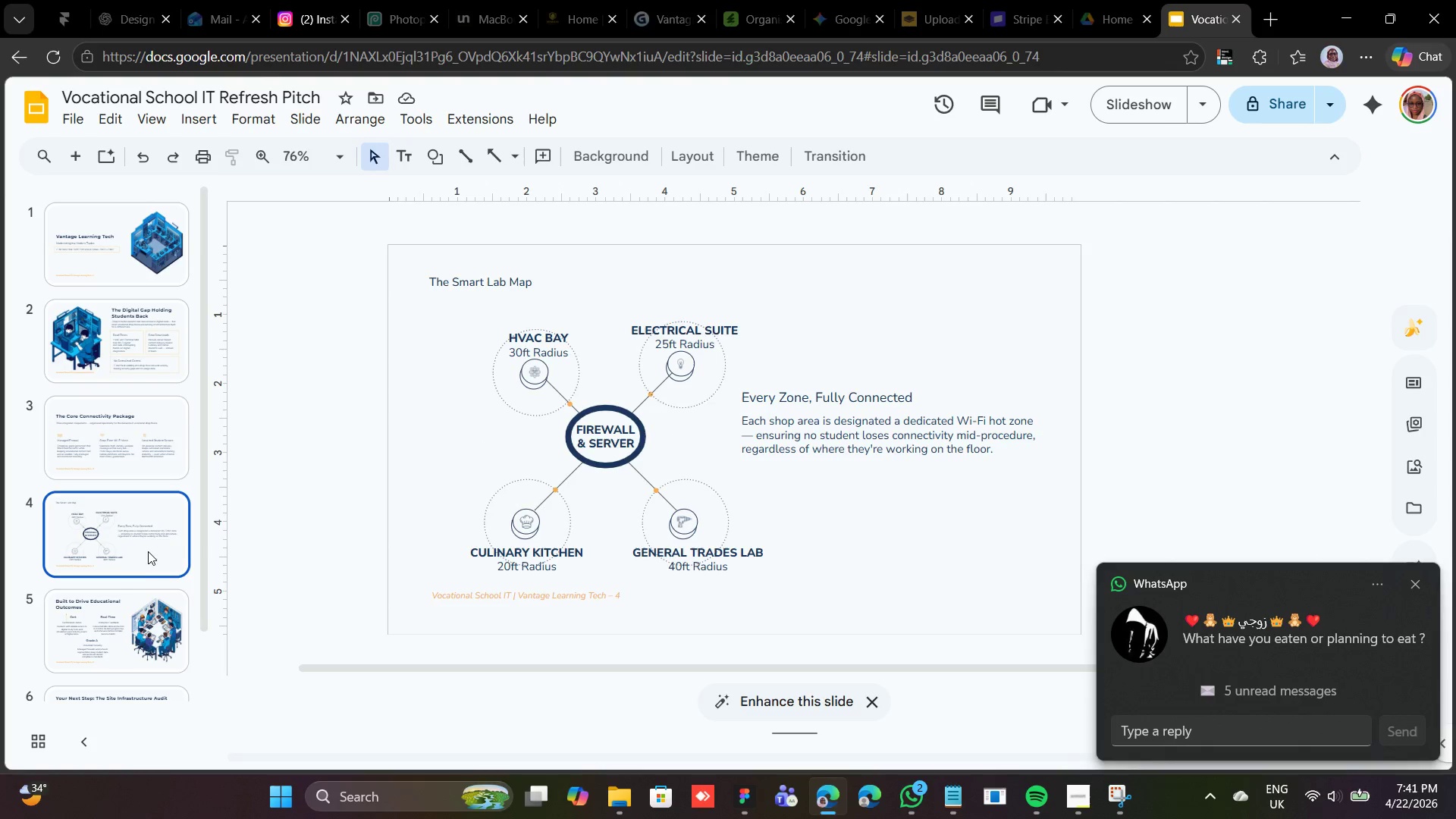 
left_click([127, 624])
 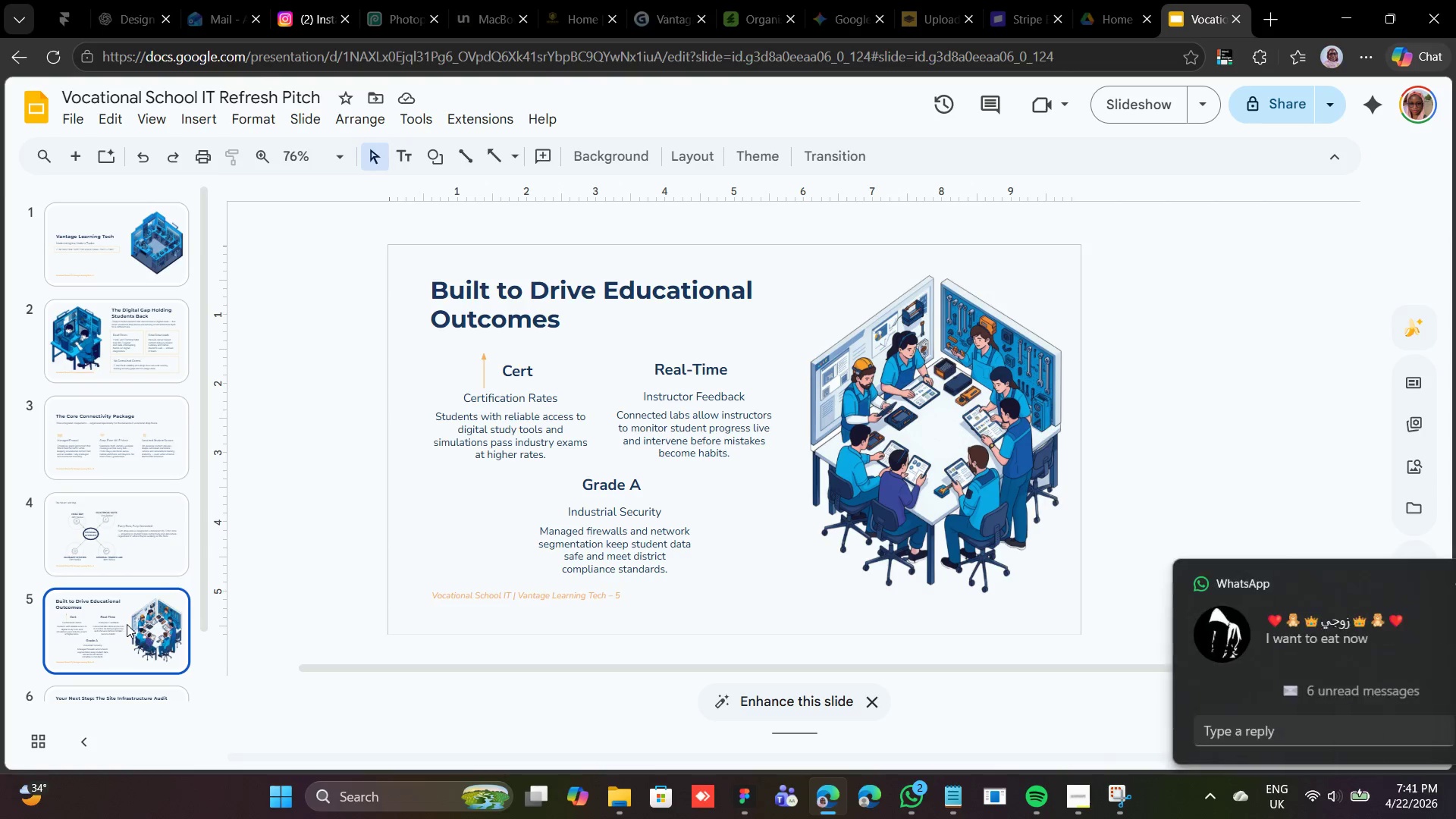 
scroll: coordinate [127, 624], scroll_direction: down, amount: 3.0
 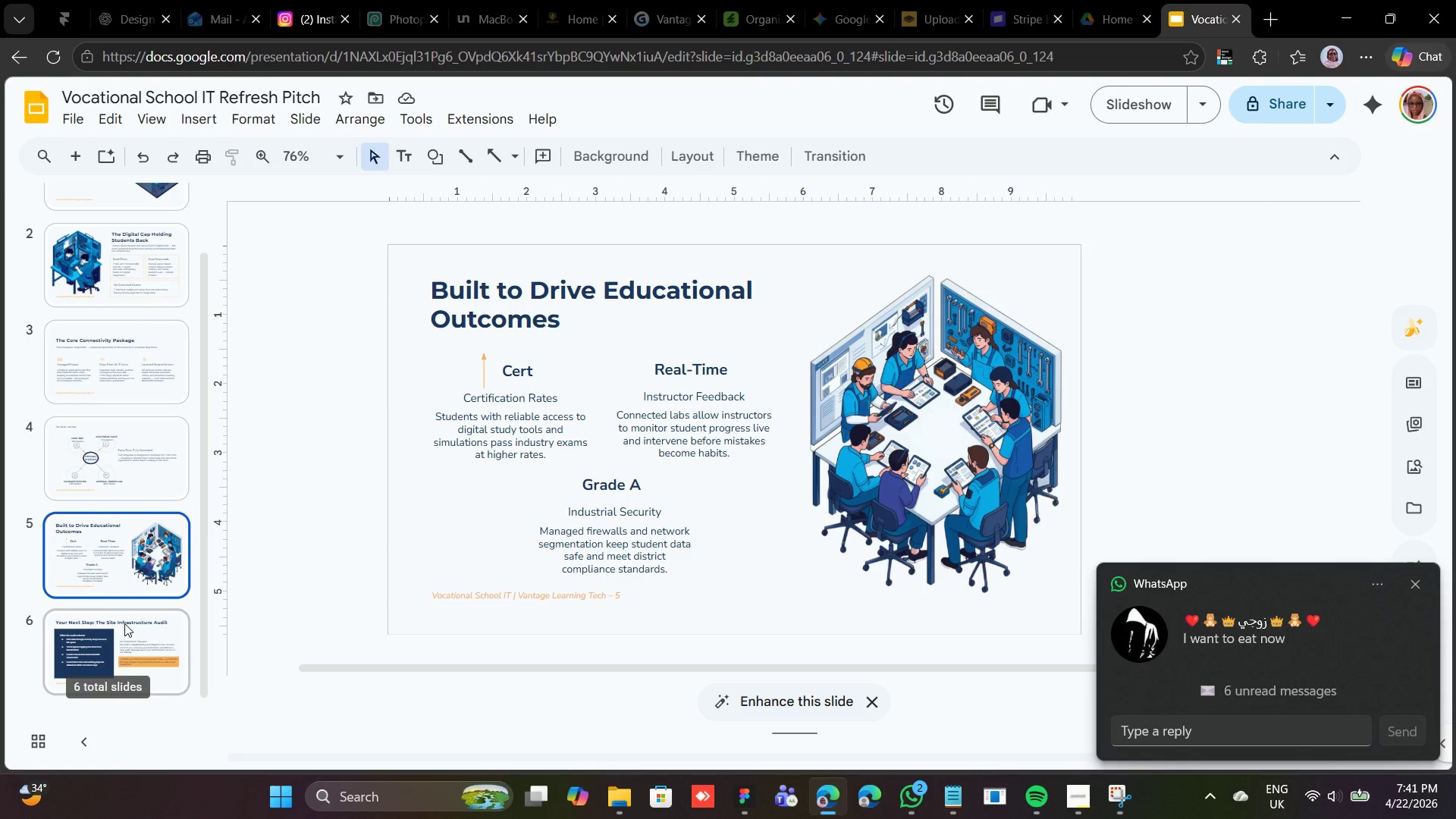 
left_click([124, 623])
 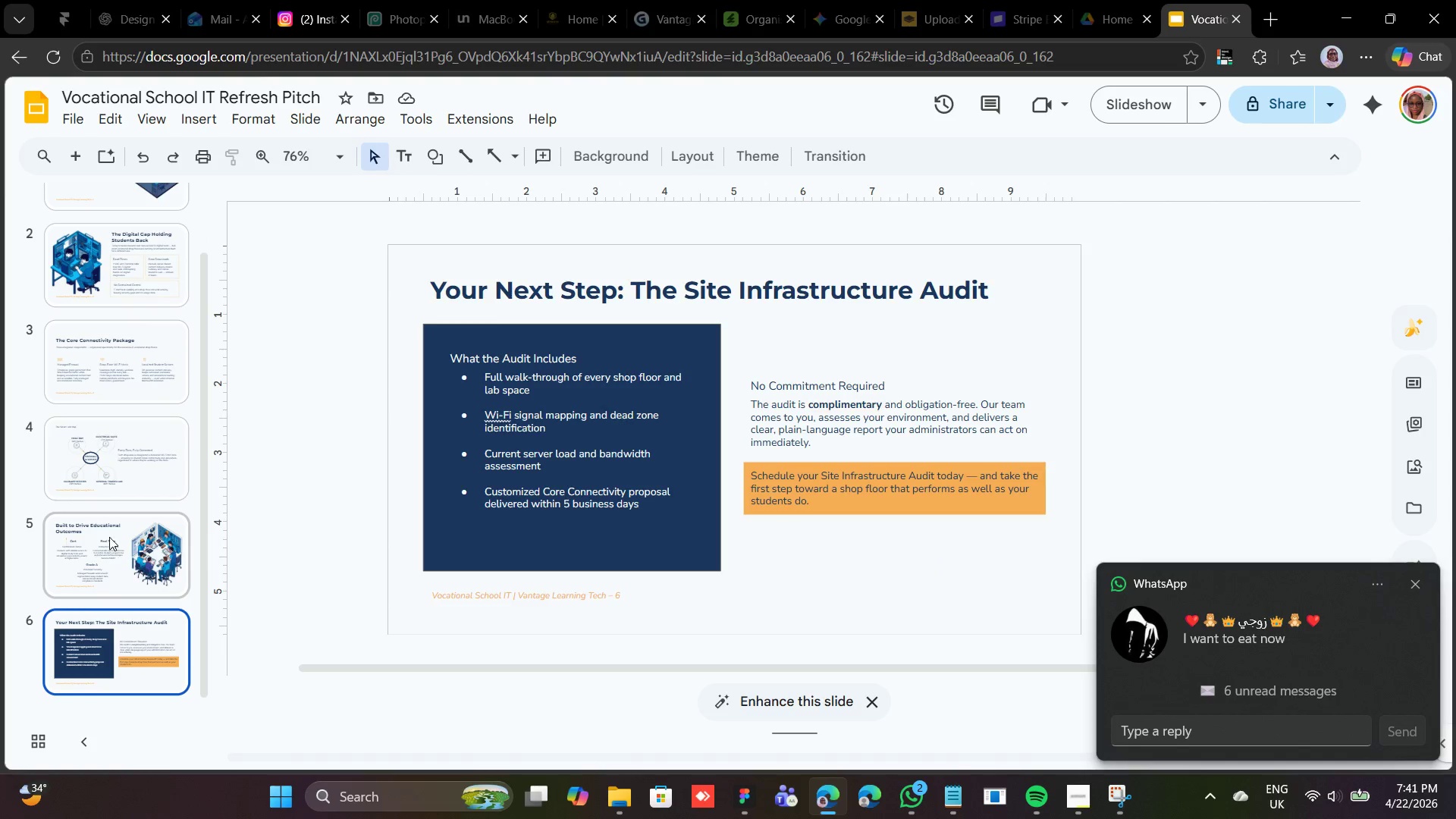 
left_click([108, 532])
 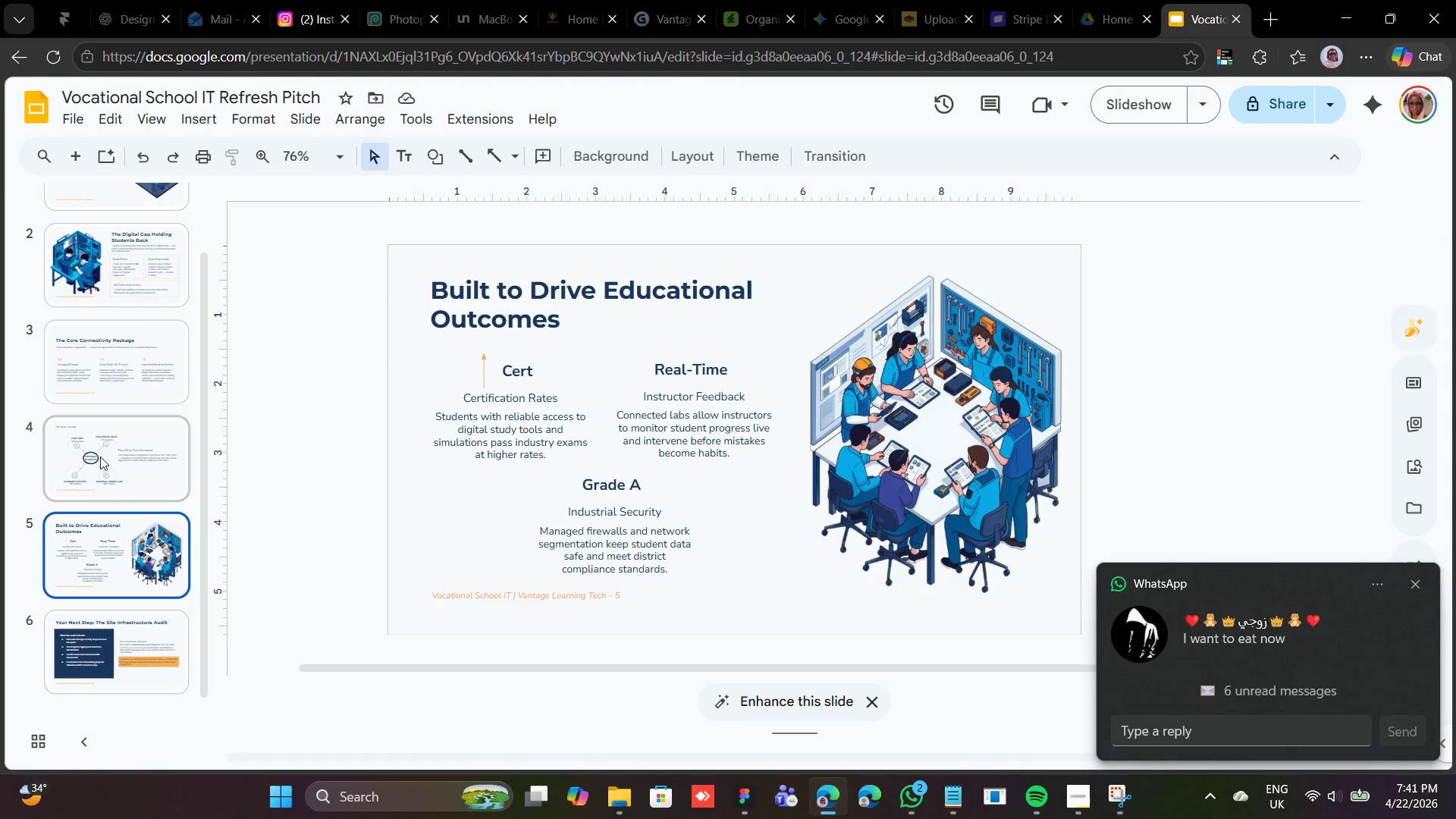 
left_click([100, 454])
 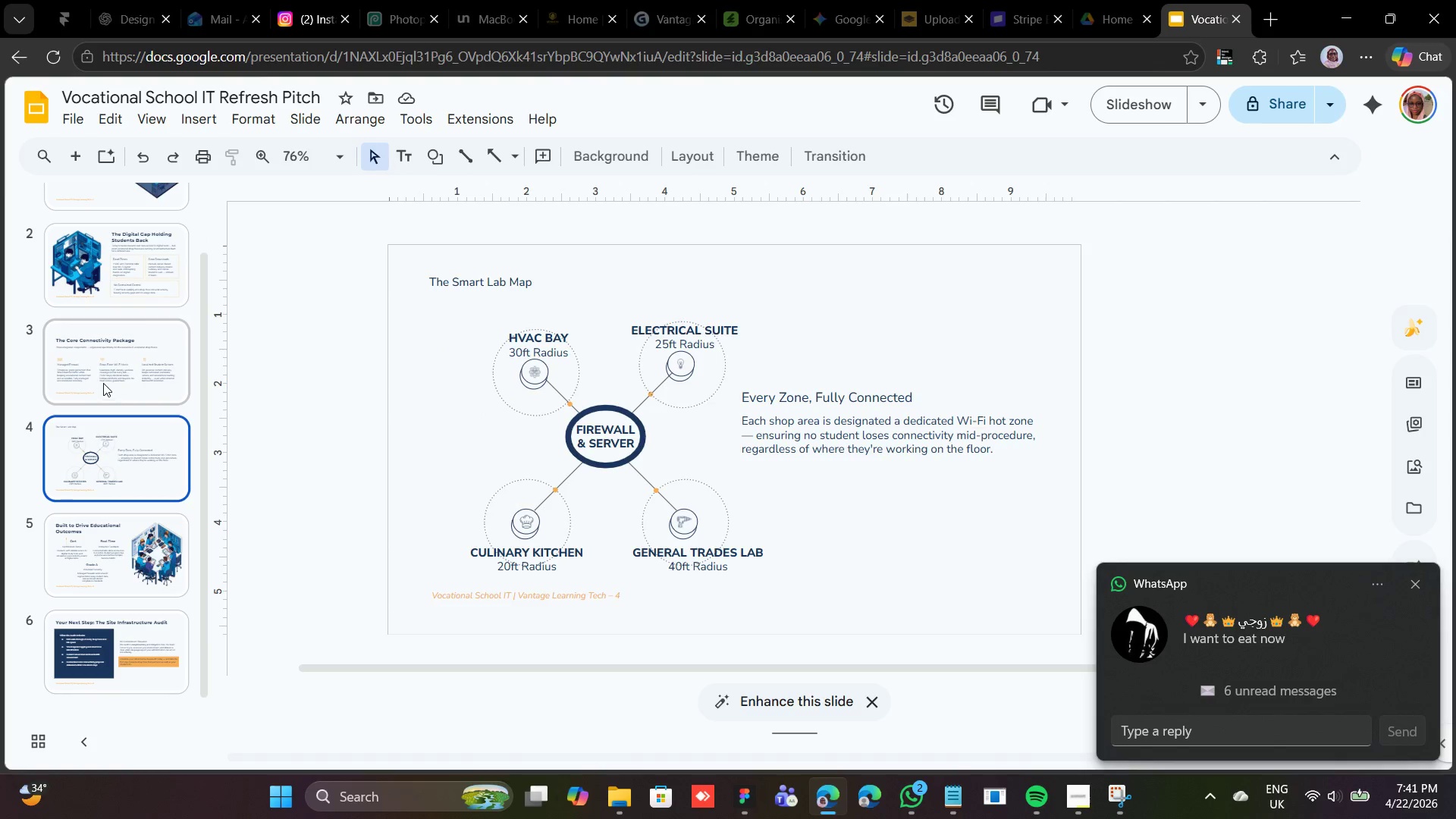 
left_click([104, 381])
 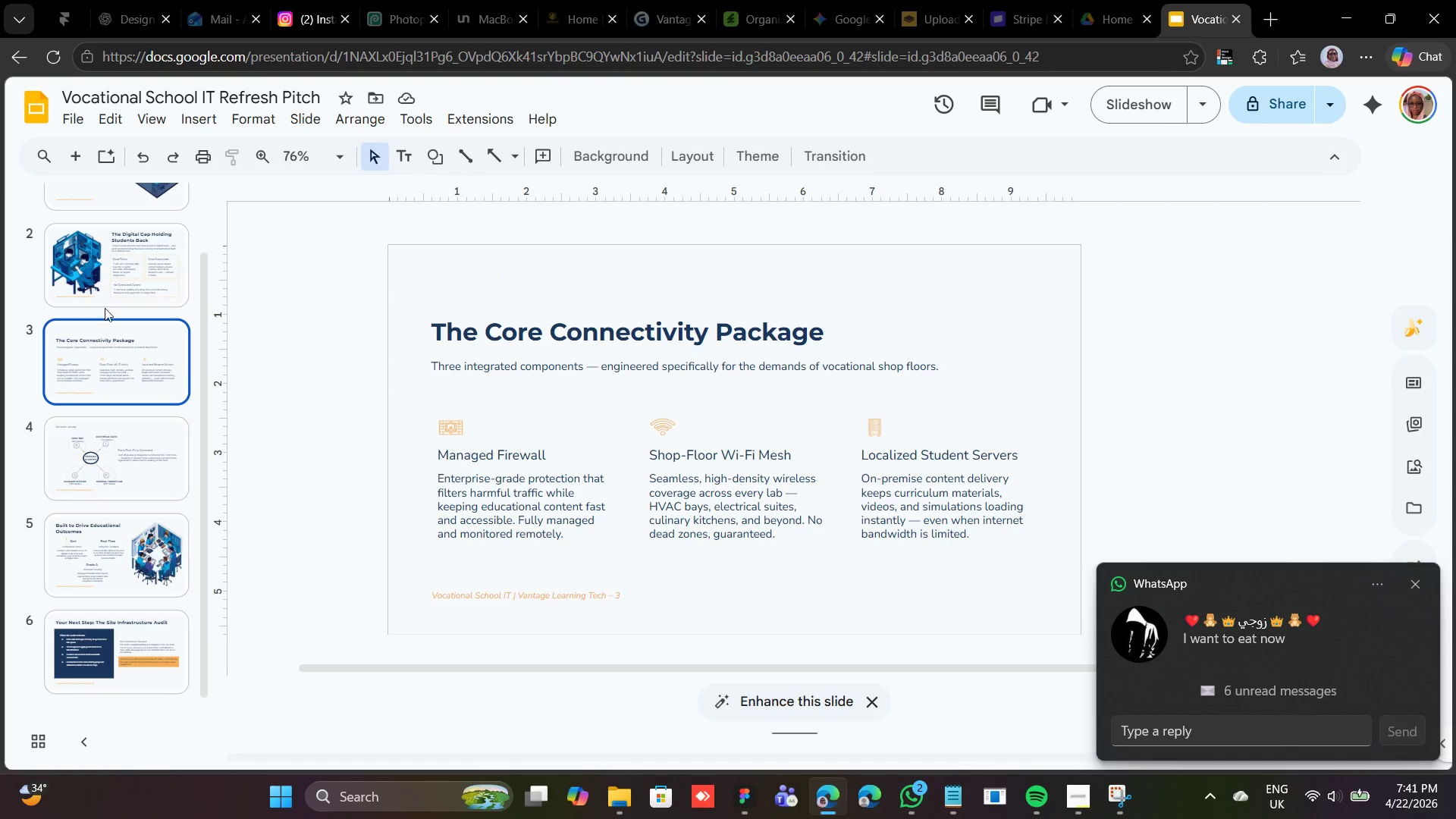 
left_click([104, 293])
 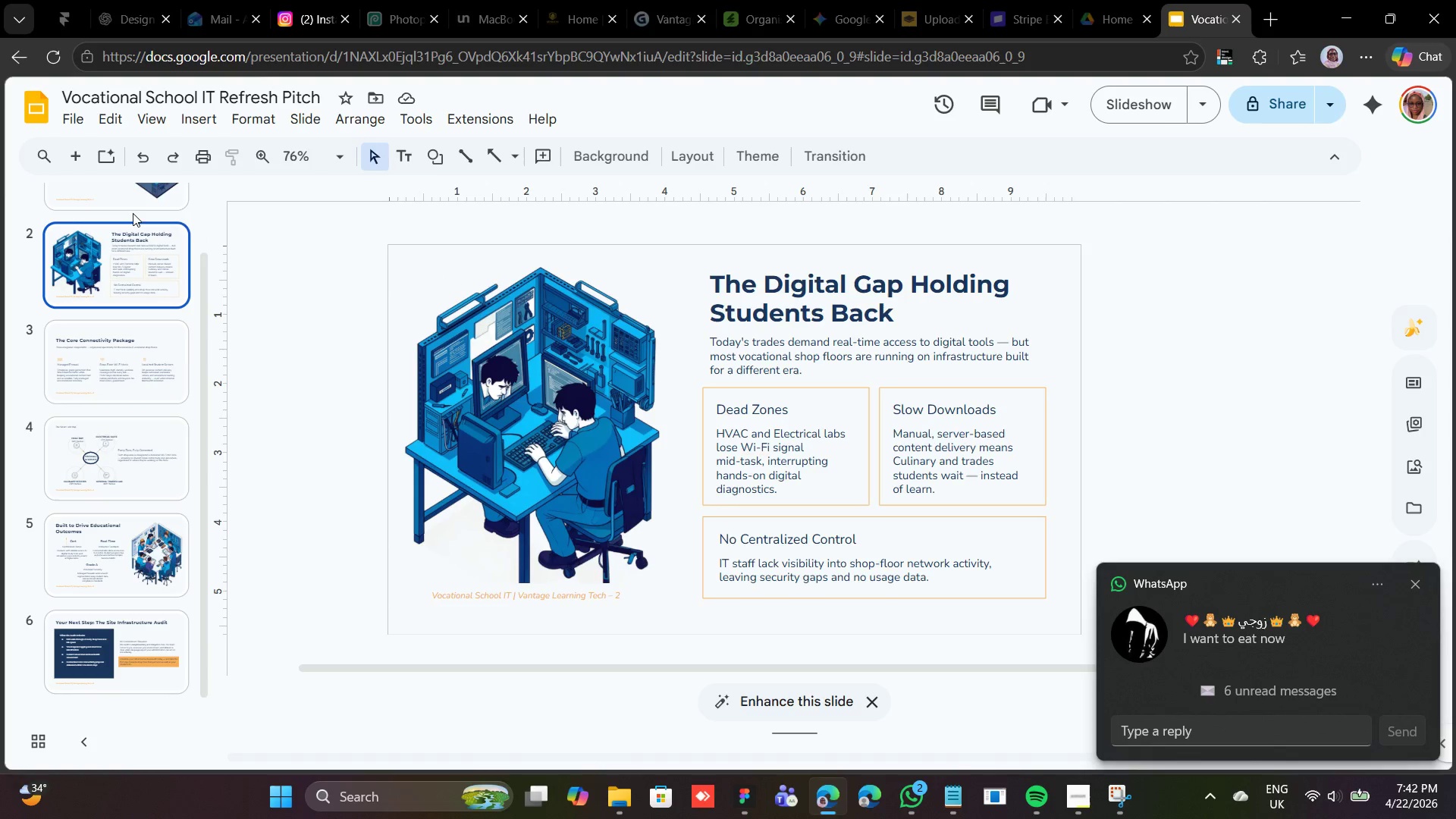 
left_click([128, 199])
 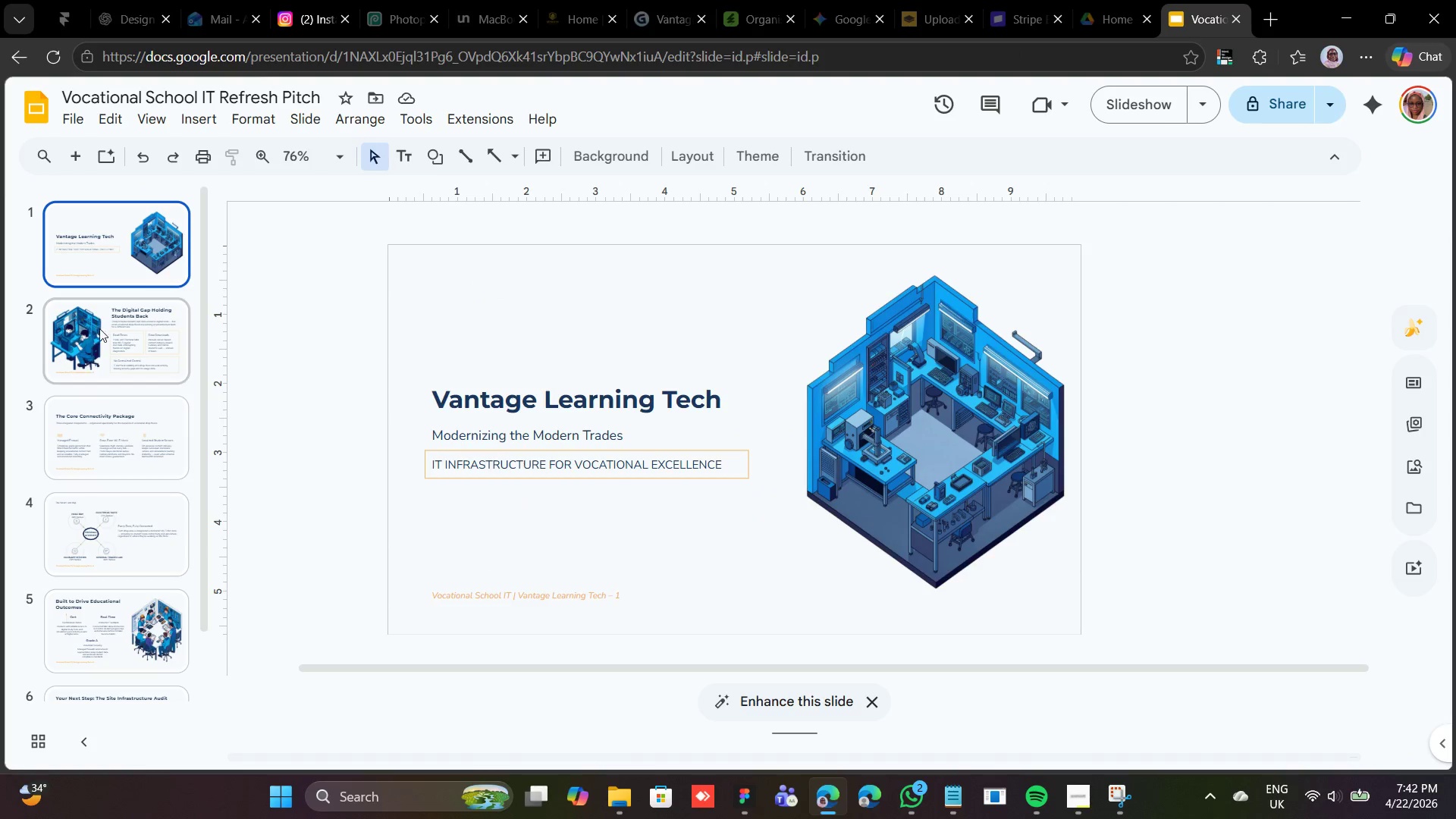 
left_click([101, 350])
 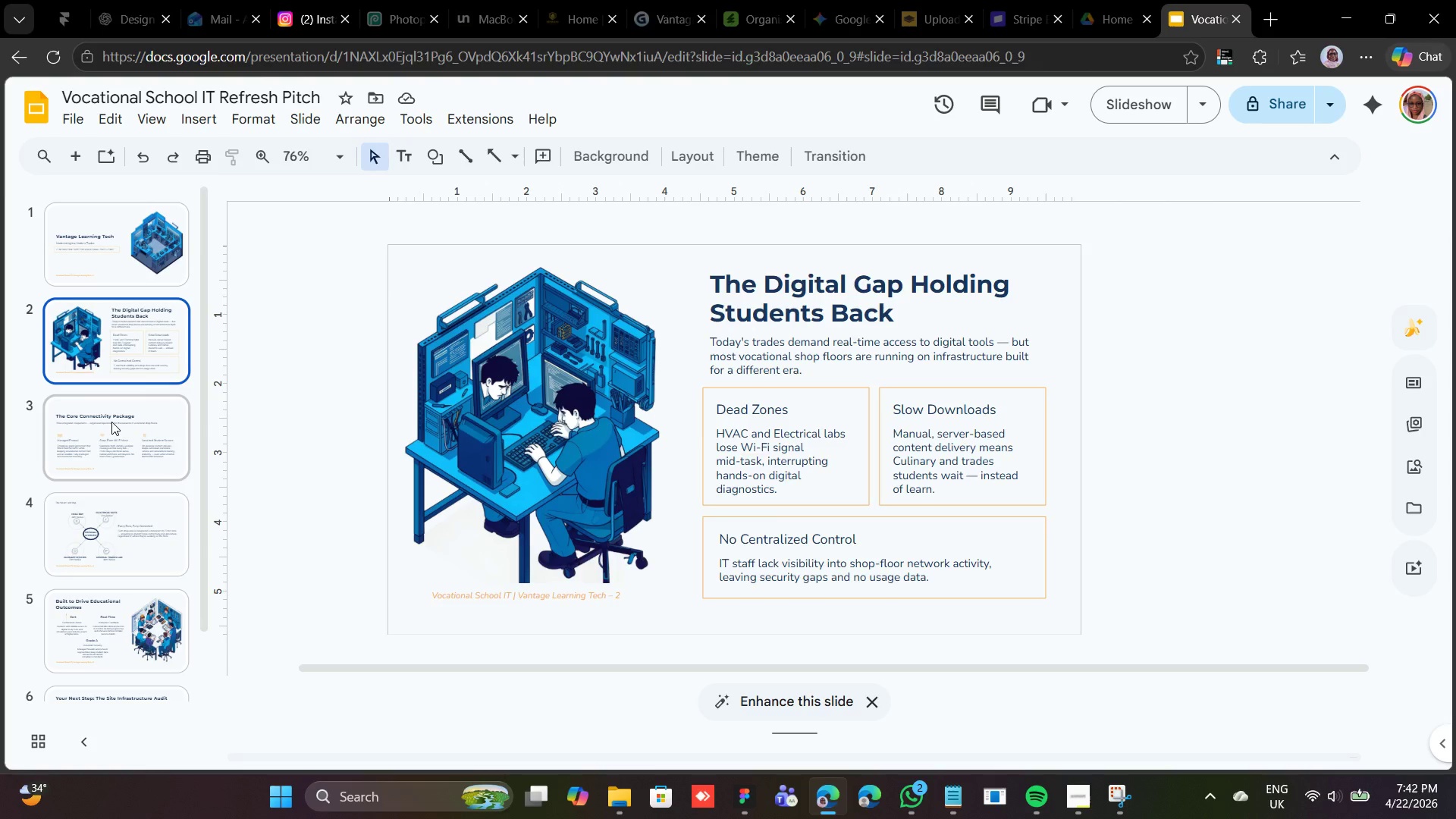 
left_click([111, 422])
 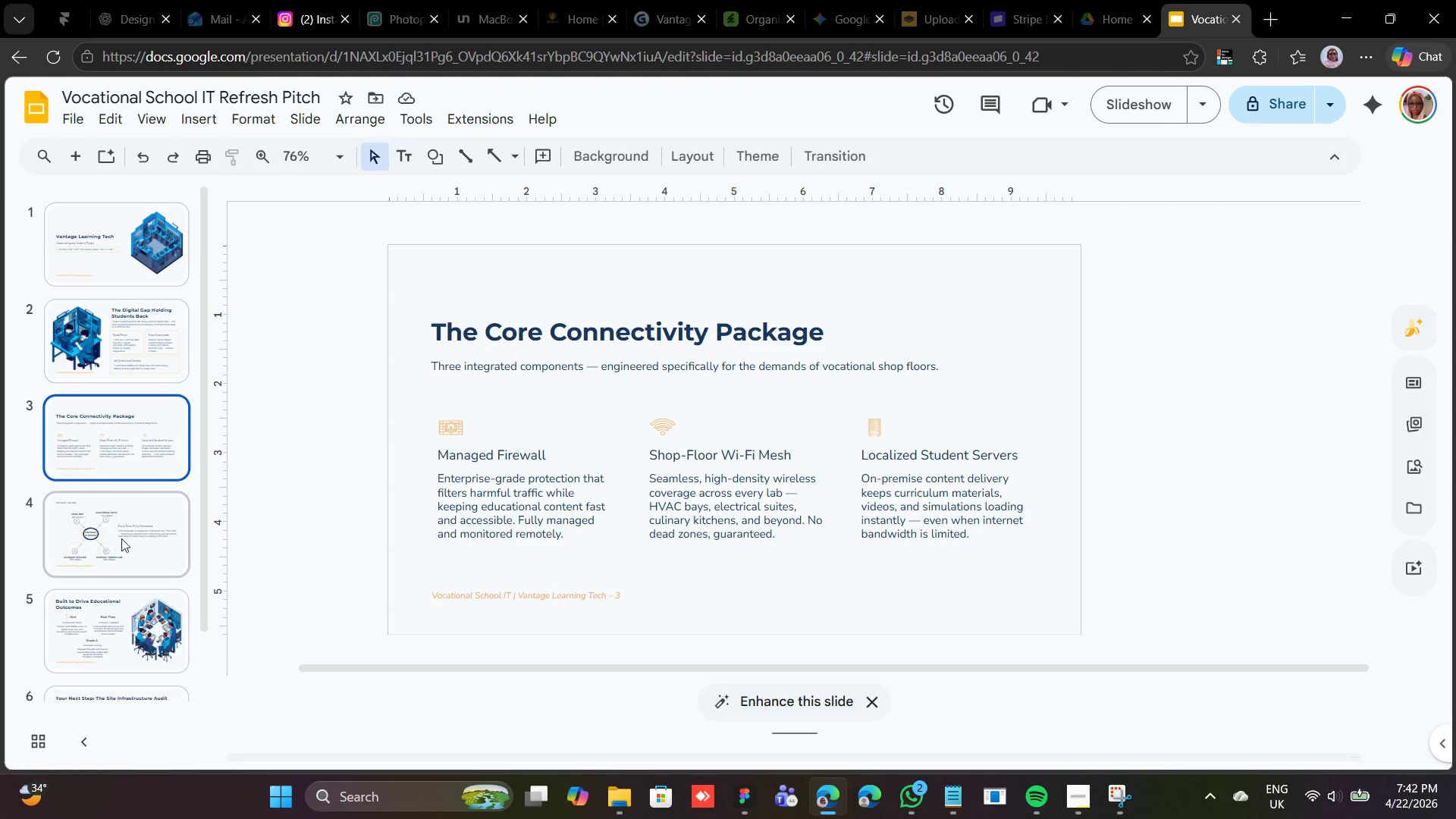 
left_click([121, 541])
 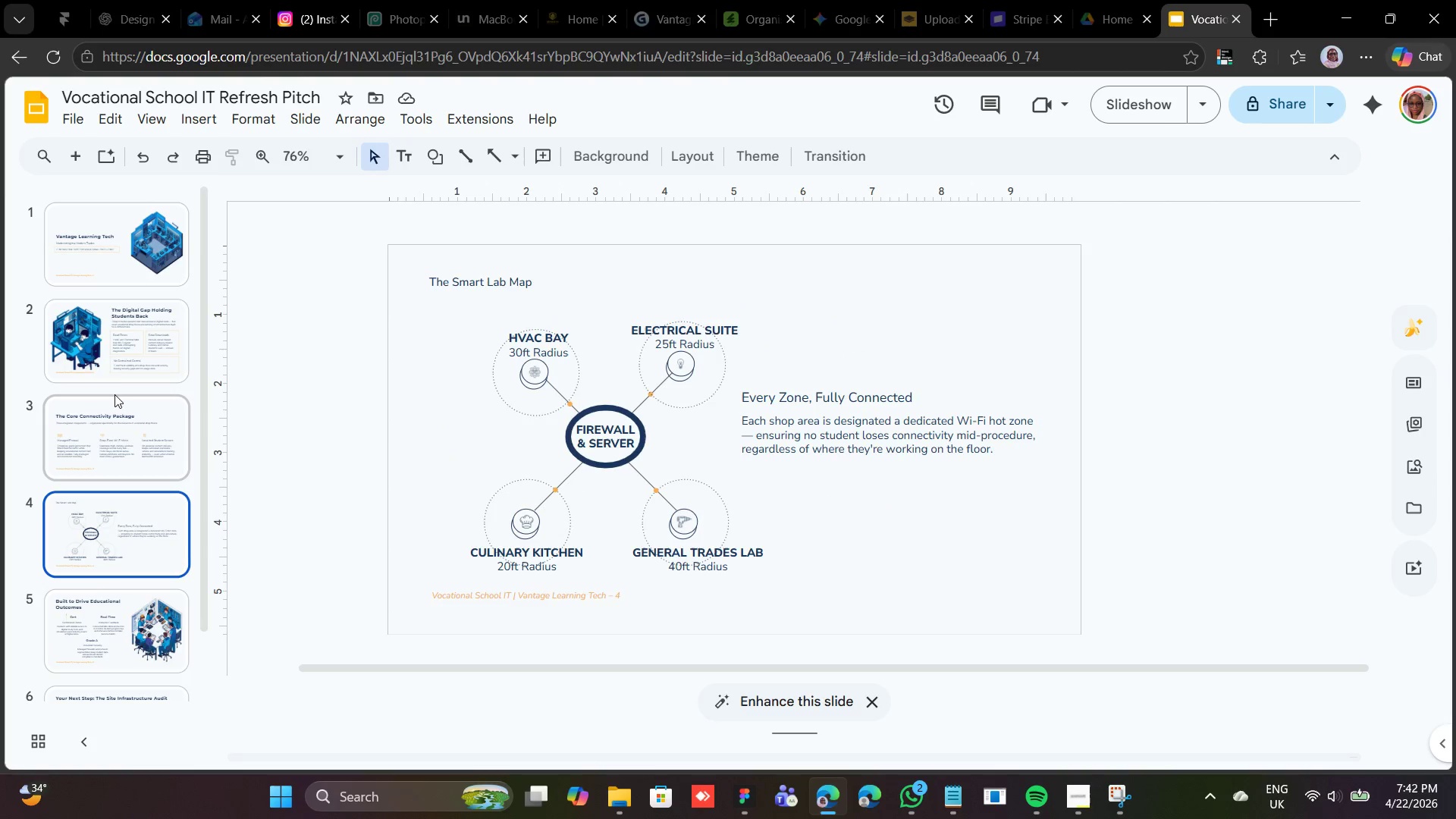 
left_click([108, 447])
 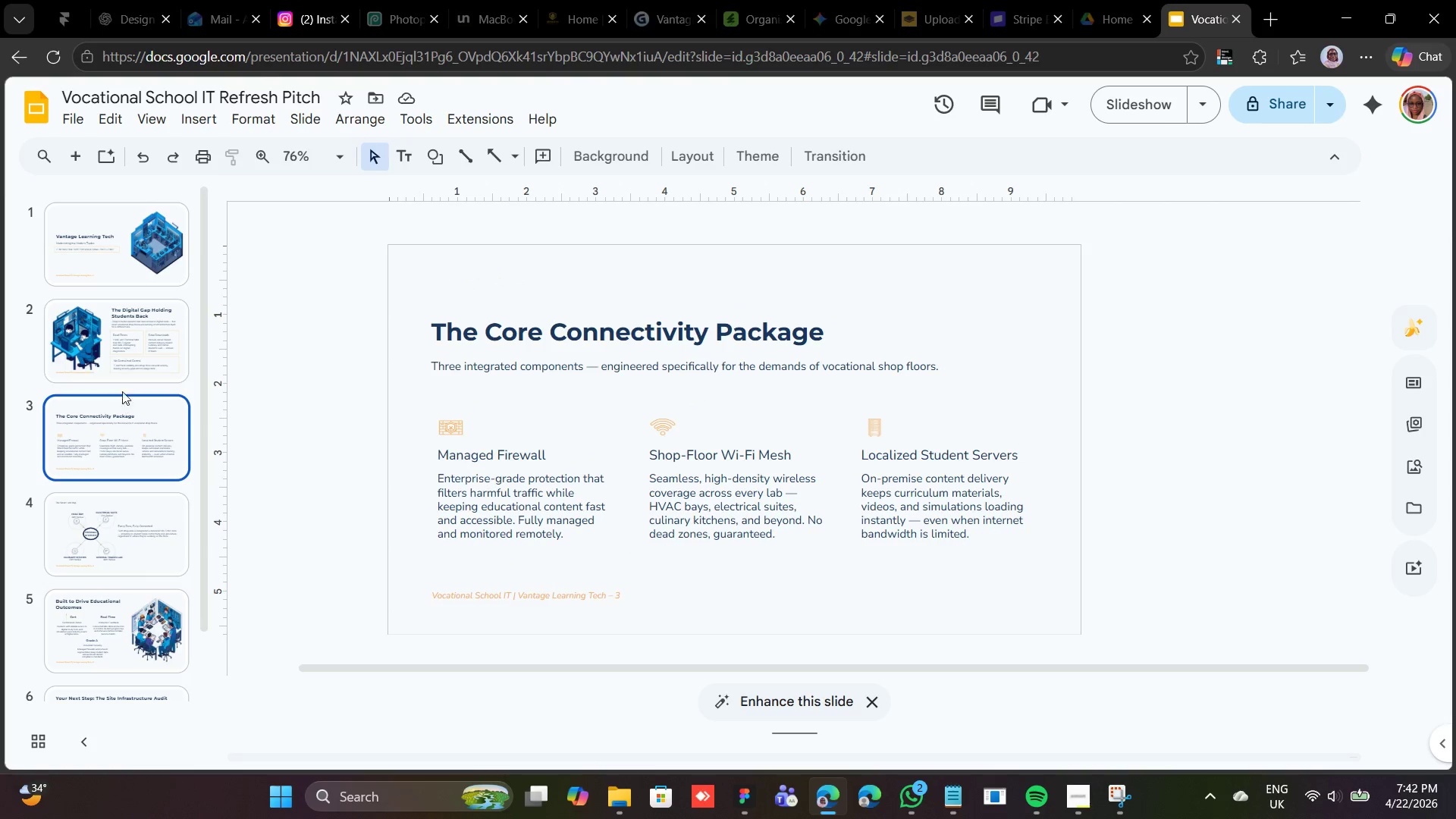 
left_click([132, 362])
 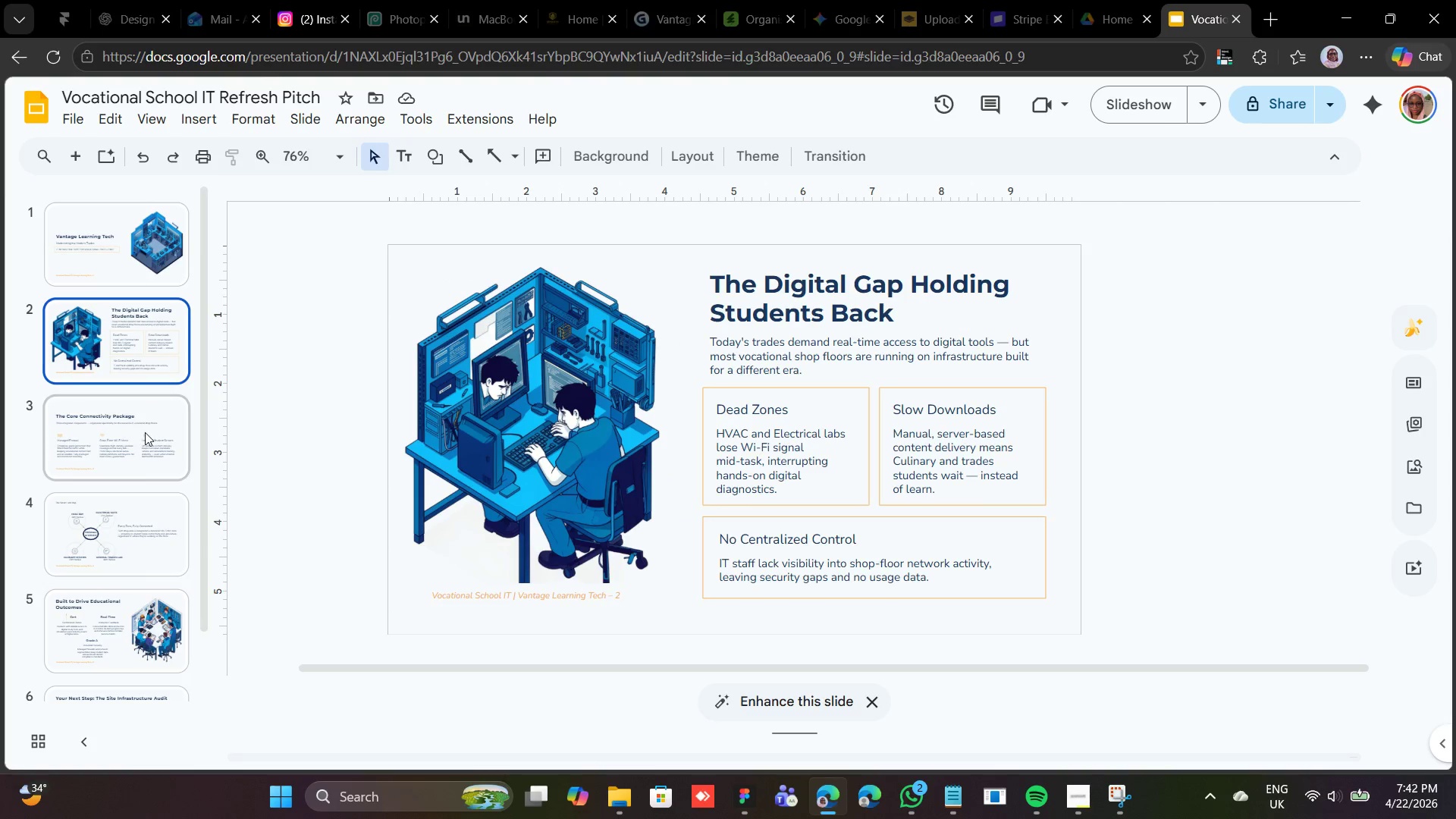 
left_click([145, 433])
 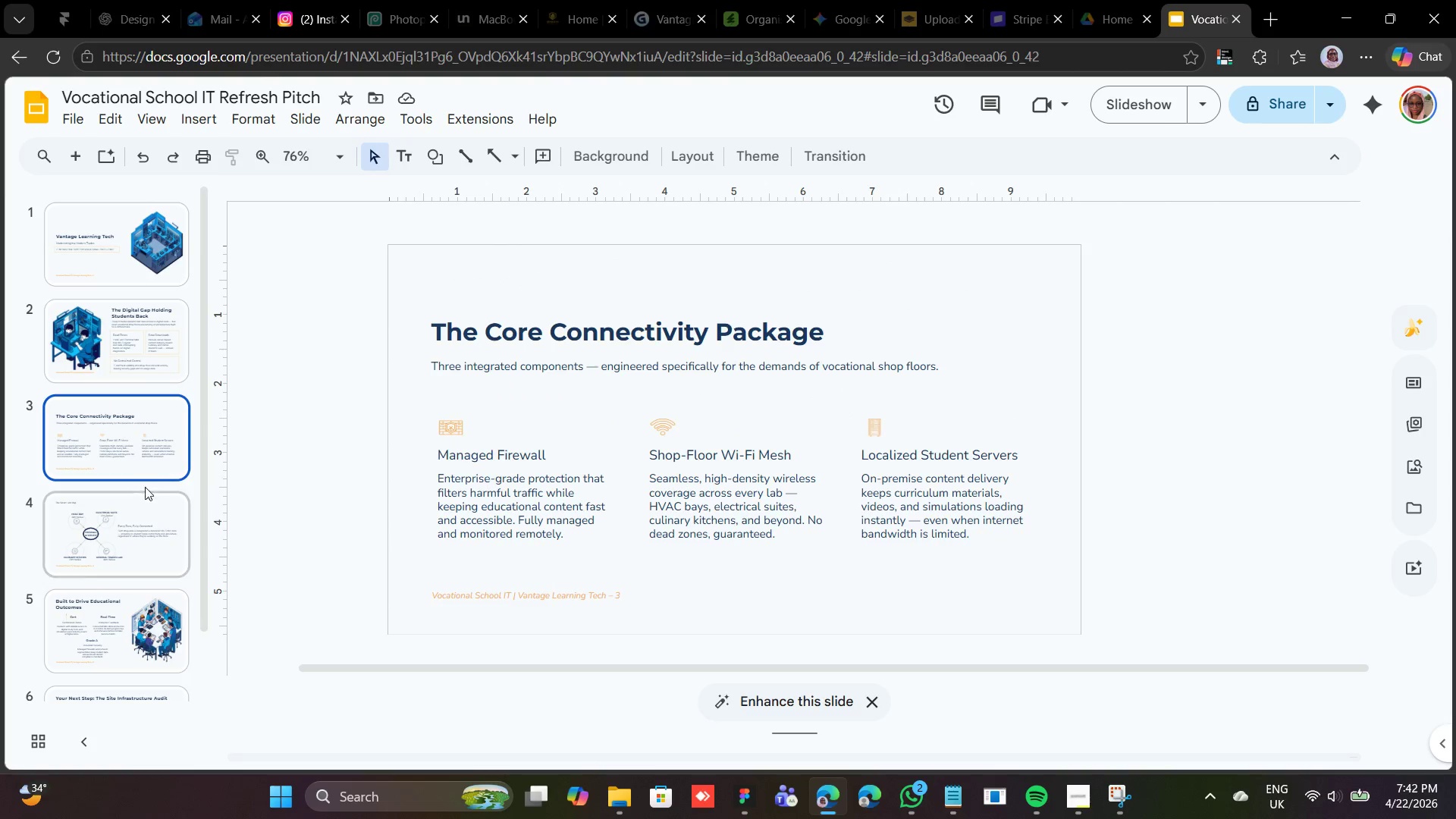 
left_click([144, 509])
 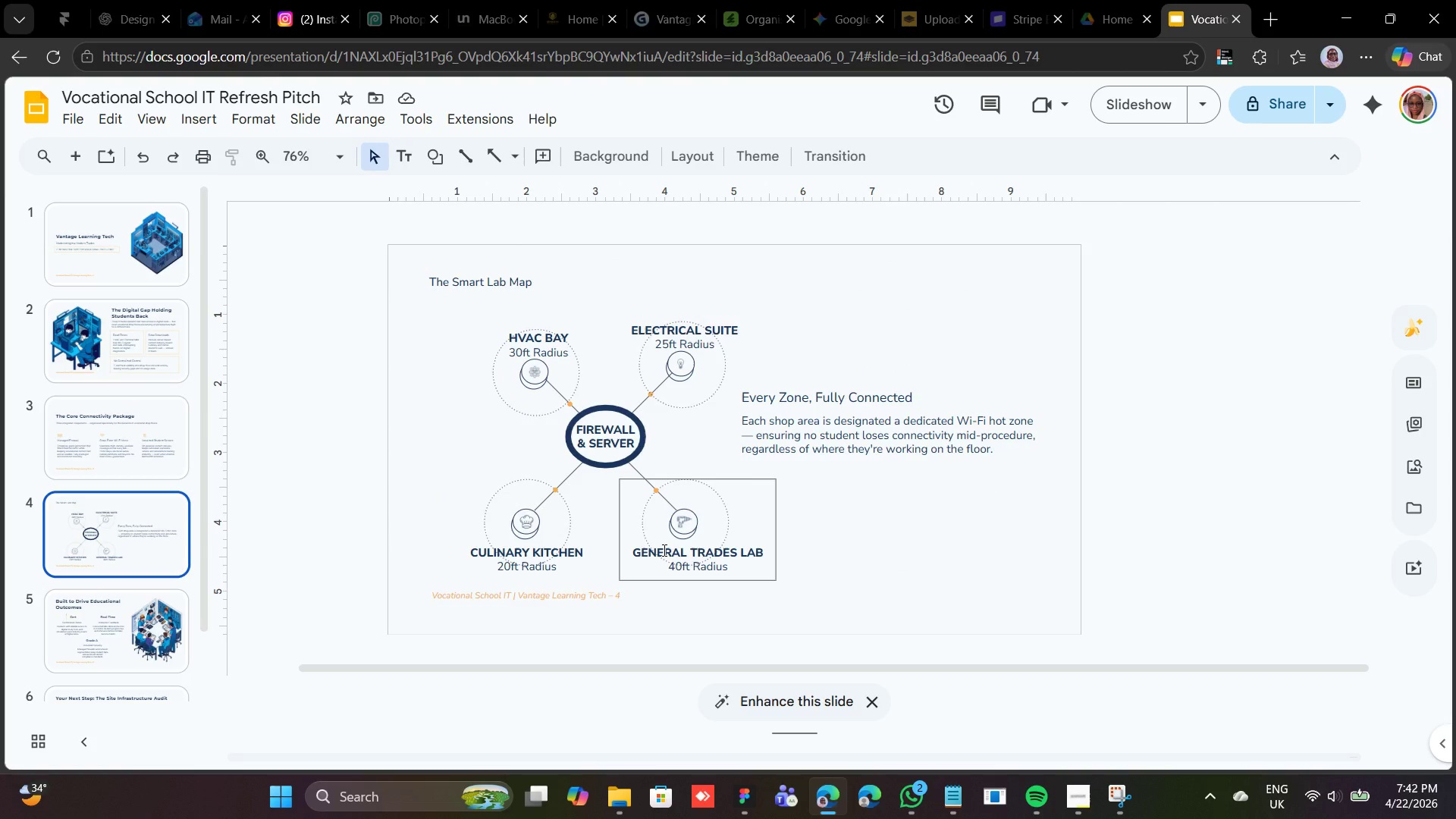 
wait(9.02)
 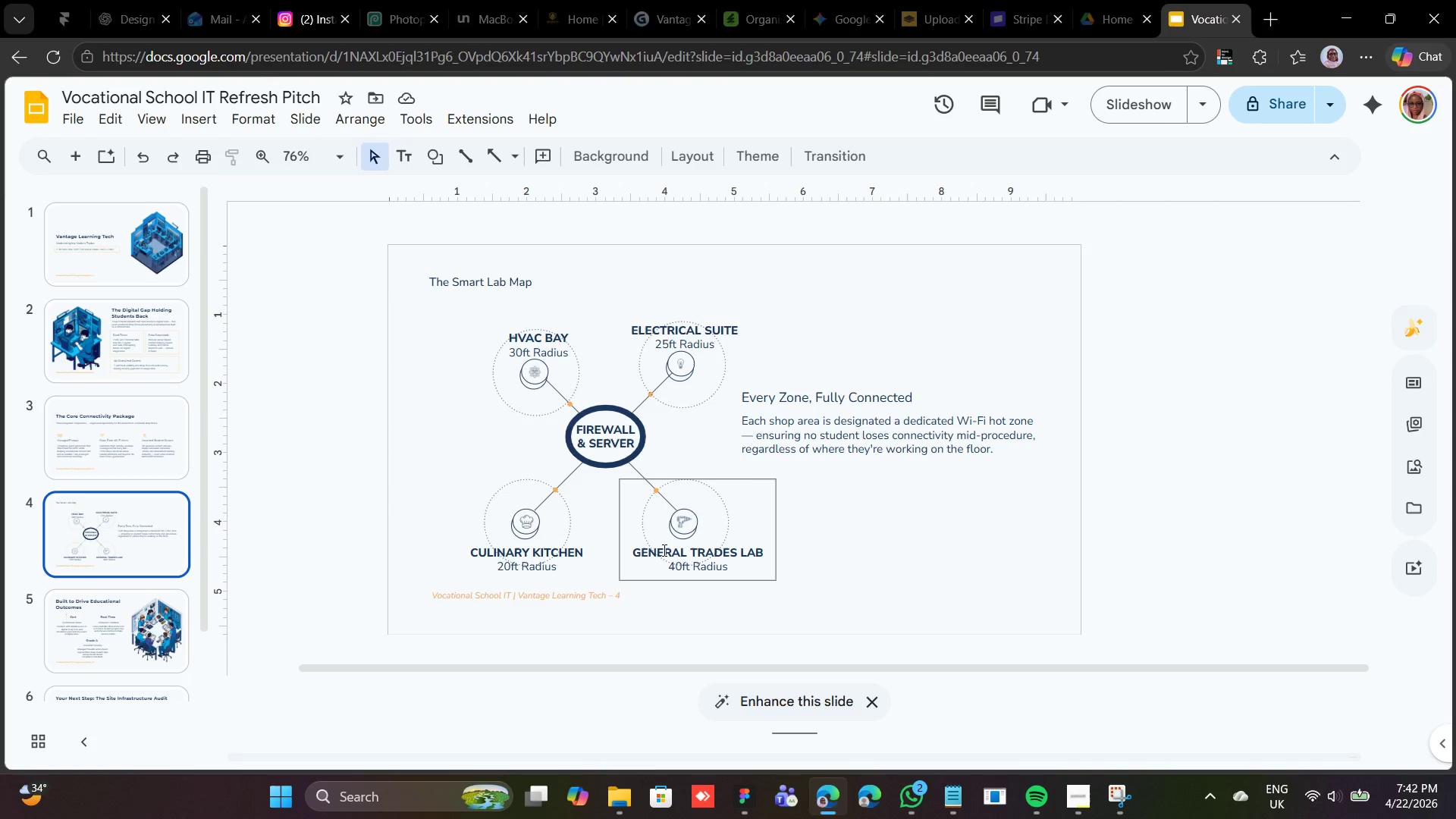 
left_click([158, 632])
 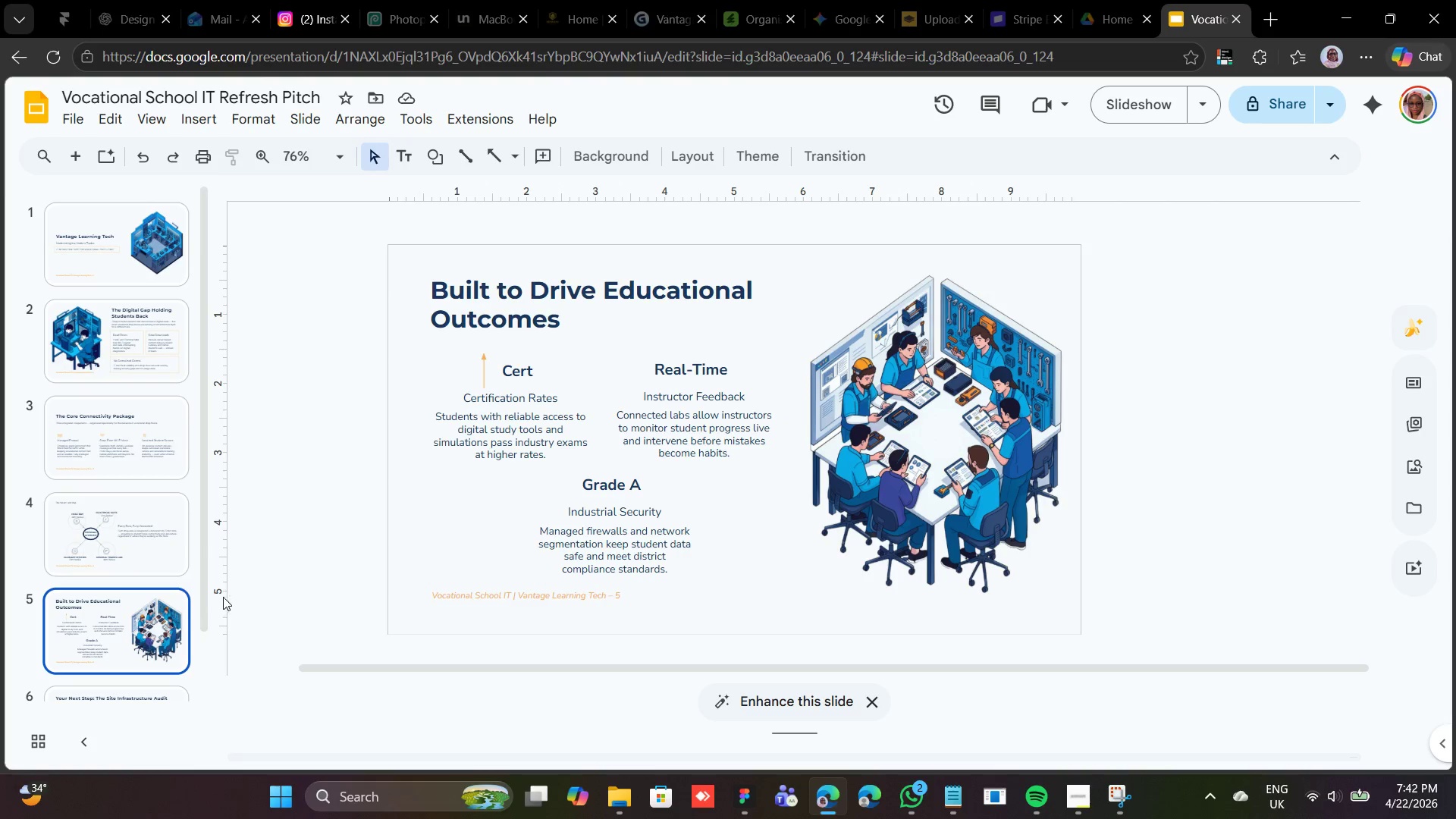 
scroll: coordinate [152, 610], scroll_direction: down, amount: 4.0
 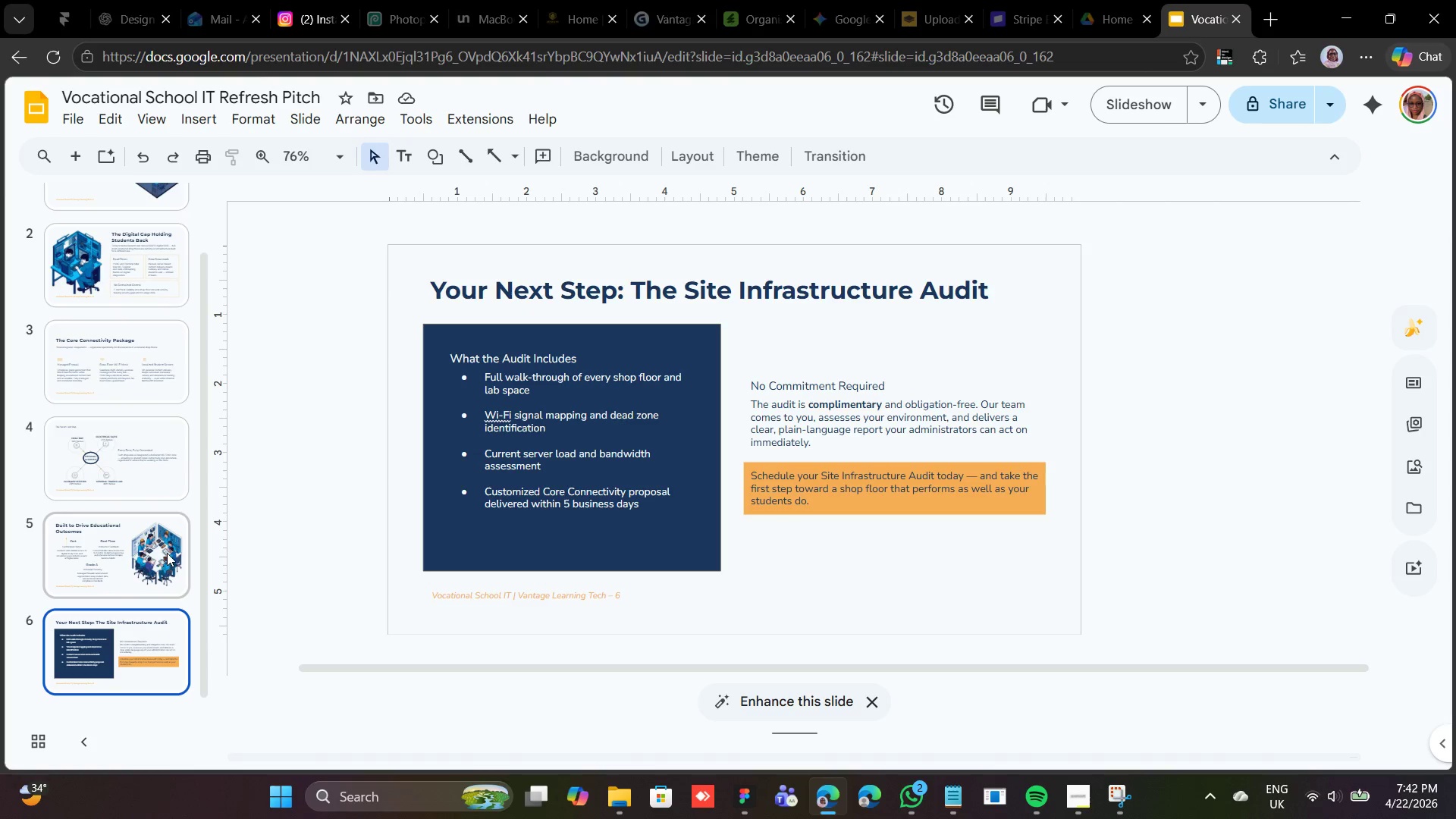 
left_click([168, 550])
 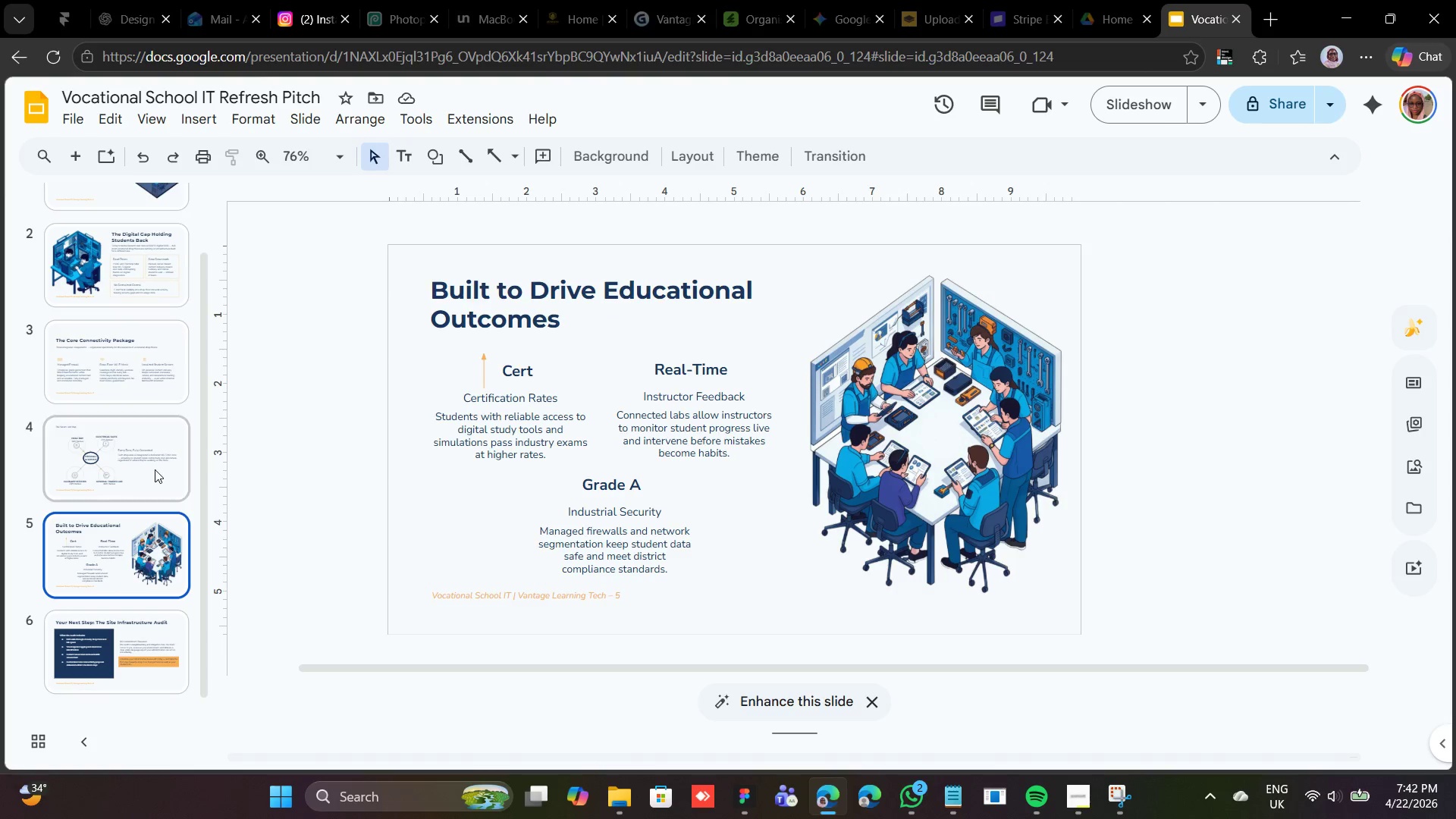 
left_click([155, 468])
 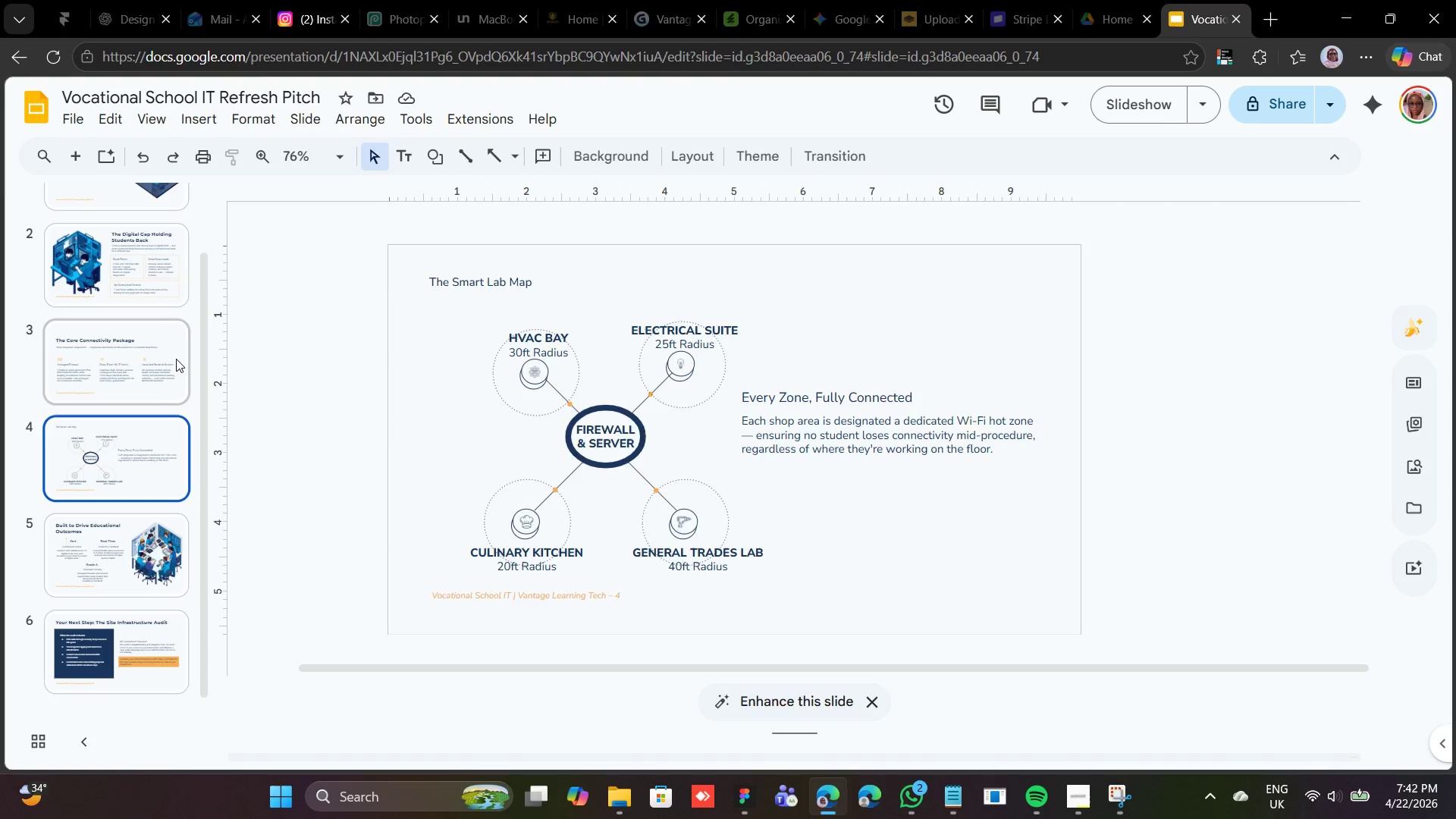 
left_click([176, 359])
 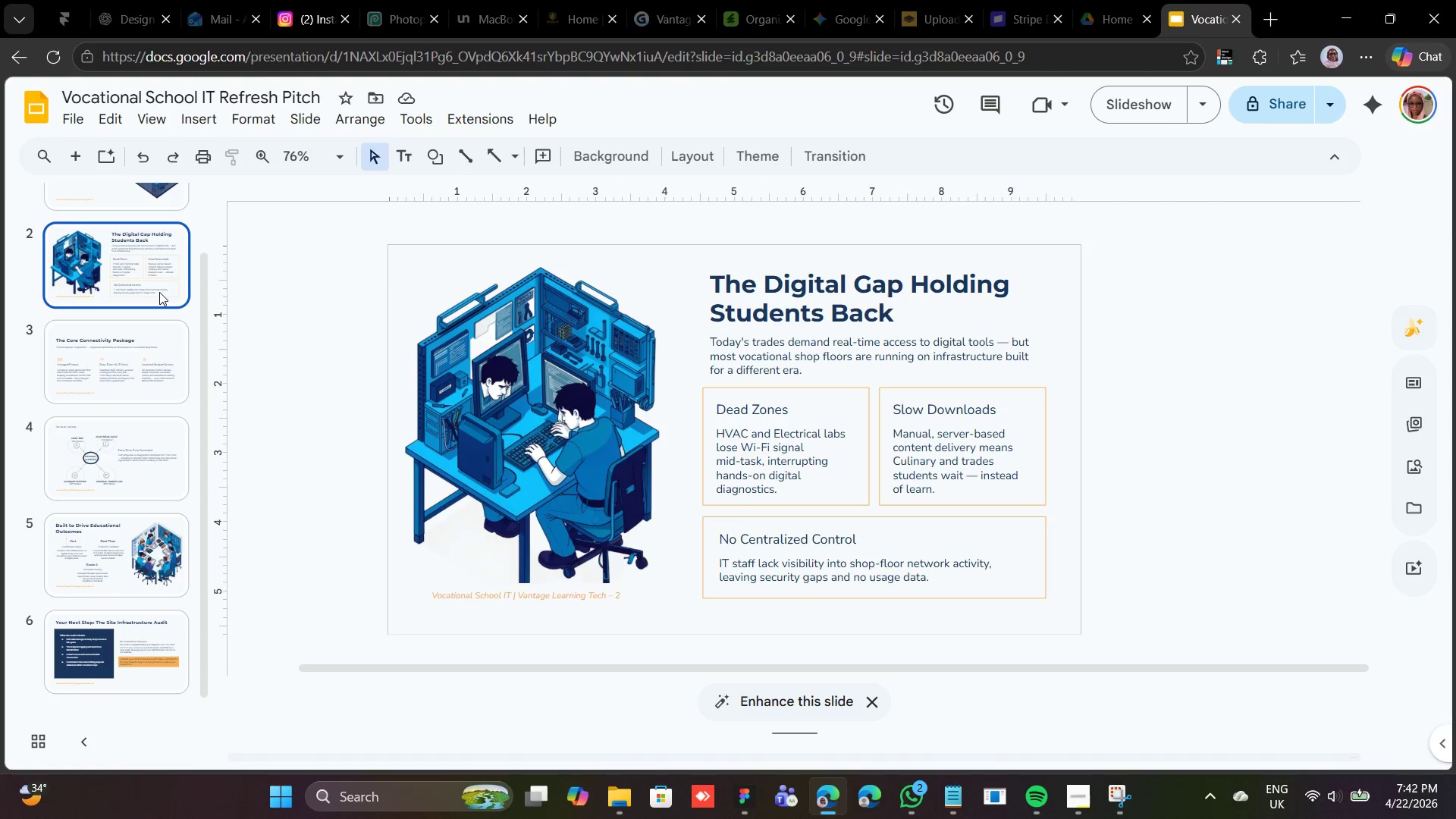 
left_click([130, 265])
 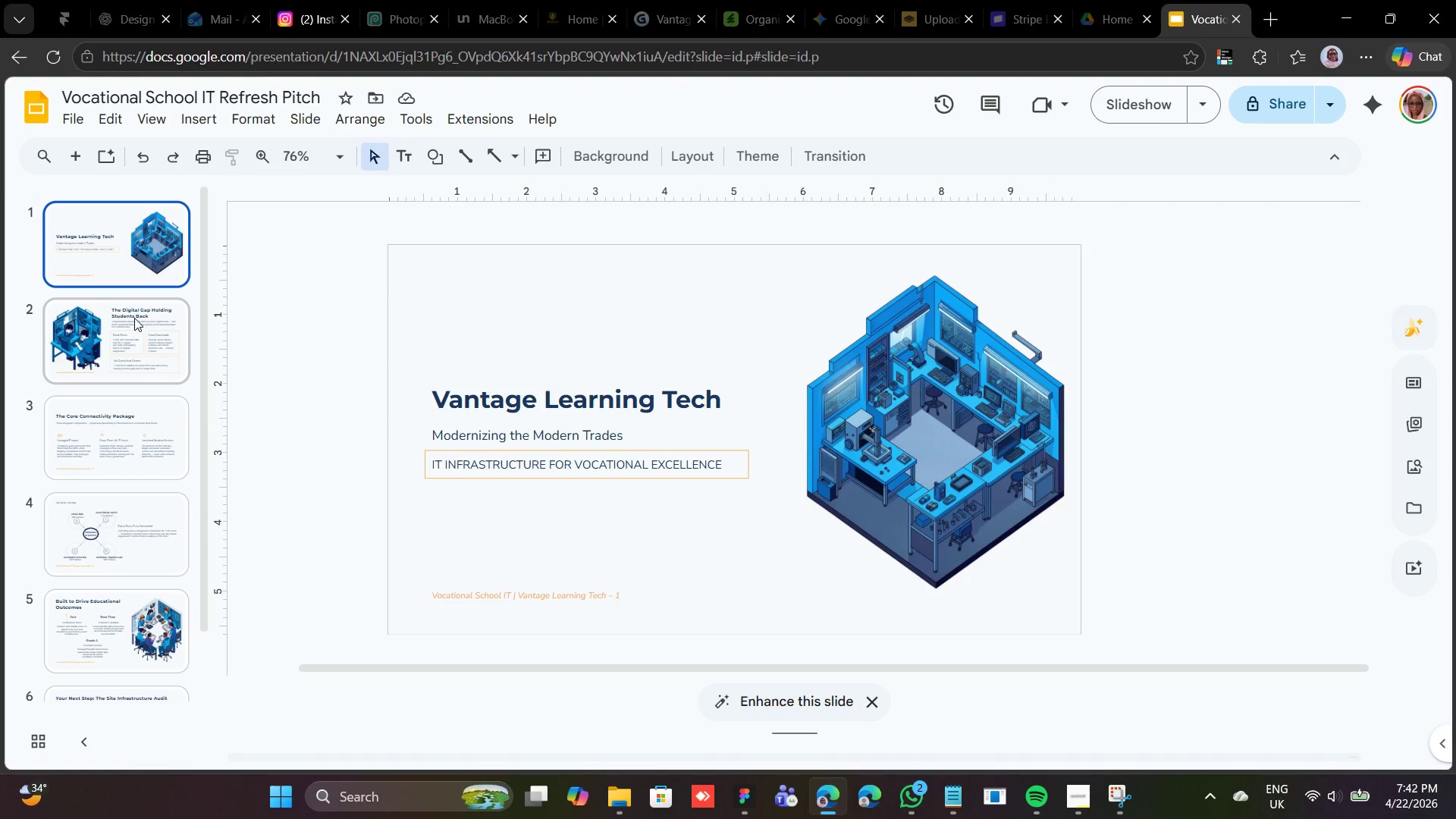 
scroll: coordinate [128, 265], scroll_direction: up, amount: 2.0
 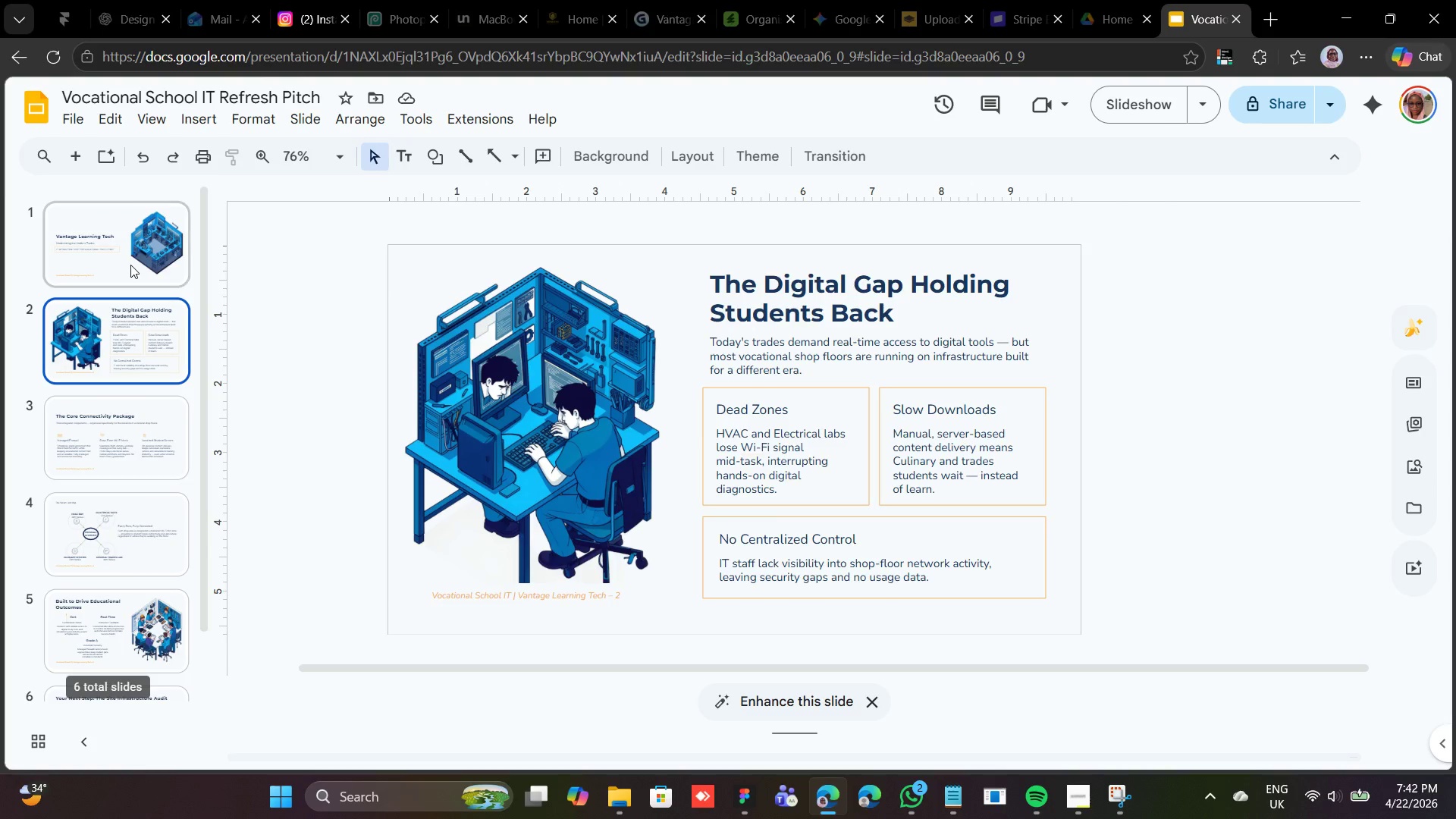 
left_click([134, 318])
 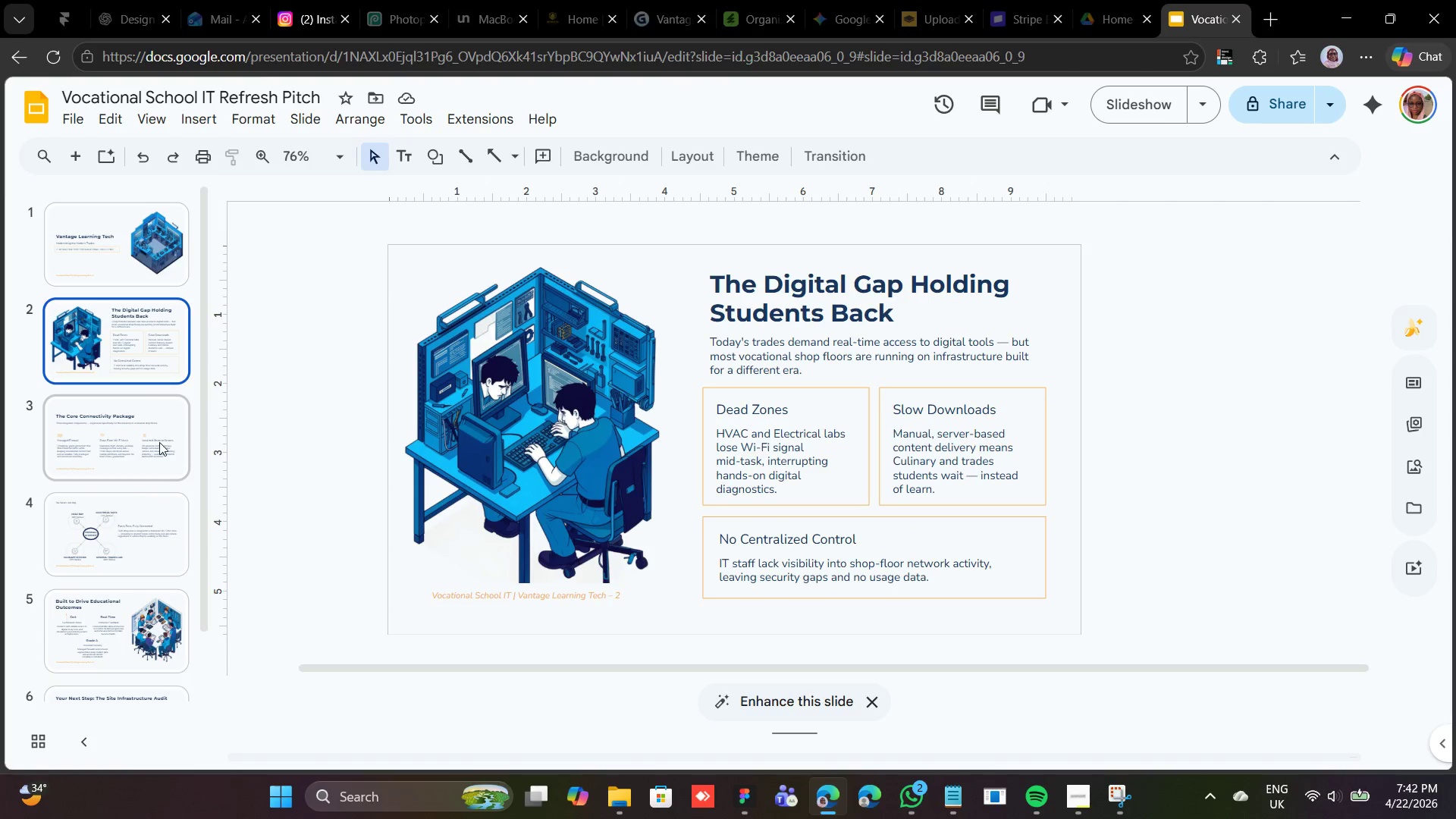 
left_click([159, 443])
 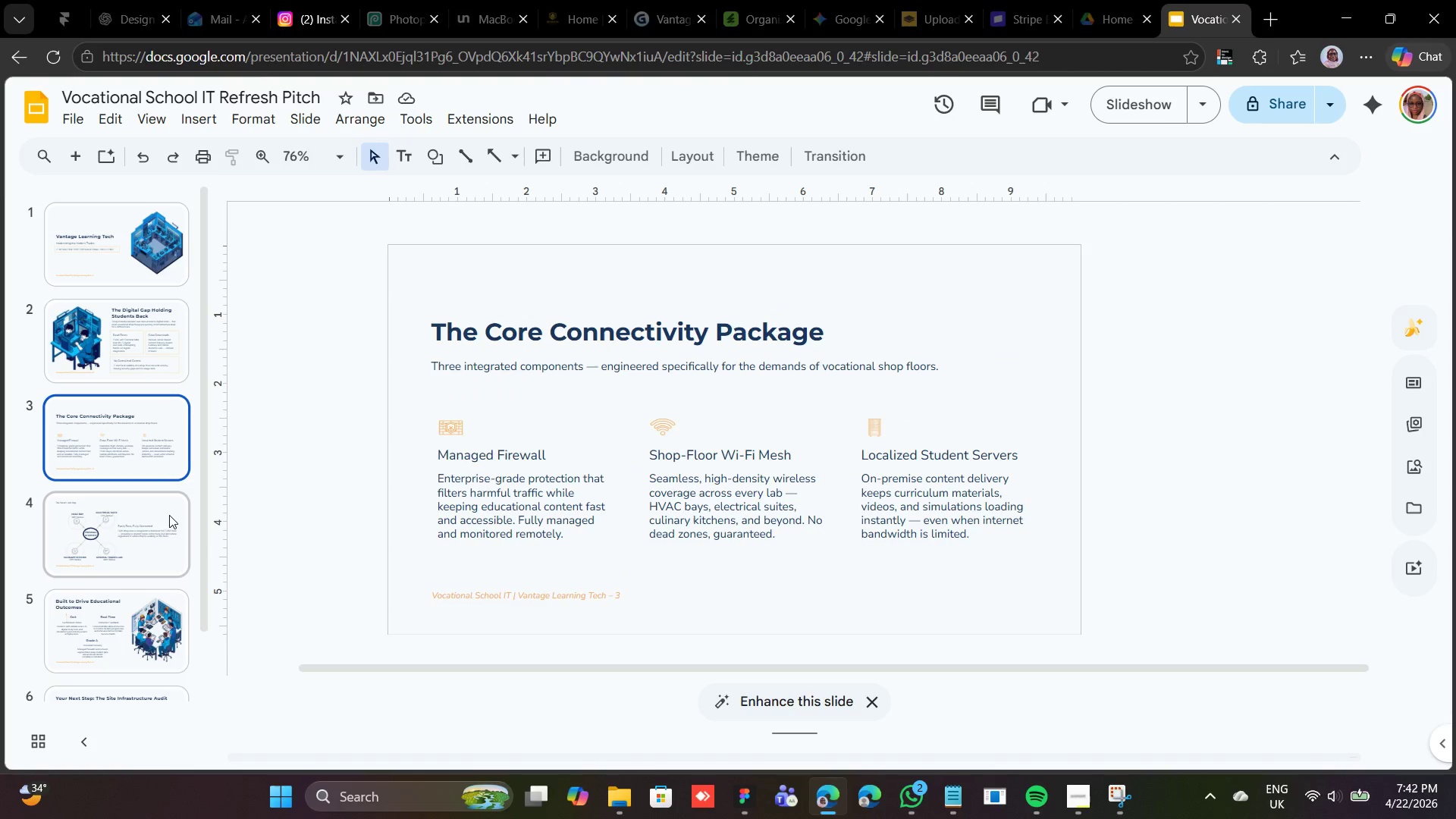 
left_click([169, 520])
 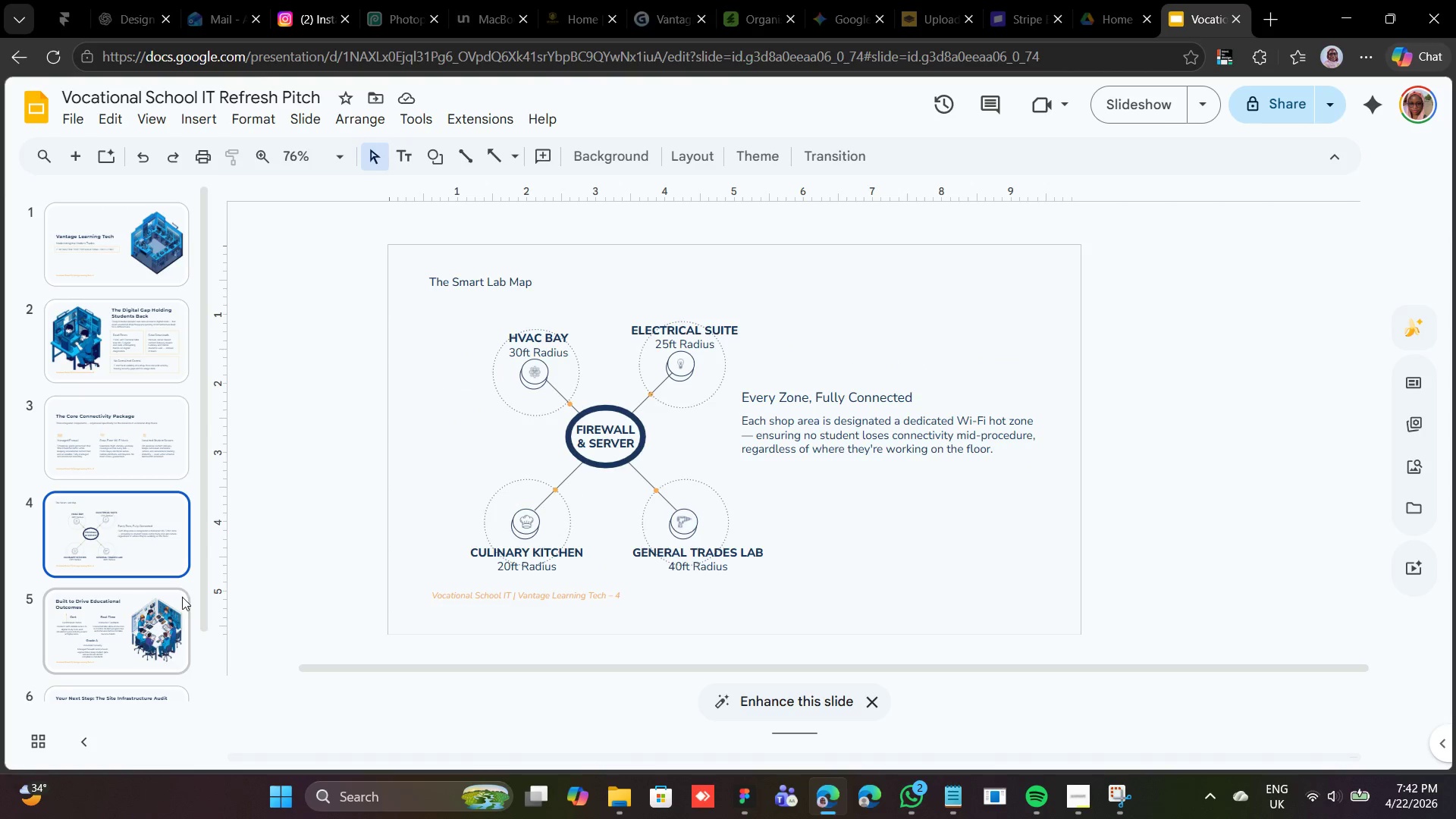 
left_click([183, 607])
 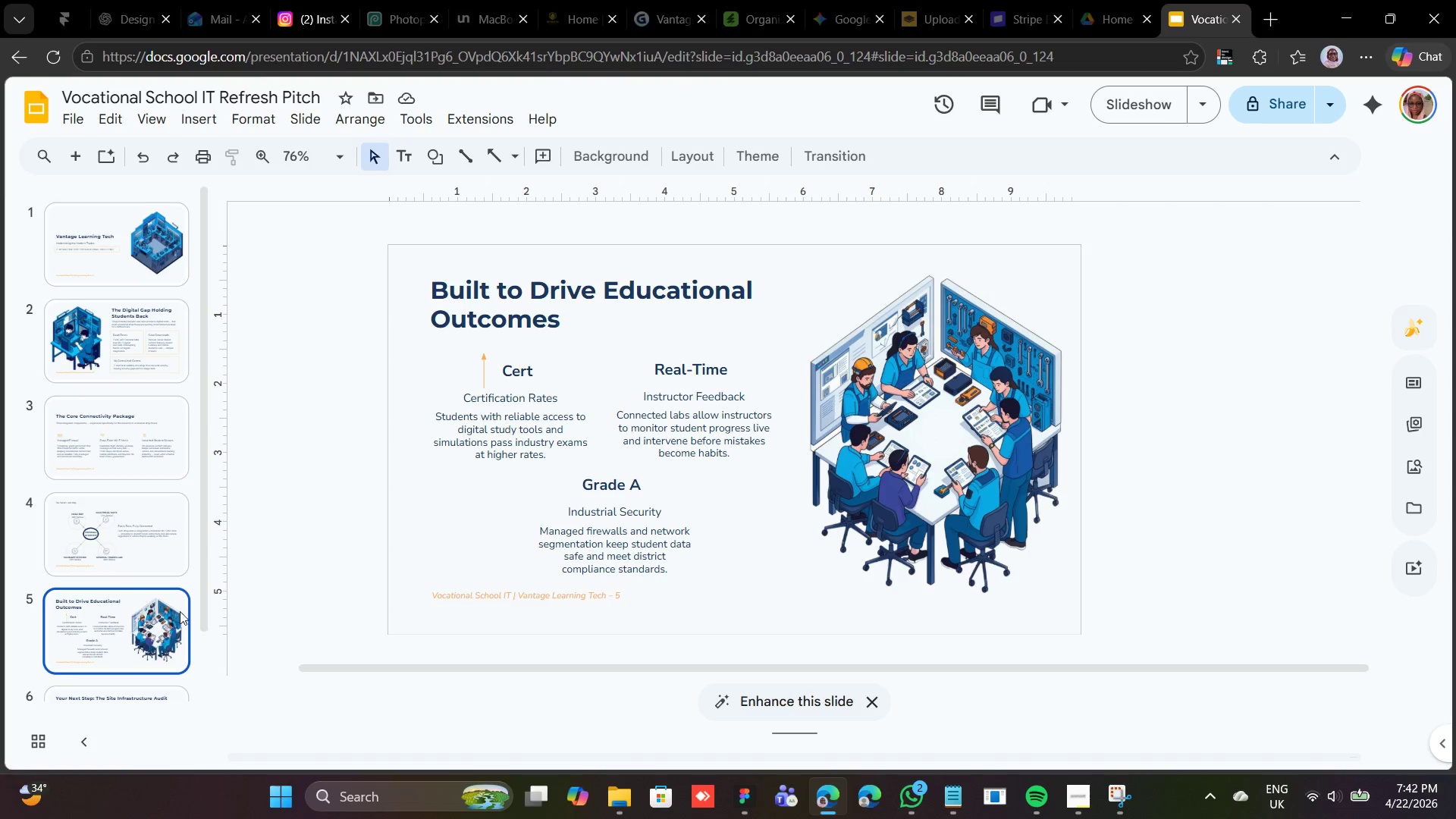 
scroll: coordinate [180, 599], scroll_direction: down, amount: 3.0
 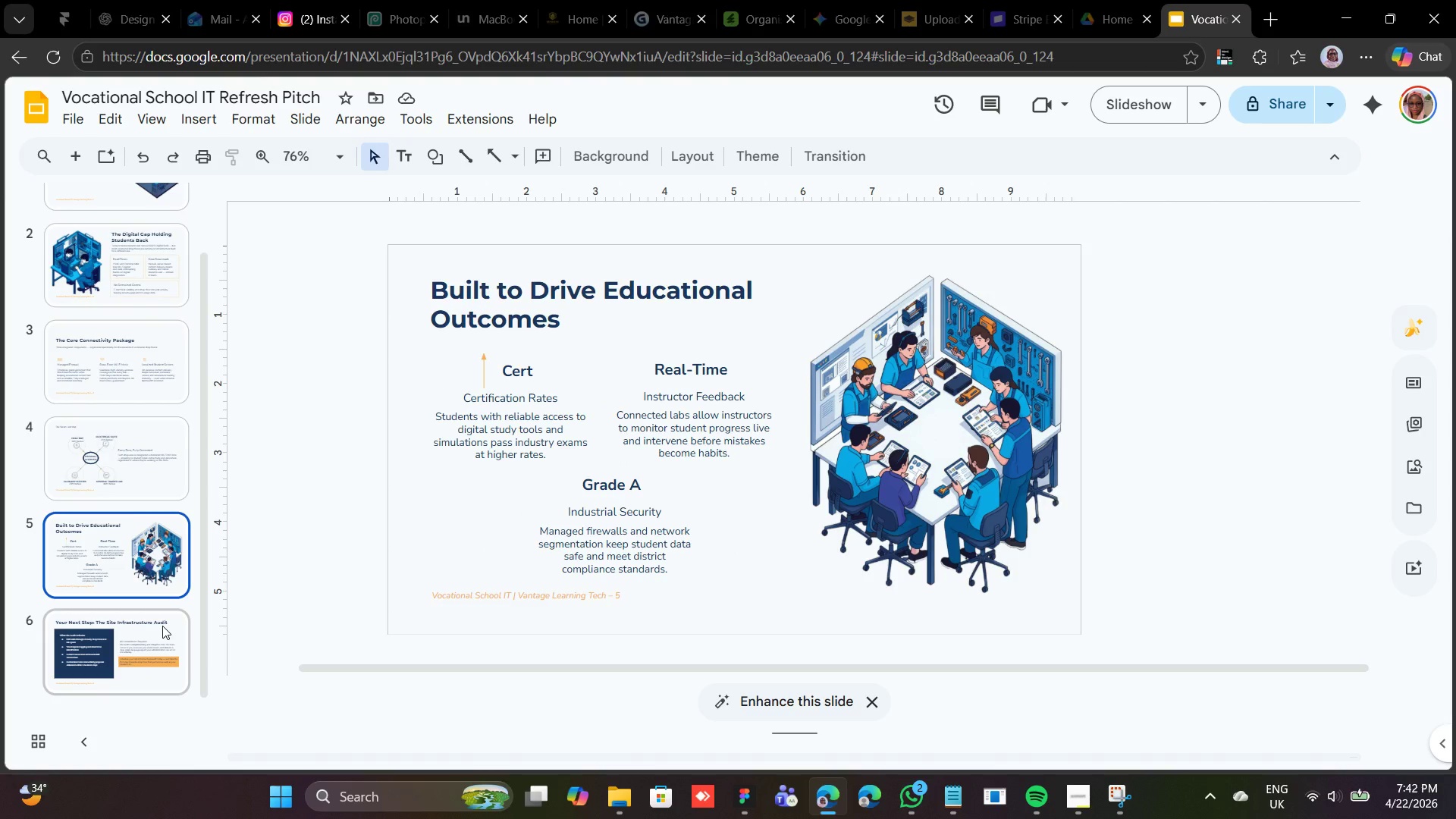 
left_click([162, 625])
 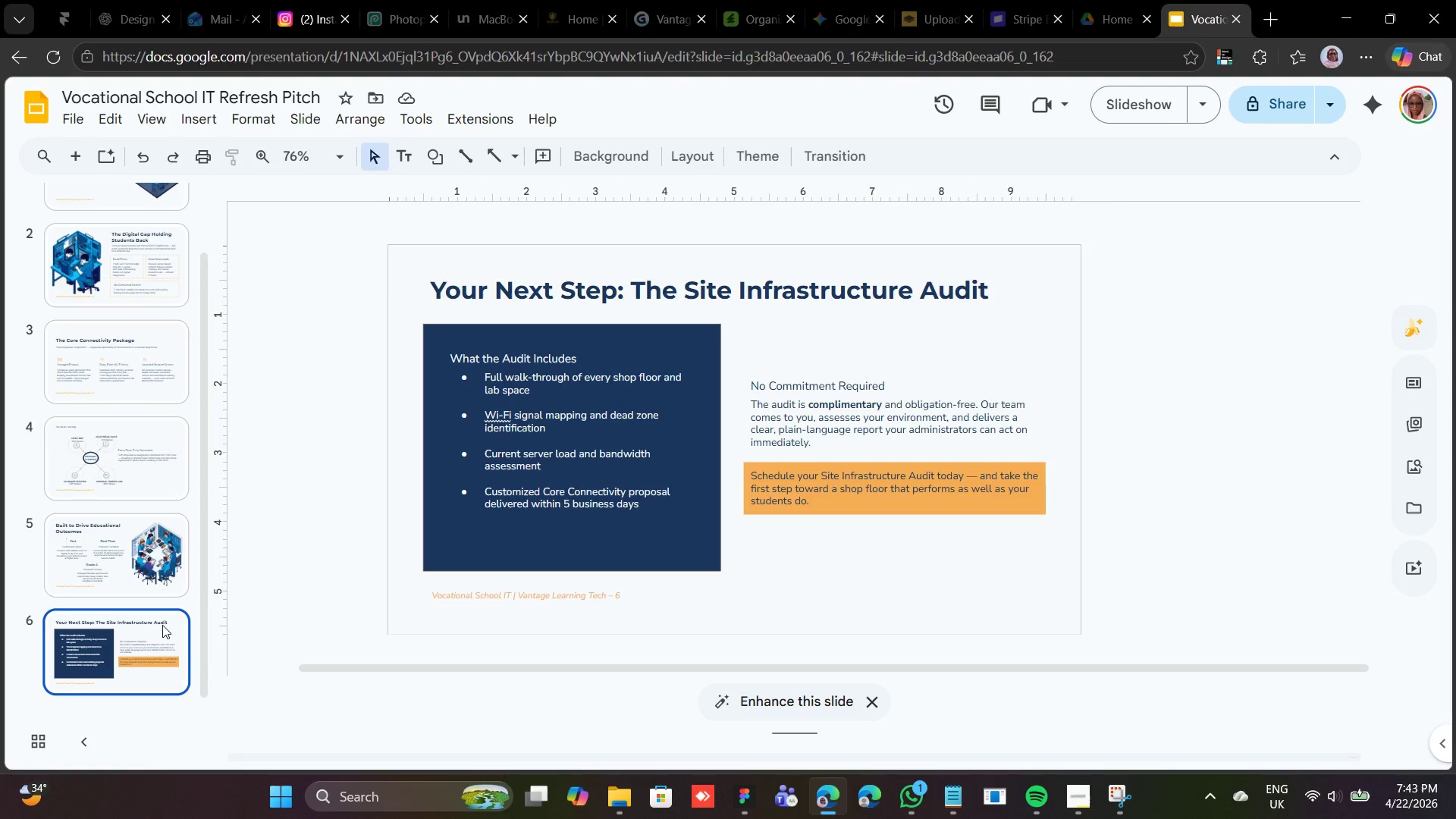 
wait(42.03)
 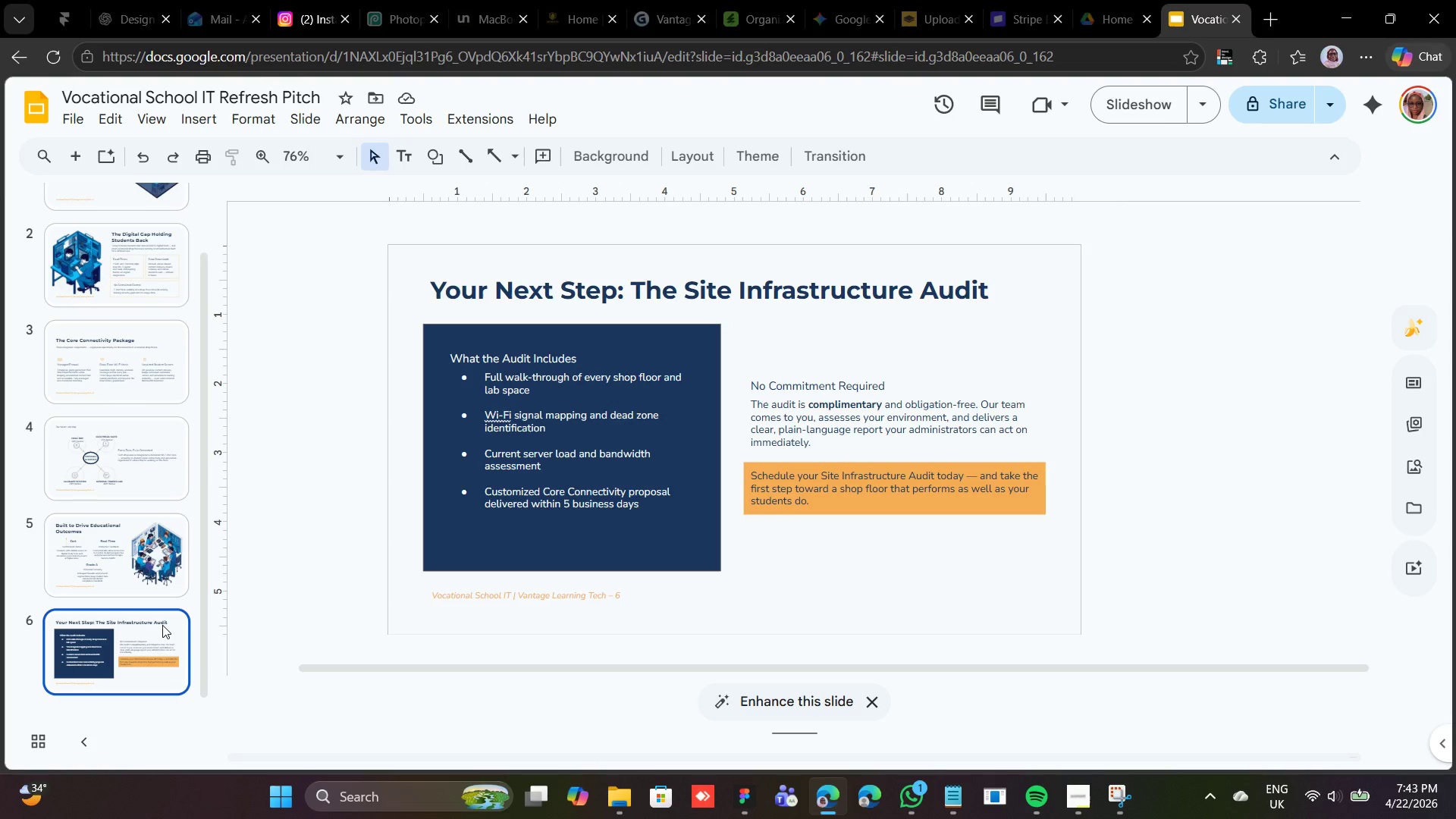 
scroll: coordinate [72, 275], scroll_direction: up, amount: 3.0
 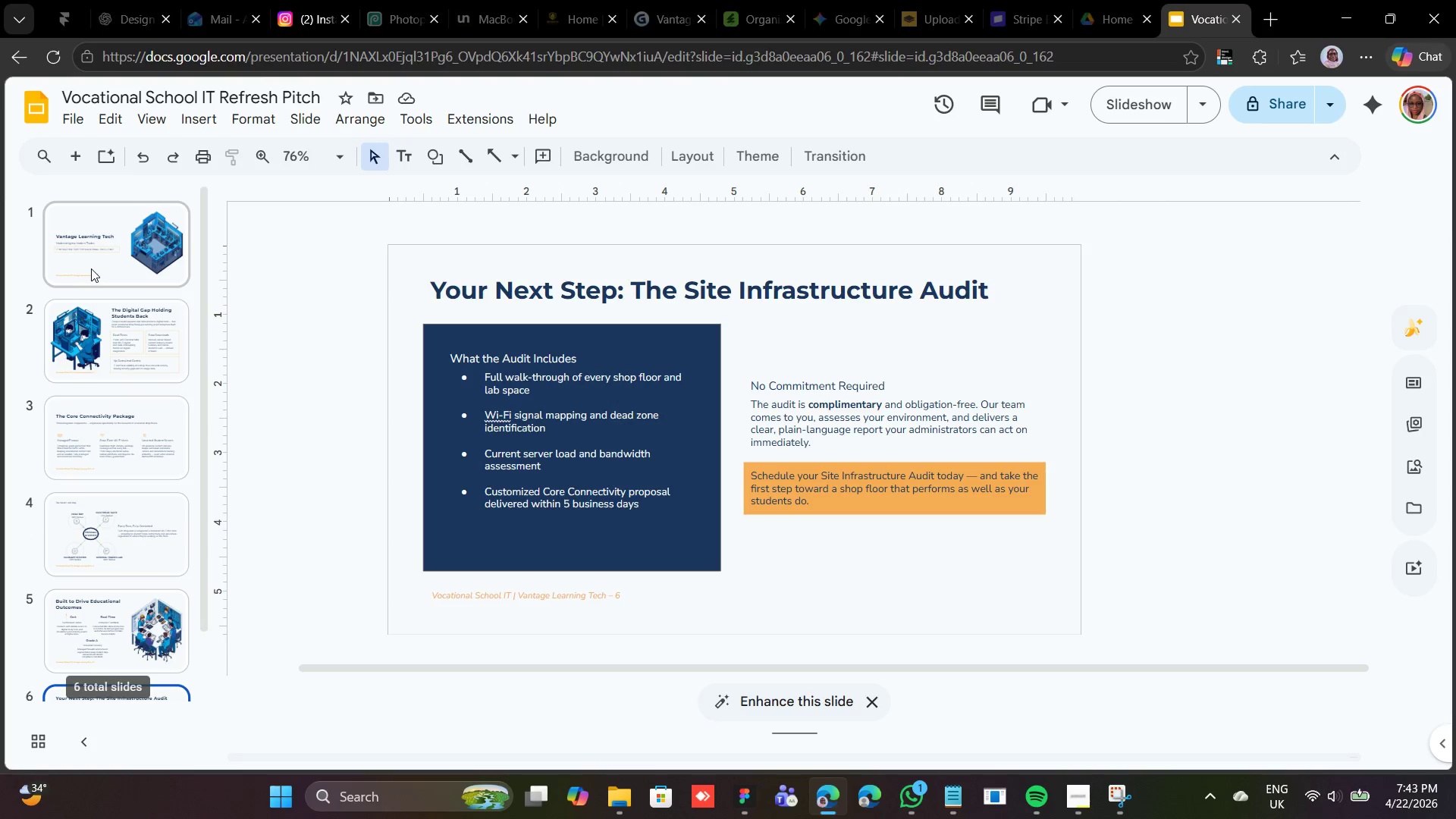 
left_click([91, 268])
 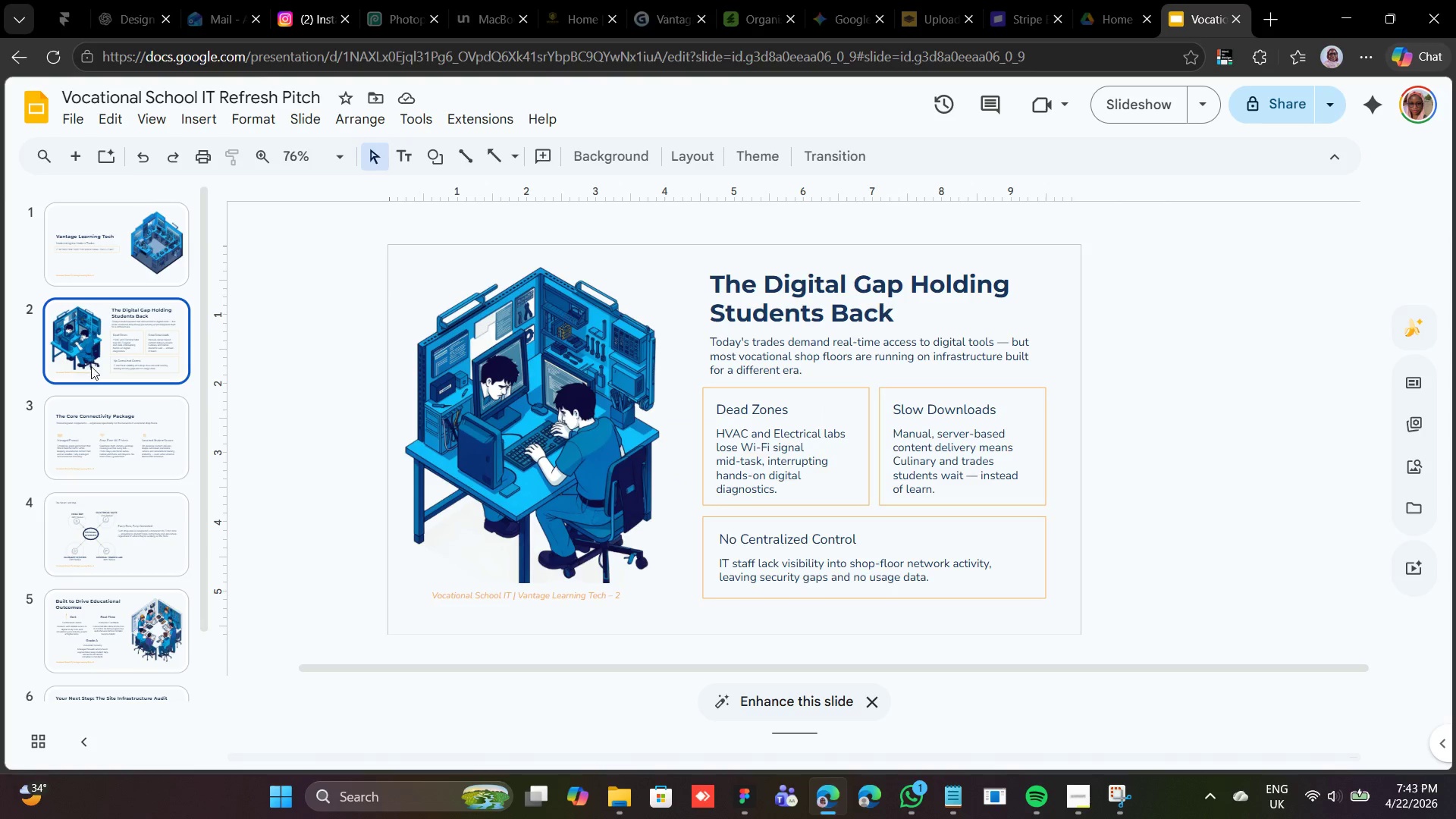 
left_click([85, 420])
 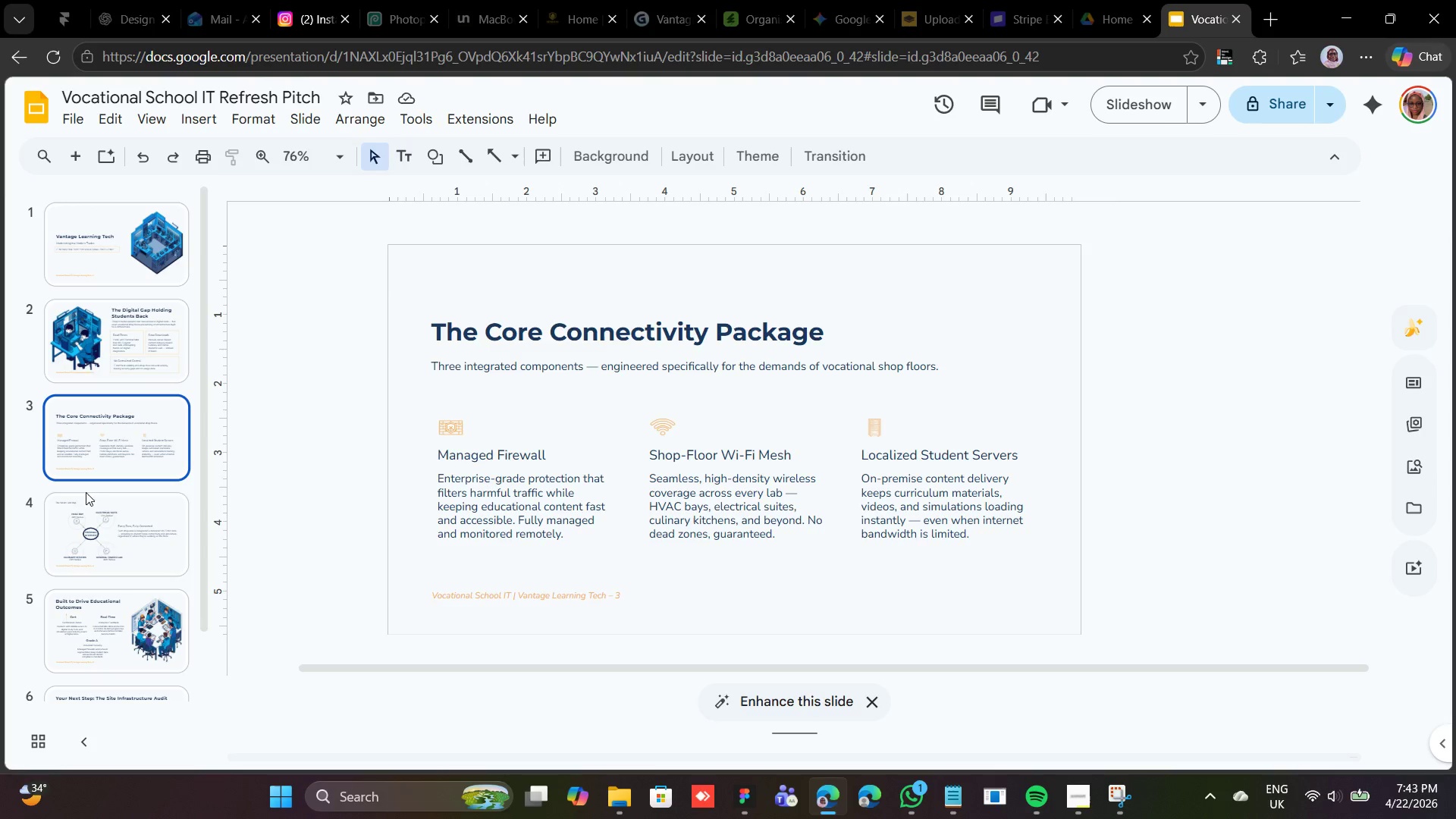 
left_click([105, 550])
 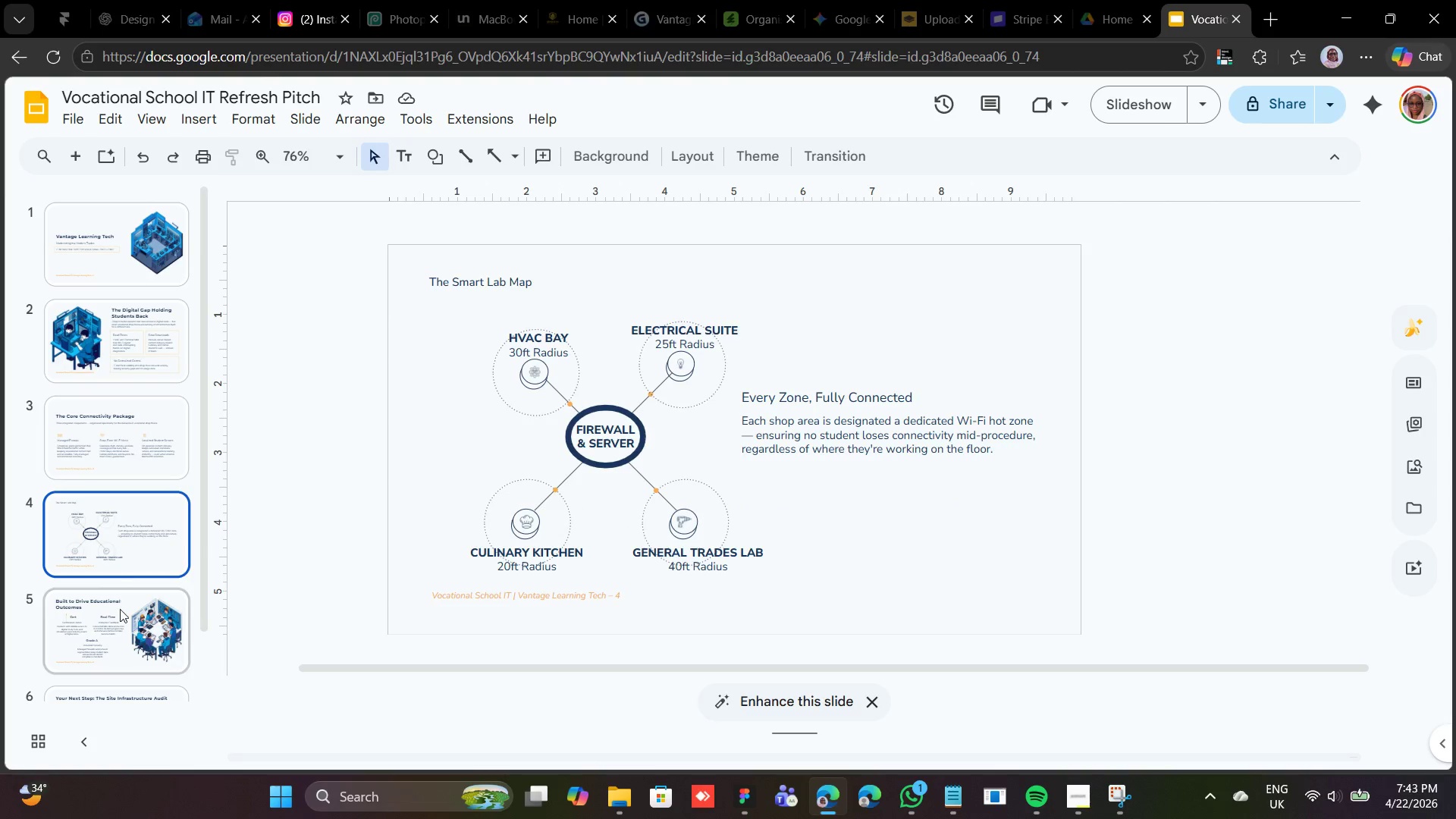 
left_click([120, 620])
 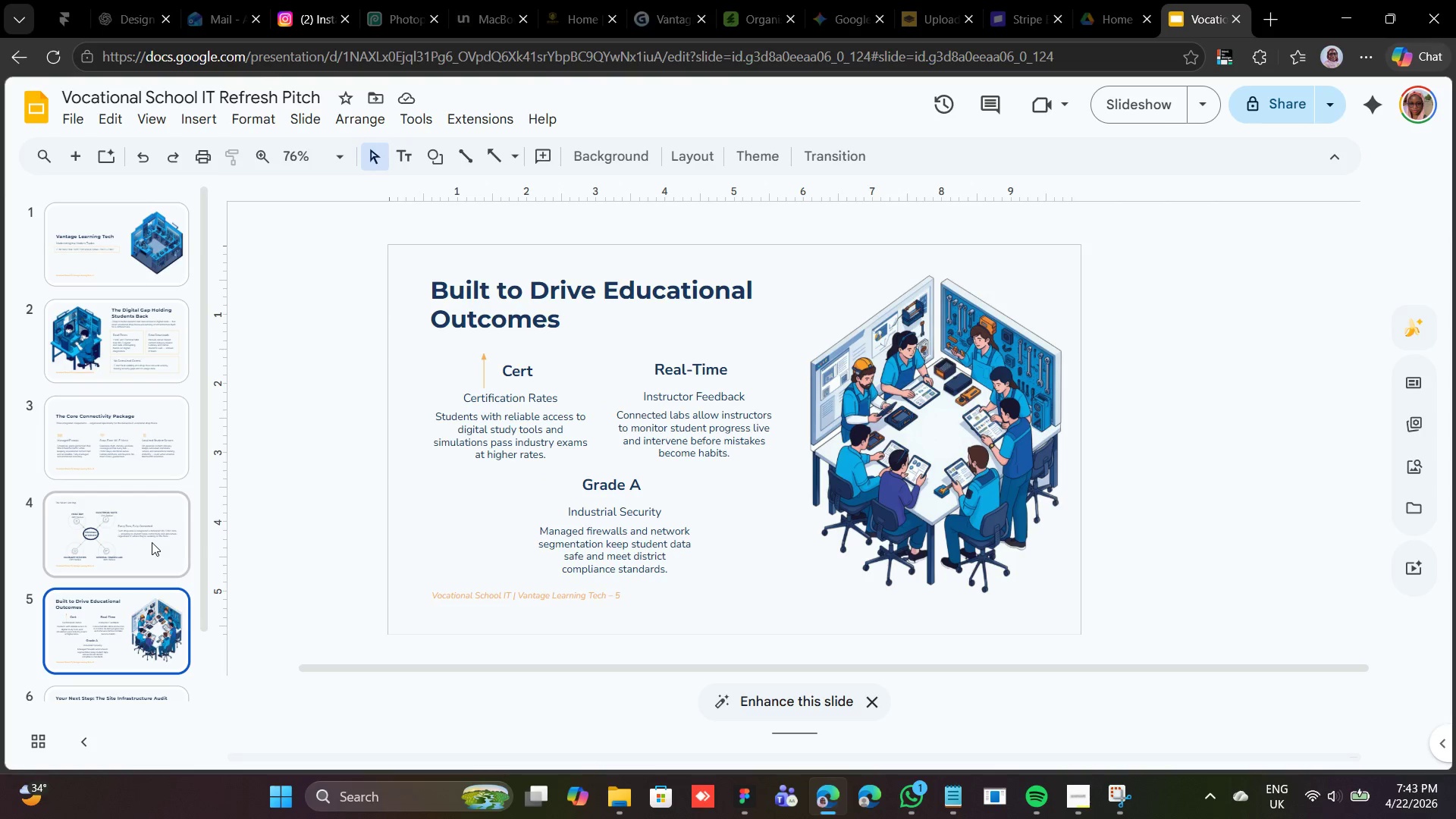 
scroll: coordinate [152, 542], scroll_direction: down, amount: 3.0
 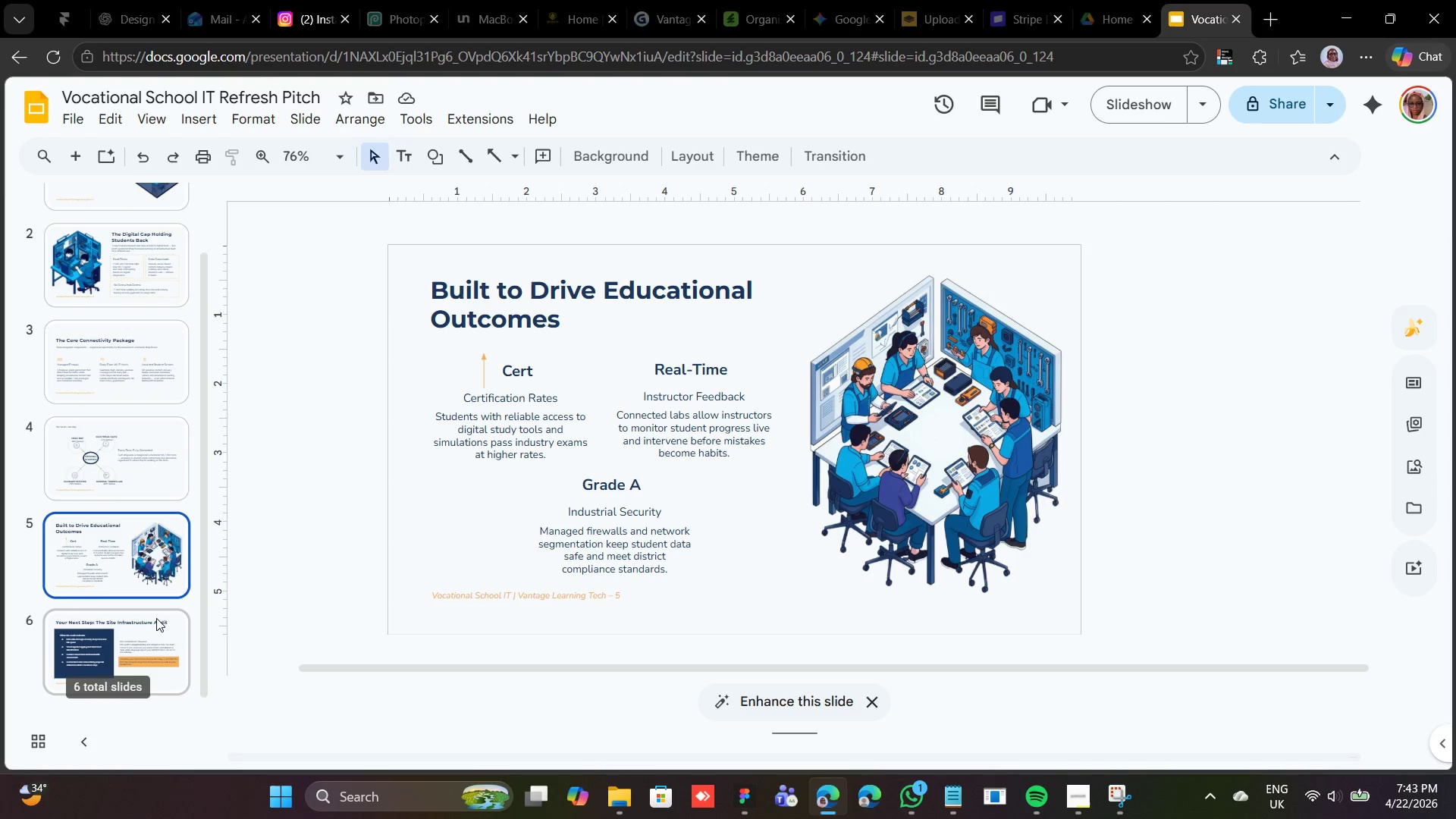 
left_click([156, 618])
 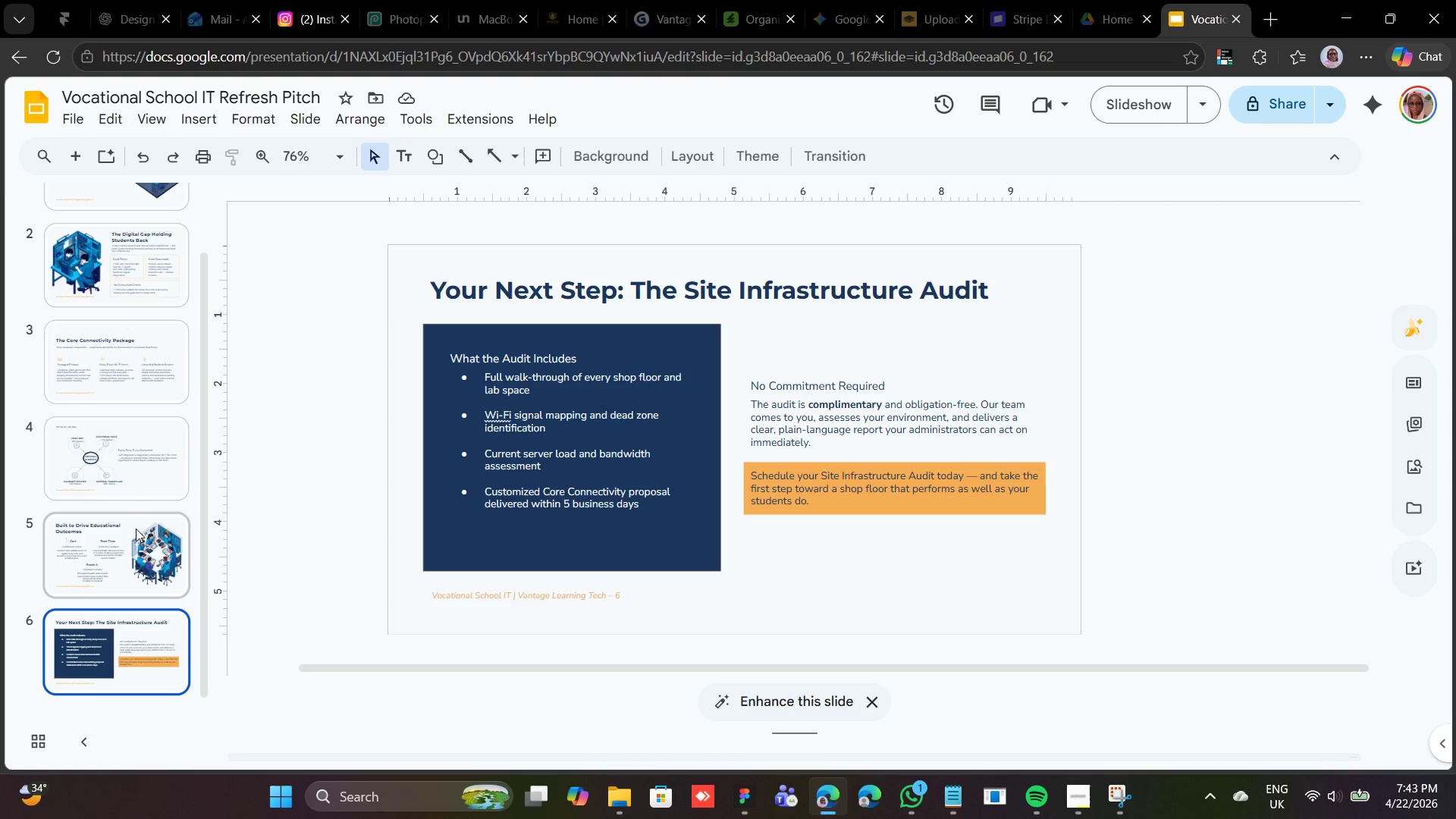 
left_click([132, 542])
 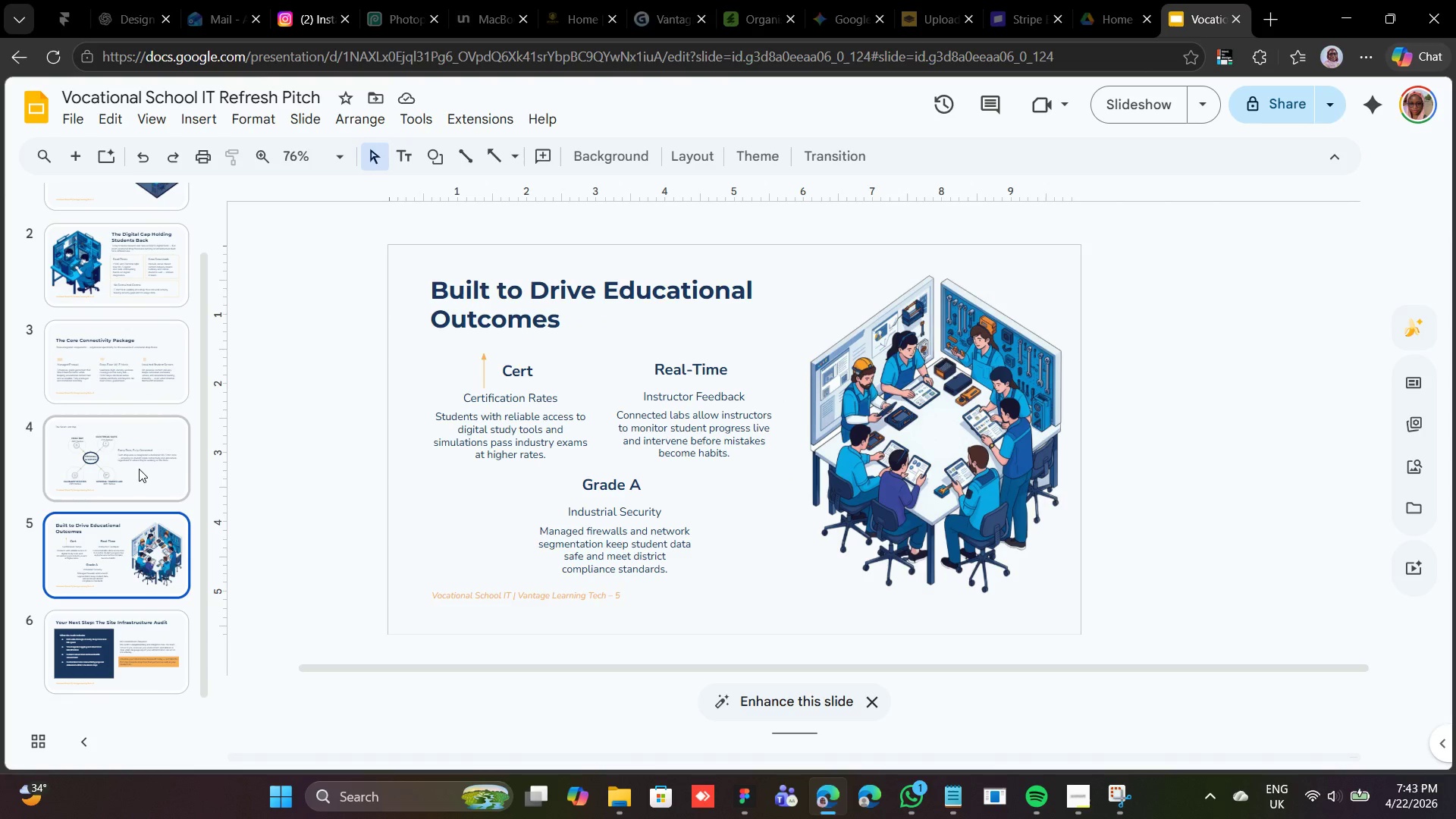 
left_click([139, 469])
 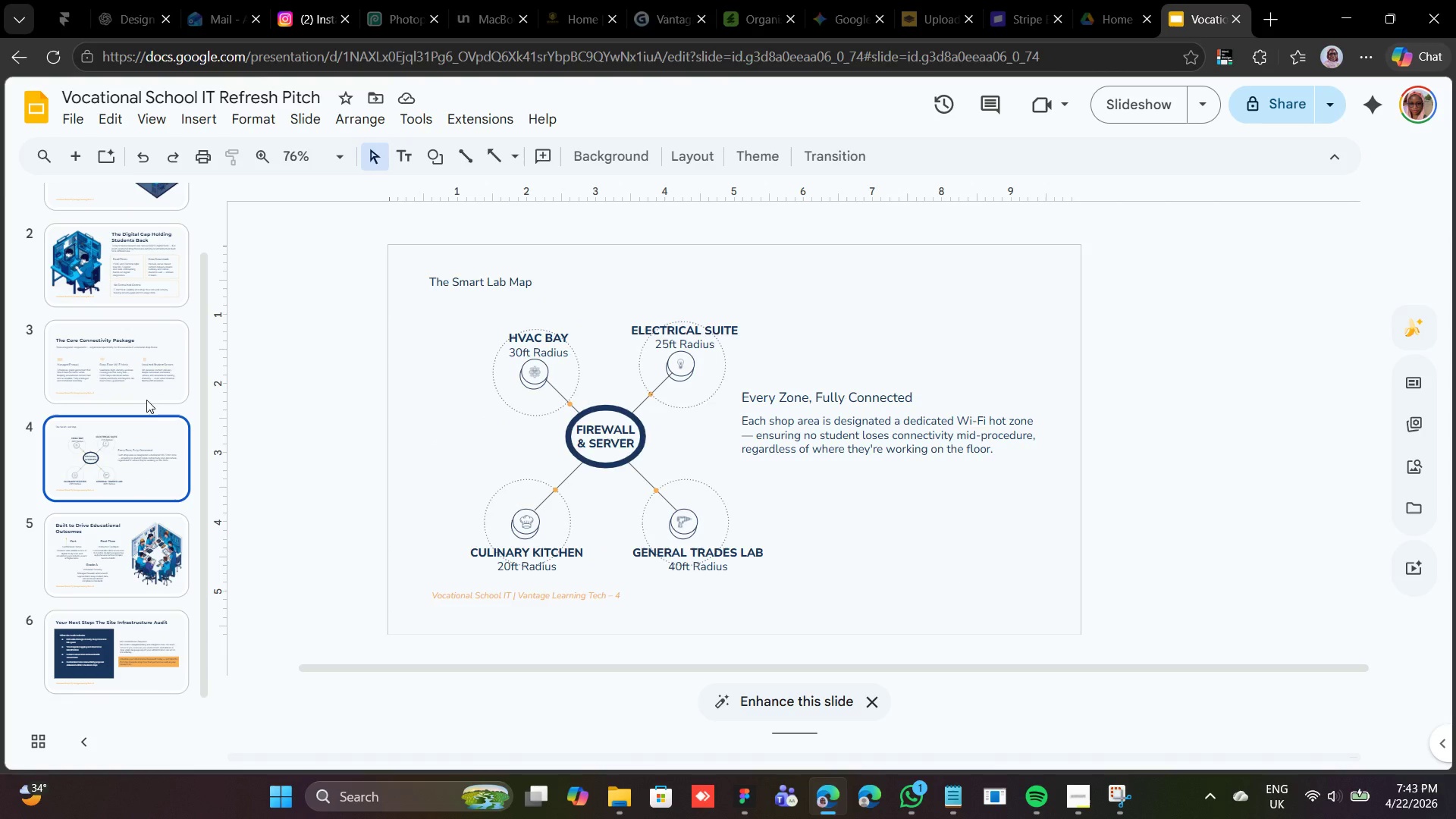 
left_click([146, 400])
 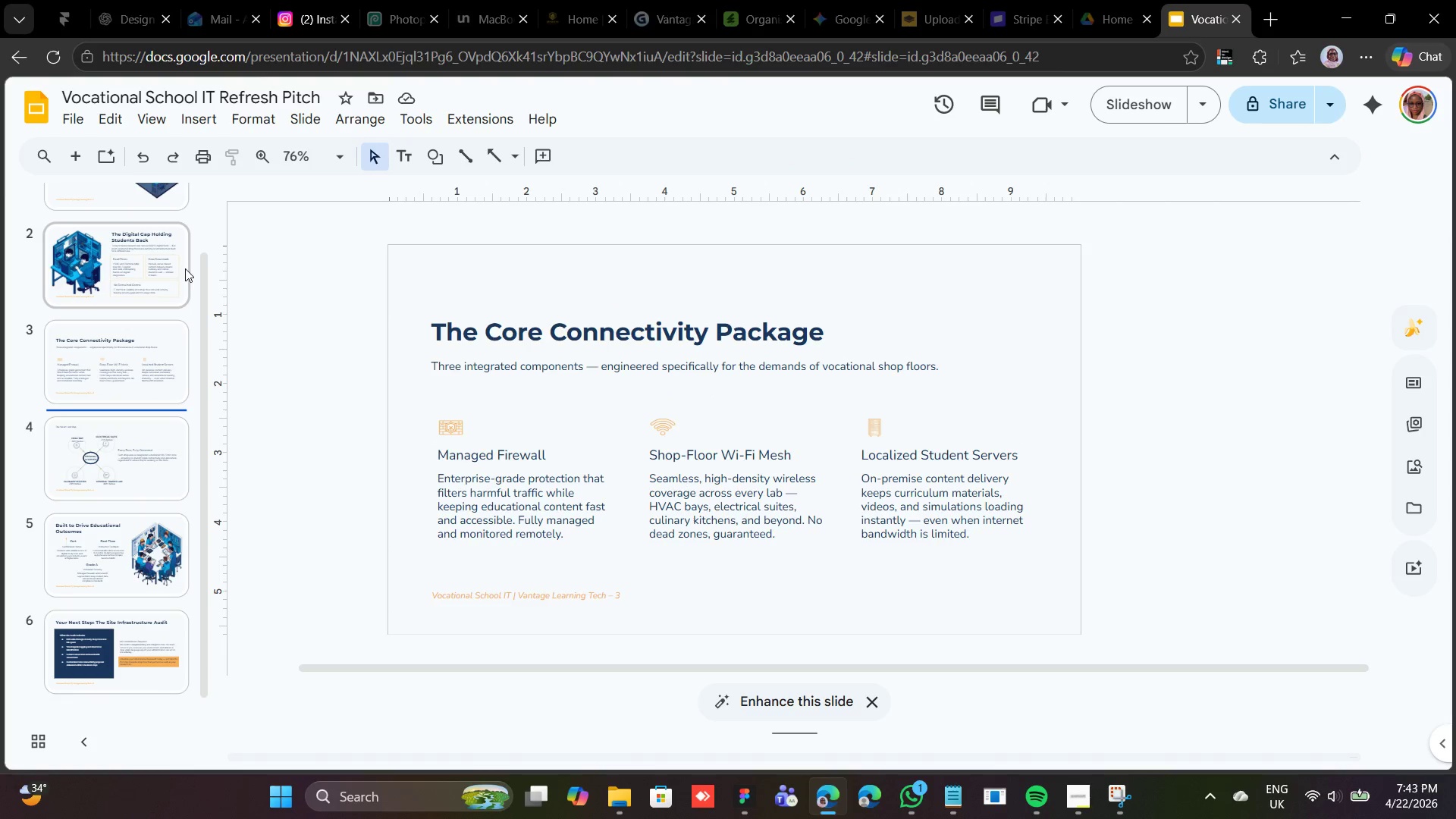 
left_click([133, 268])
 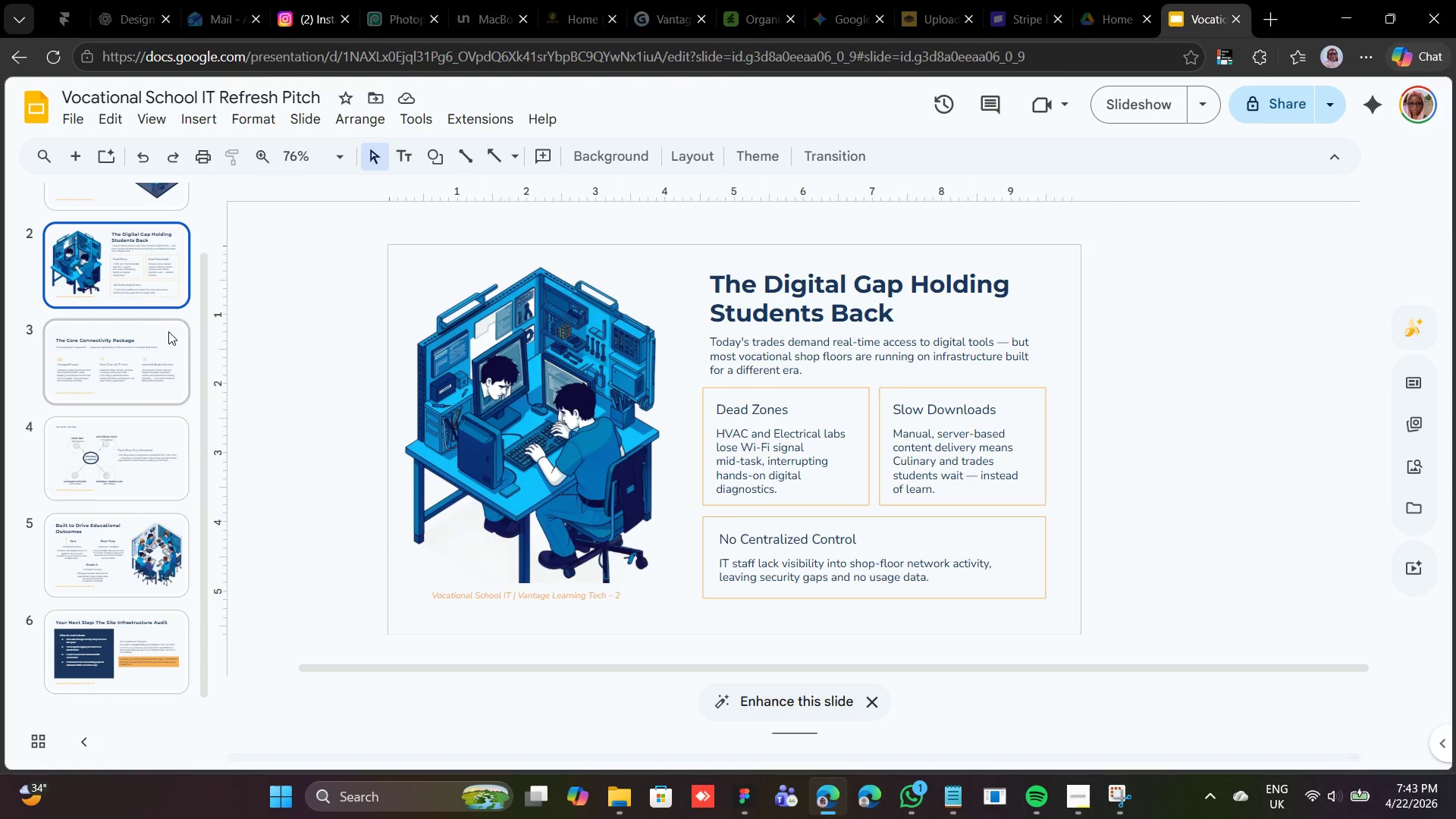 
scroll: coordinate [170, 331], scroll_direction: up, amount: 3.0
 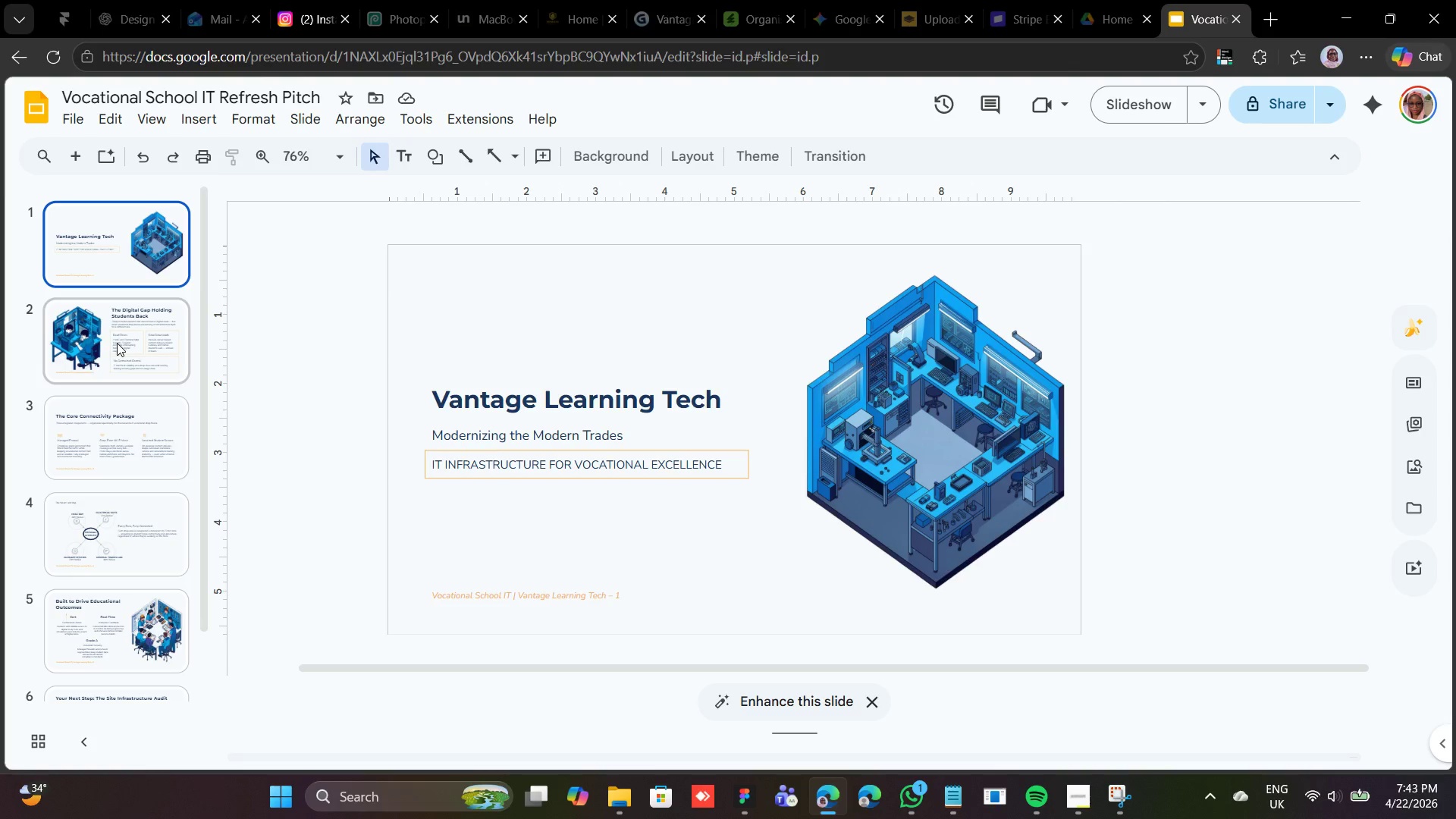 
left_click([117, 343])
 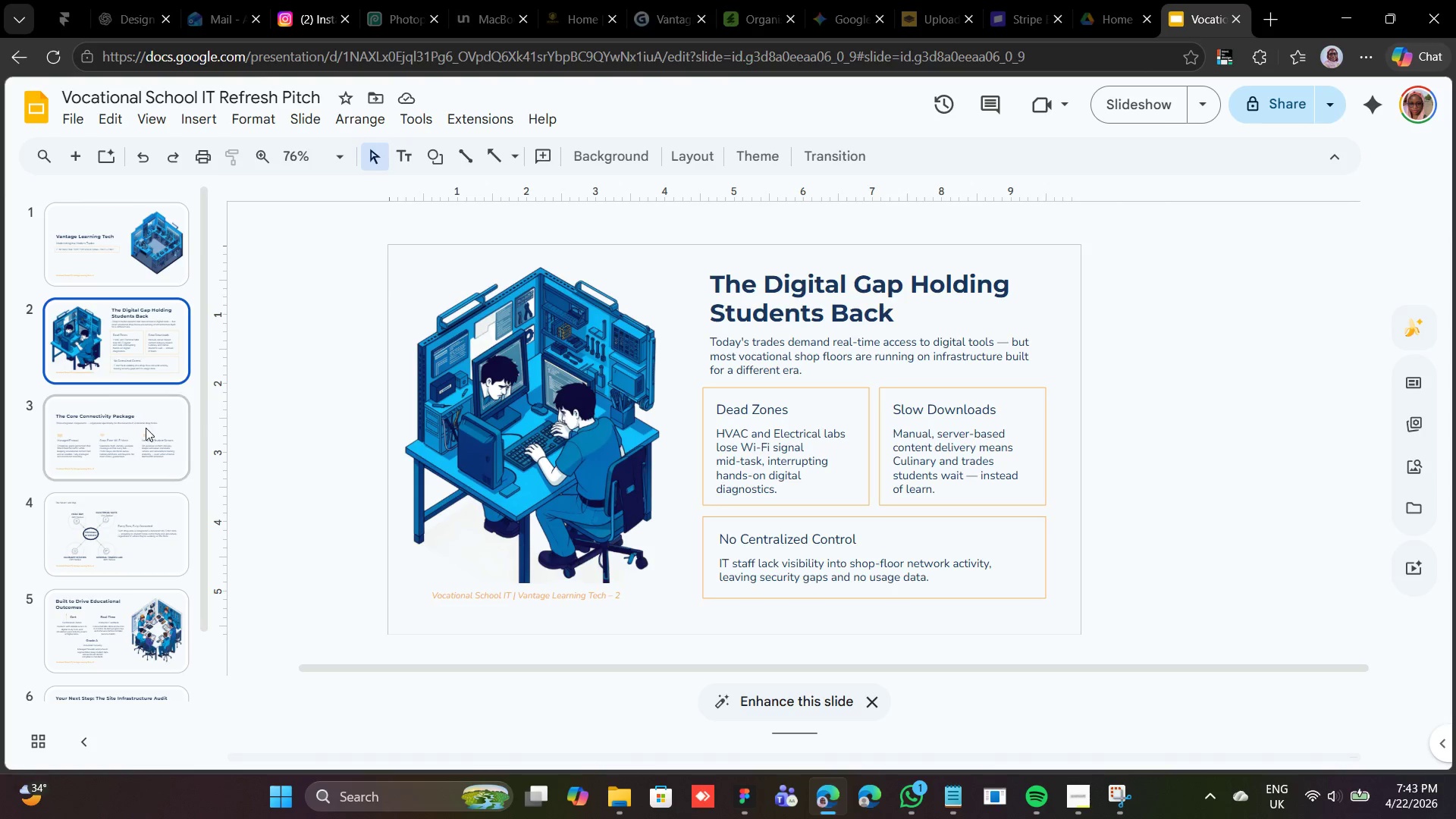 
left_click([146, 431])
 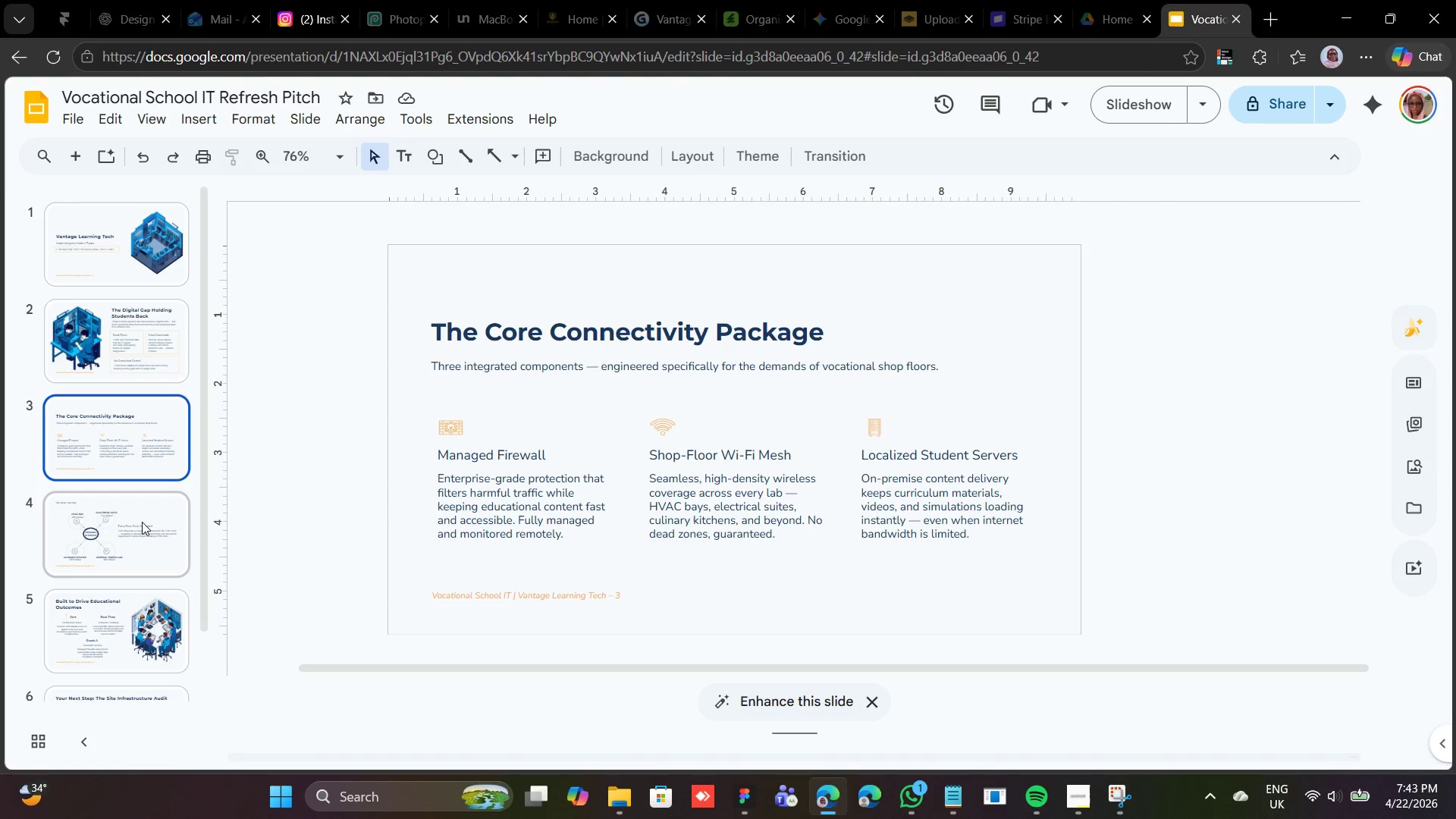 
left_click([142, 528])
 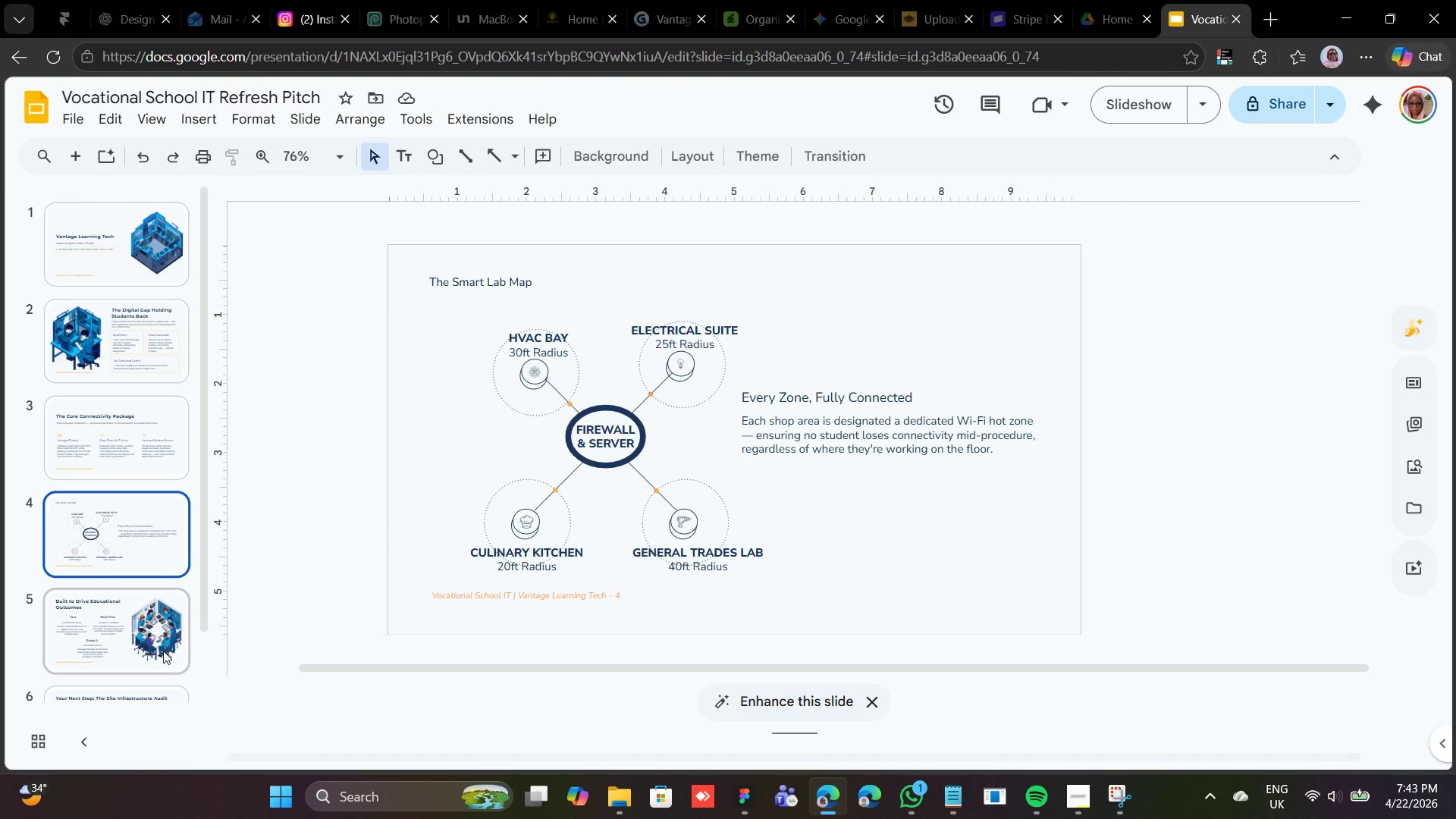 
left_click([154, 665])
 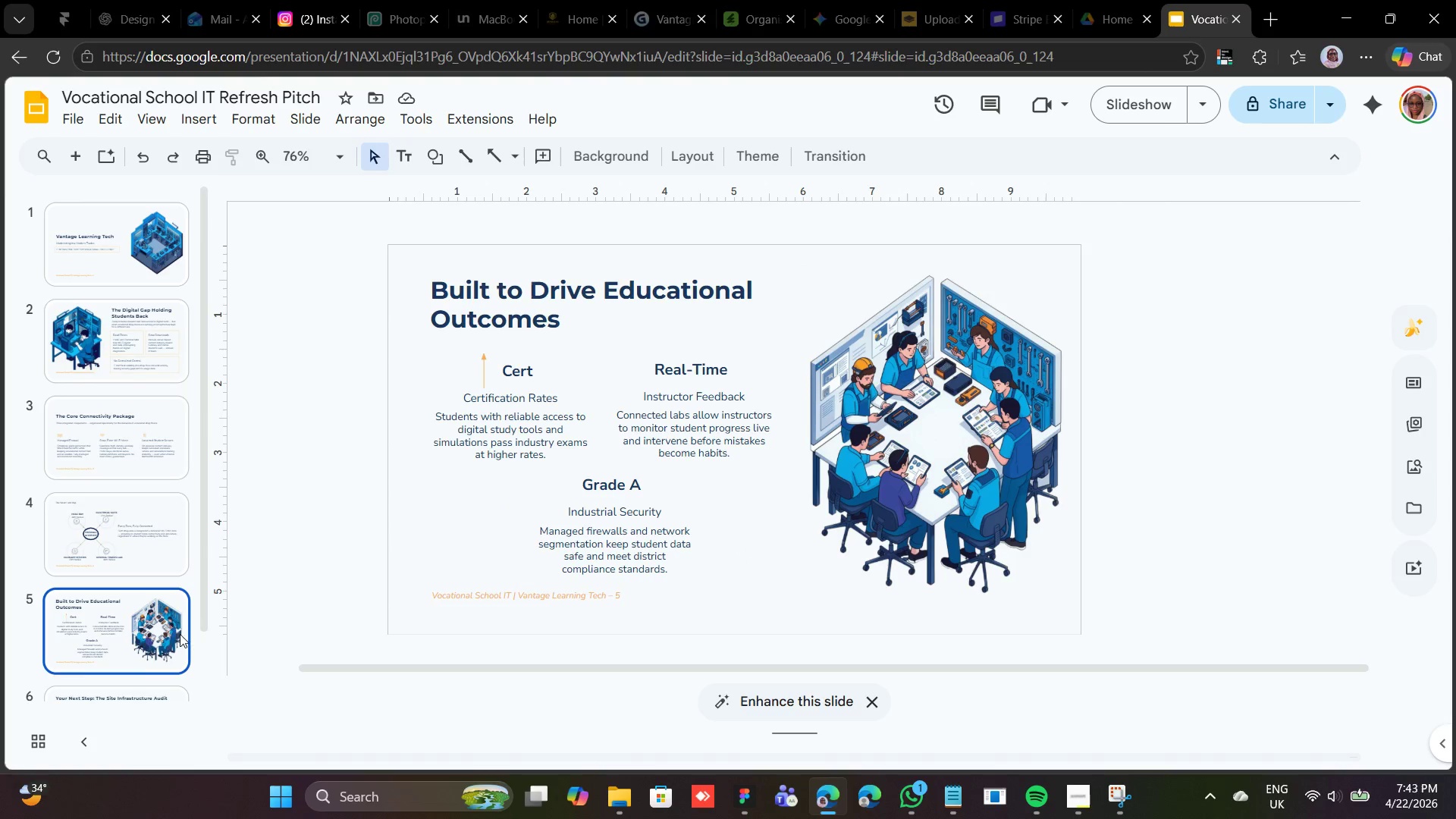 
scroll: coordinate [185, 628], scroll_direction: down, amount: 4.0
 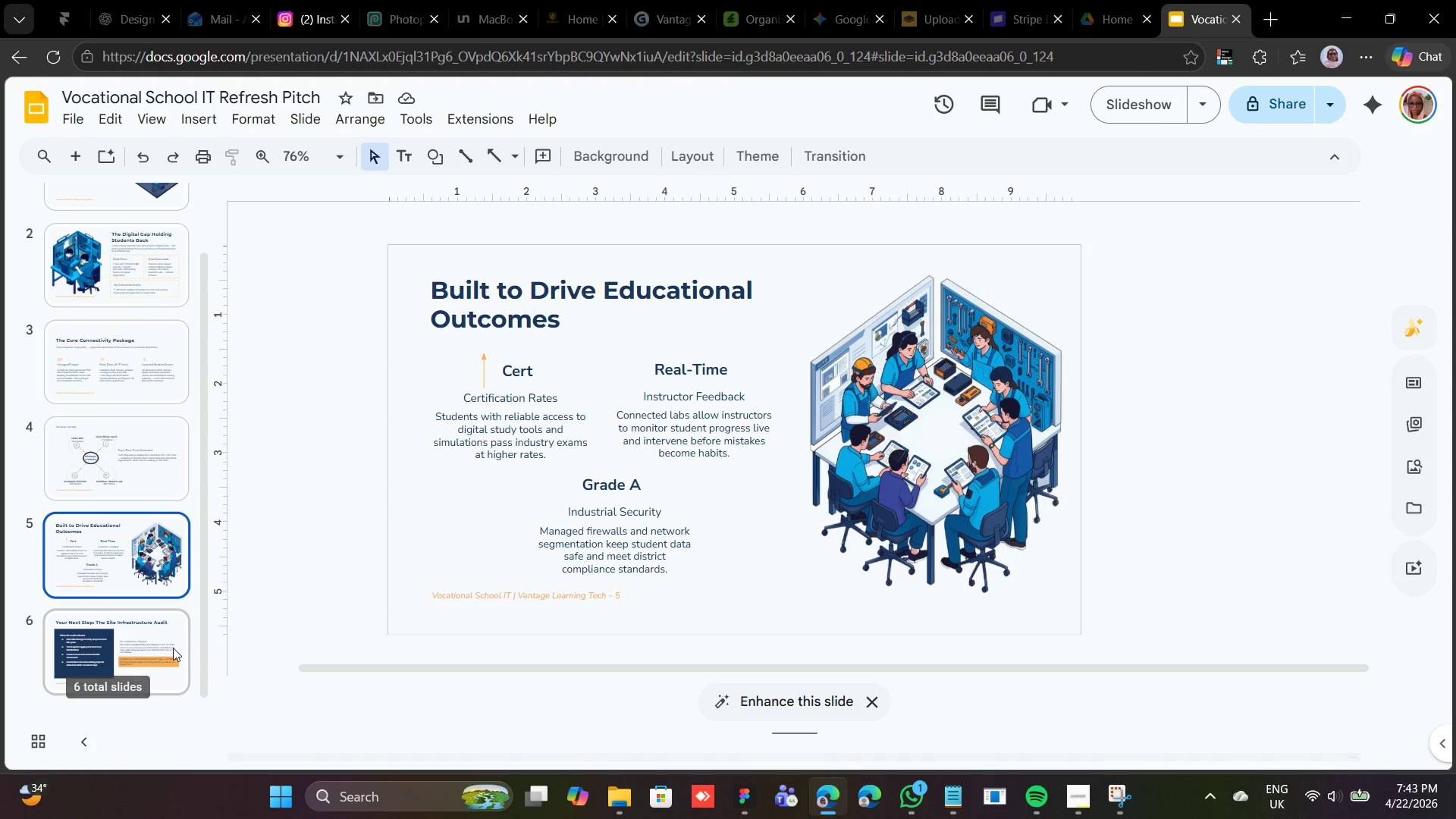 
left_click([173, 646])
 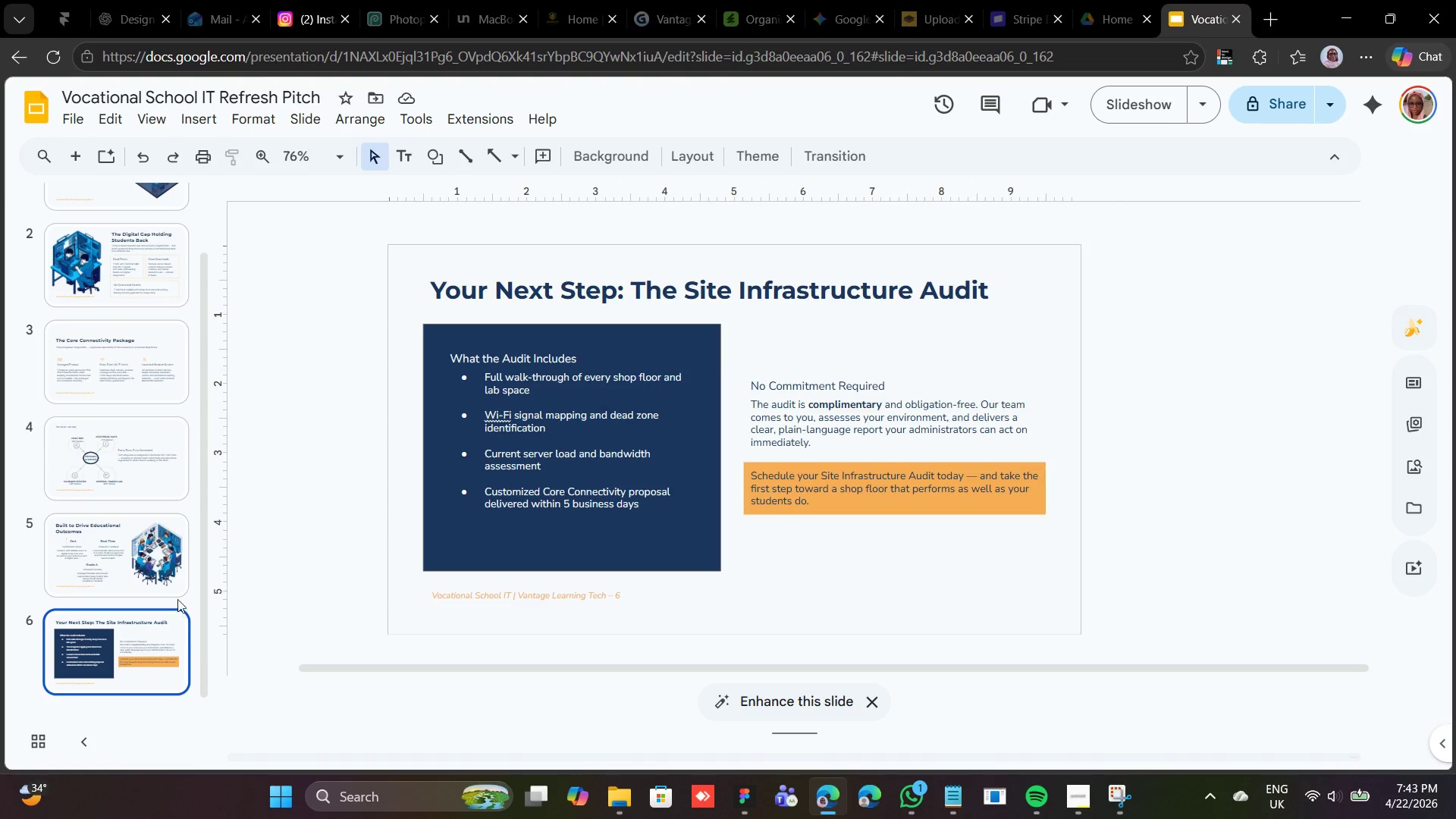 
left_click([177, 577])
 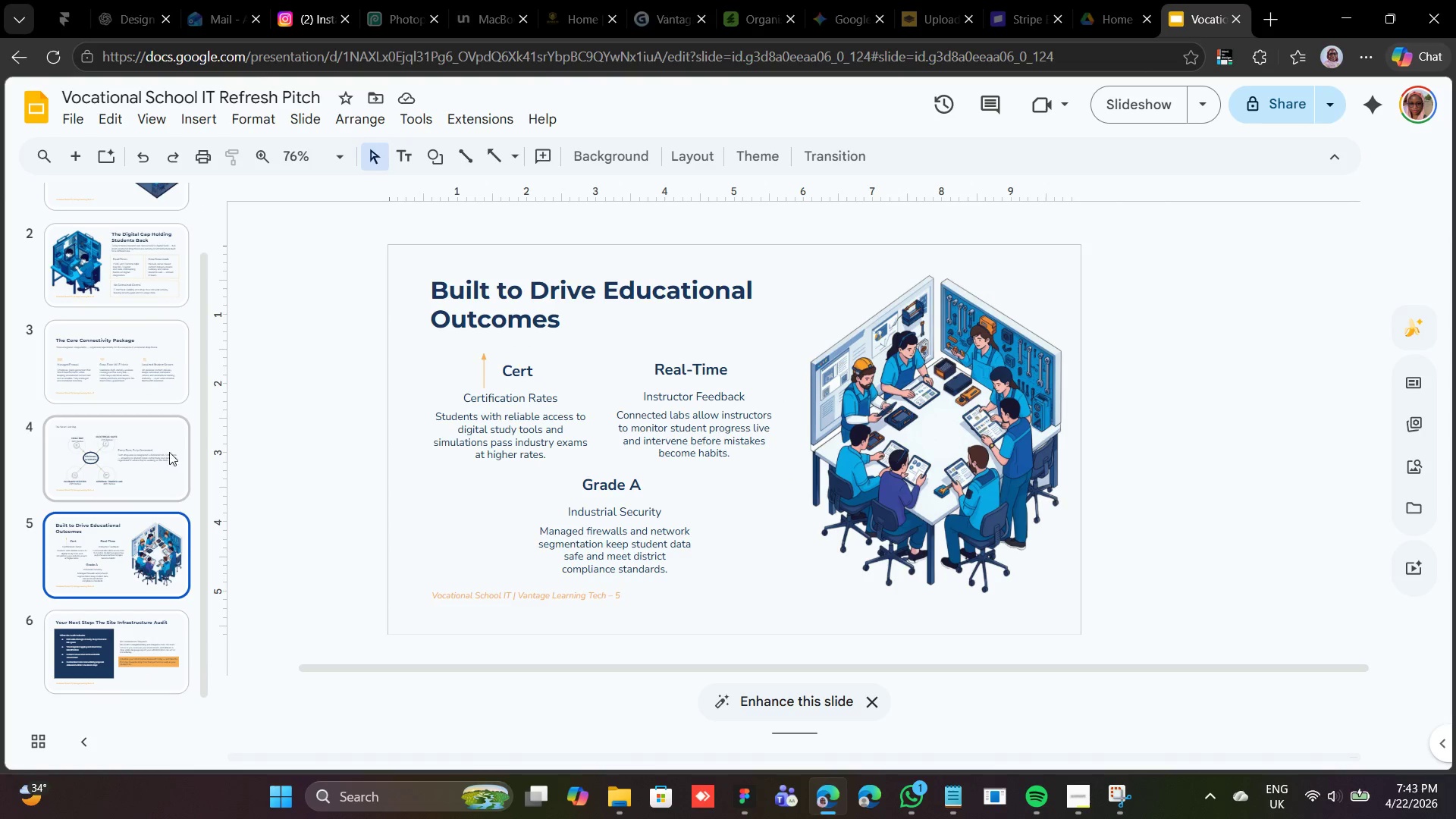 
left_click([169, 447])
 